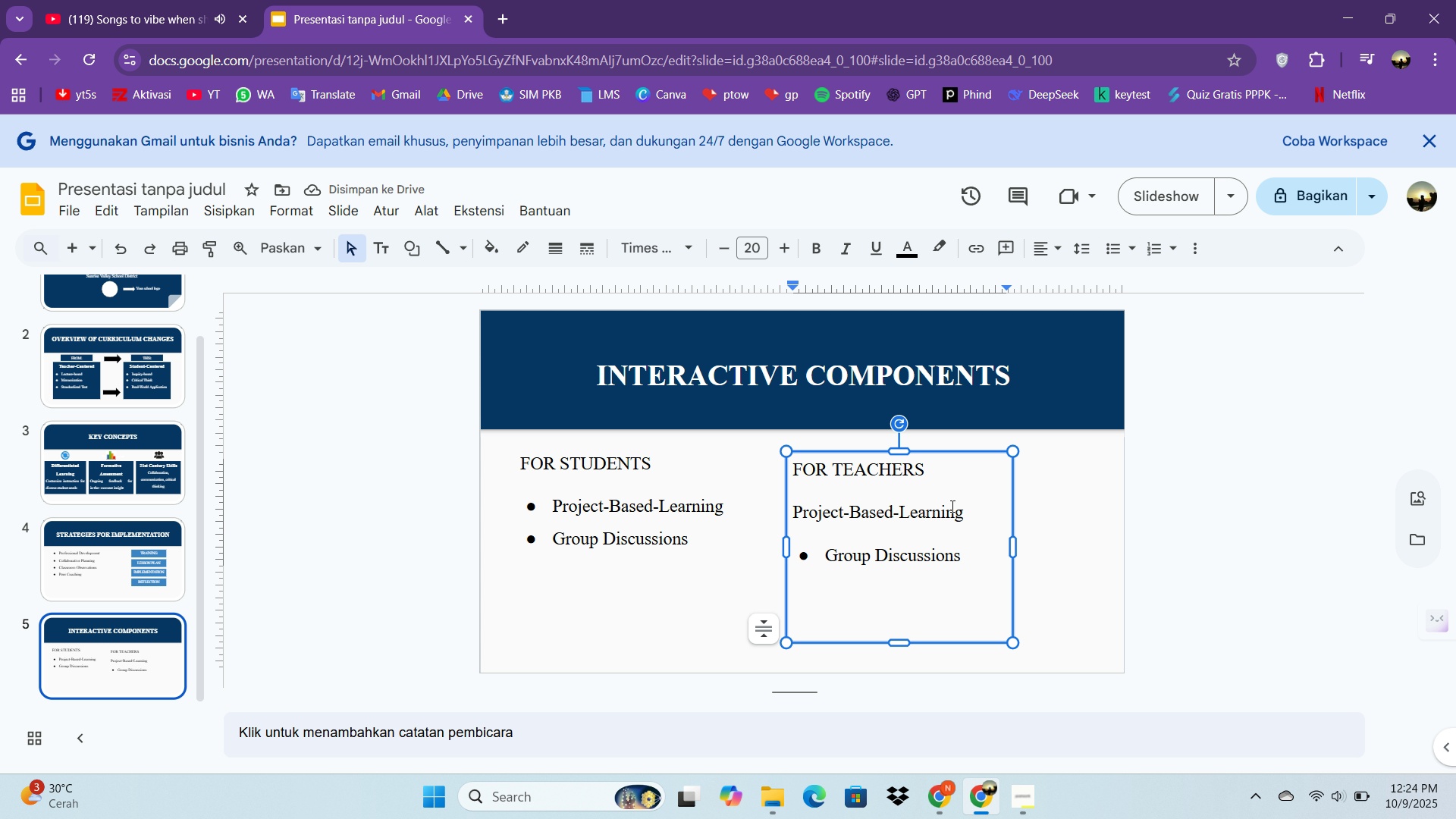 
wait(5.01)
 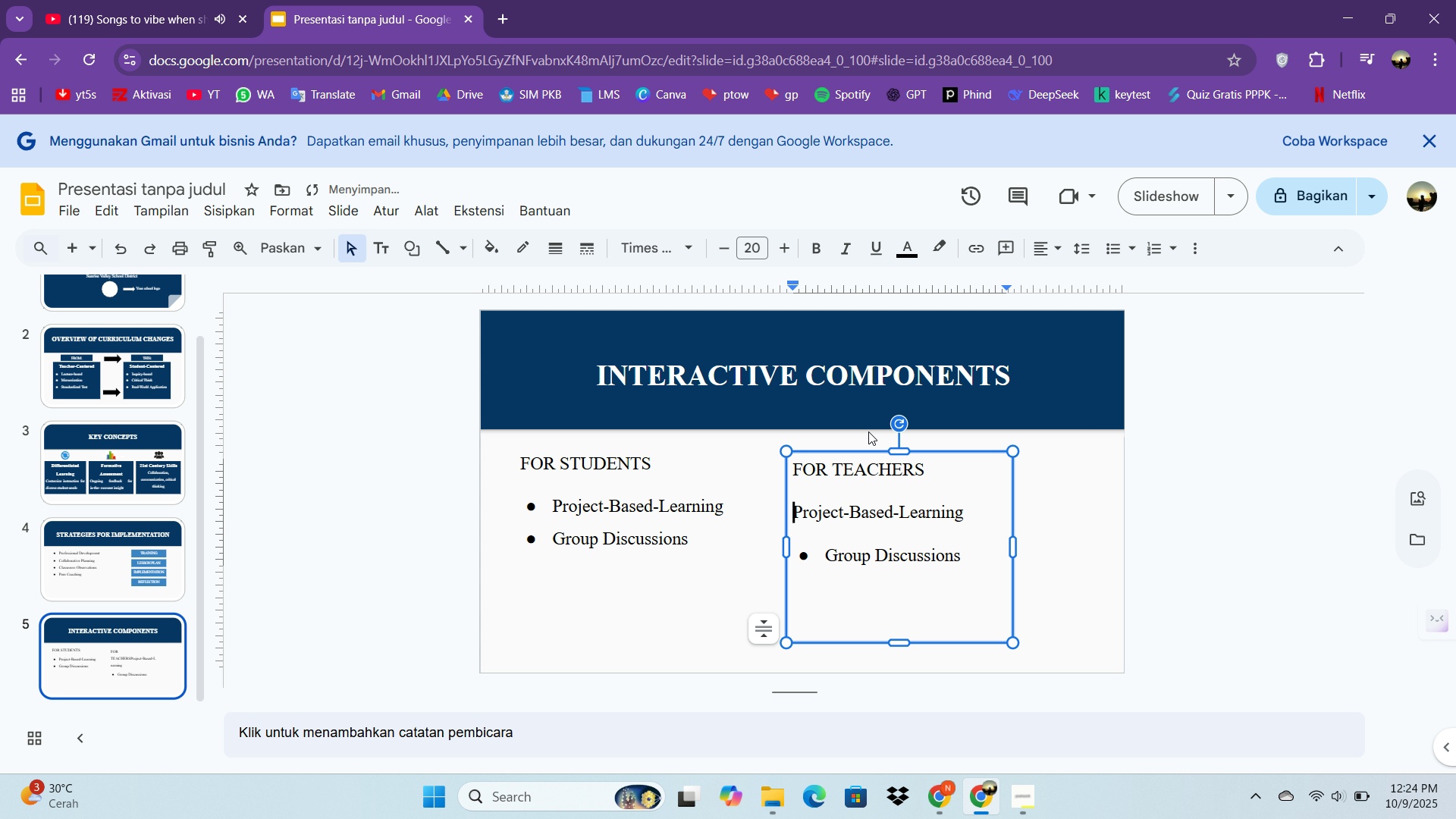 
left_click_drag(start_coordinate=[962, 517], to_coordinate=[957, 517])
 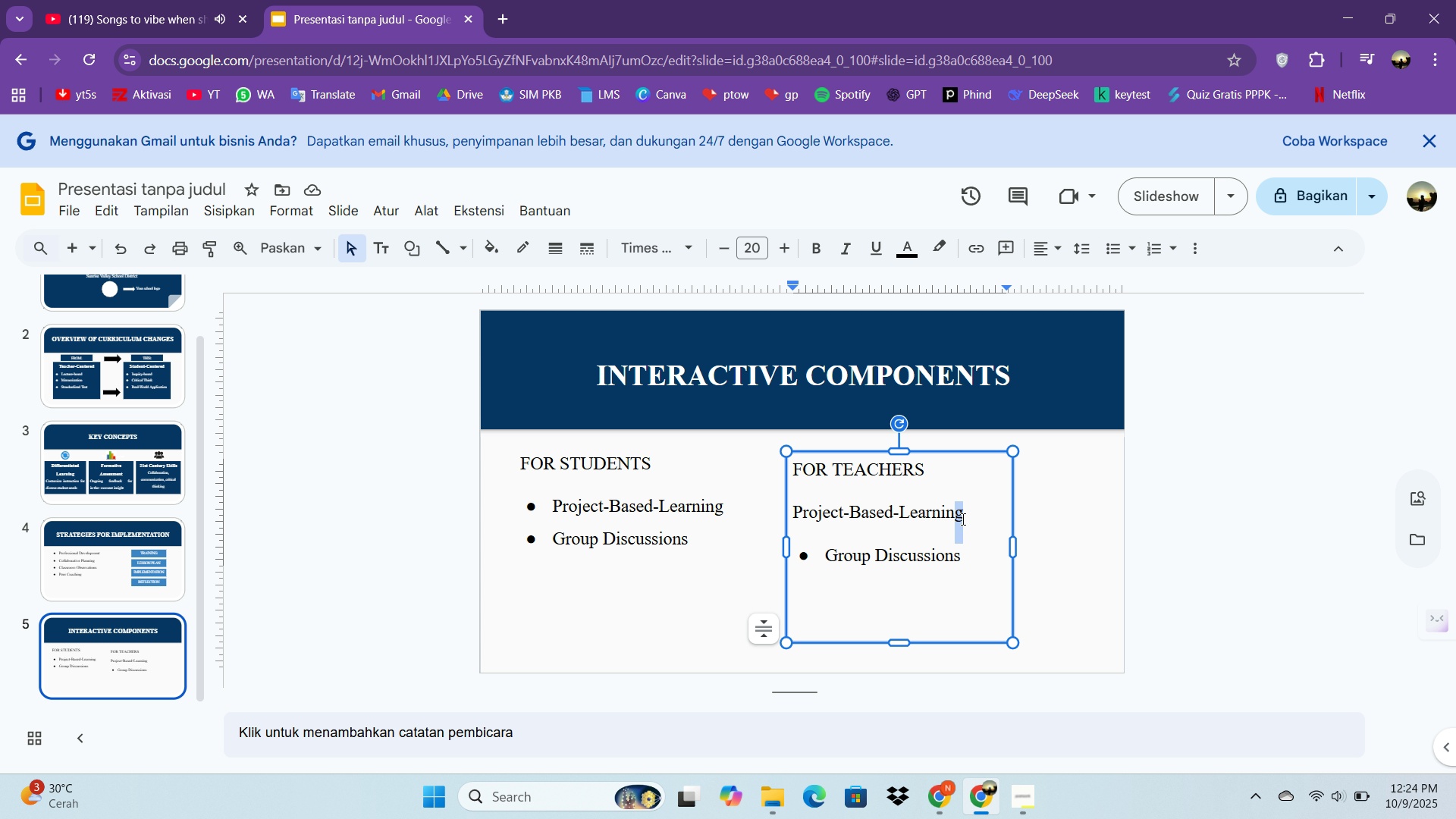 
left_click_drag(start_coordinate=[963, 518], to_coordinate=[759, 515])
 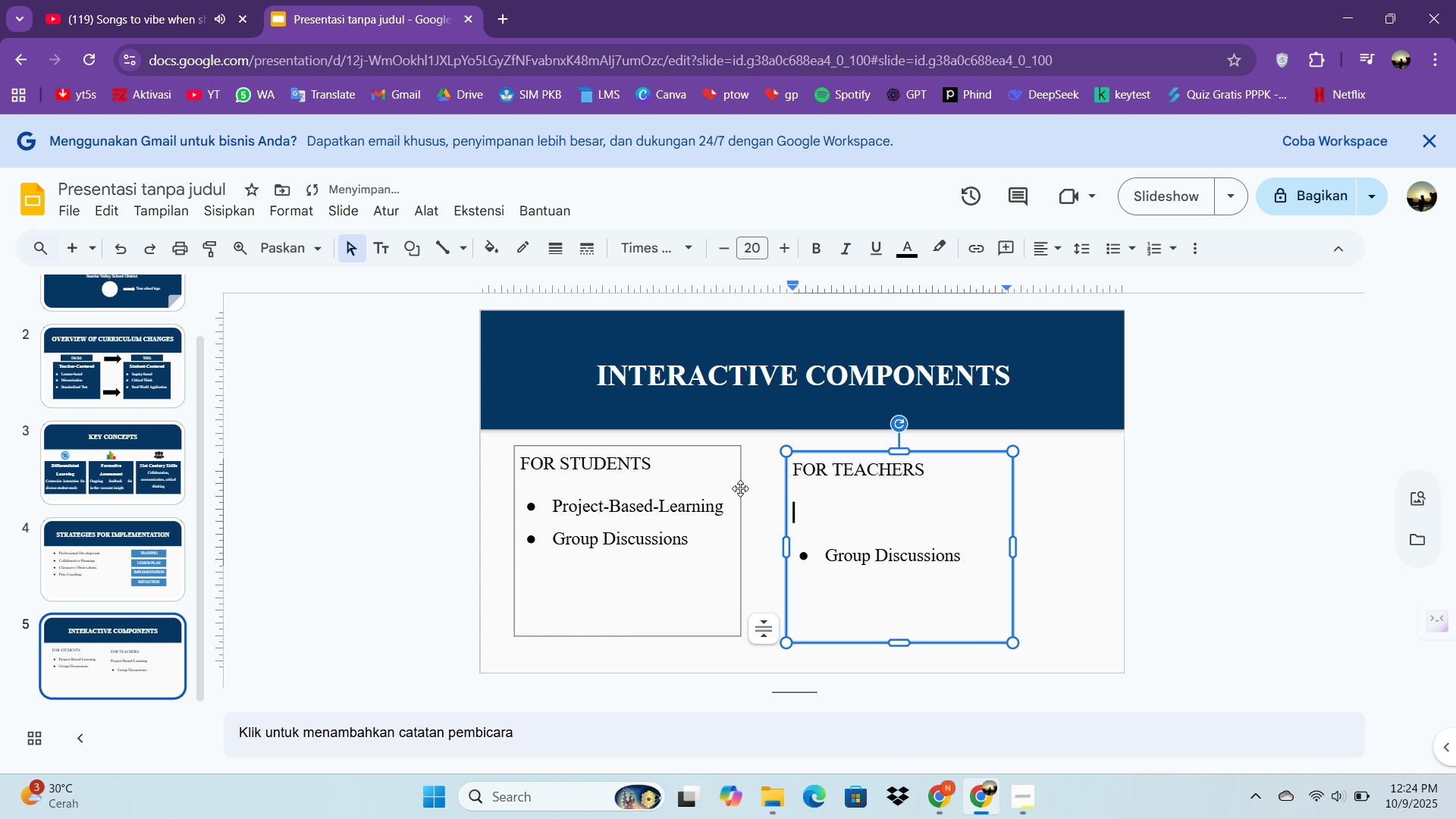 
key(Backspace)
 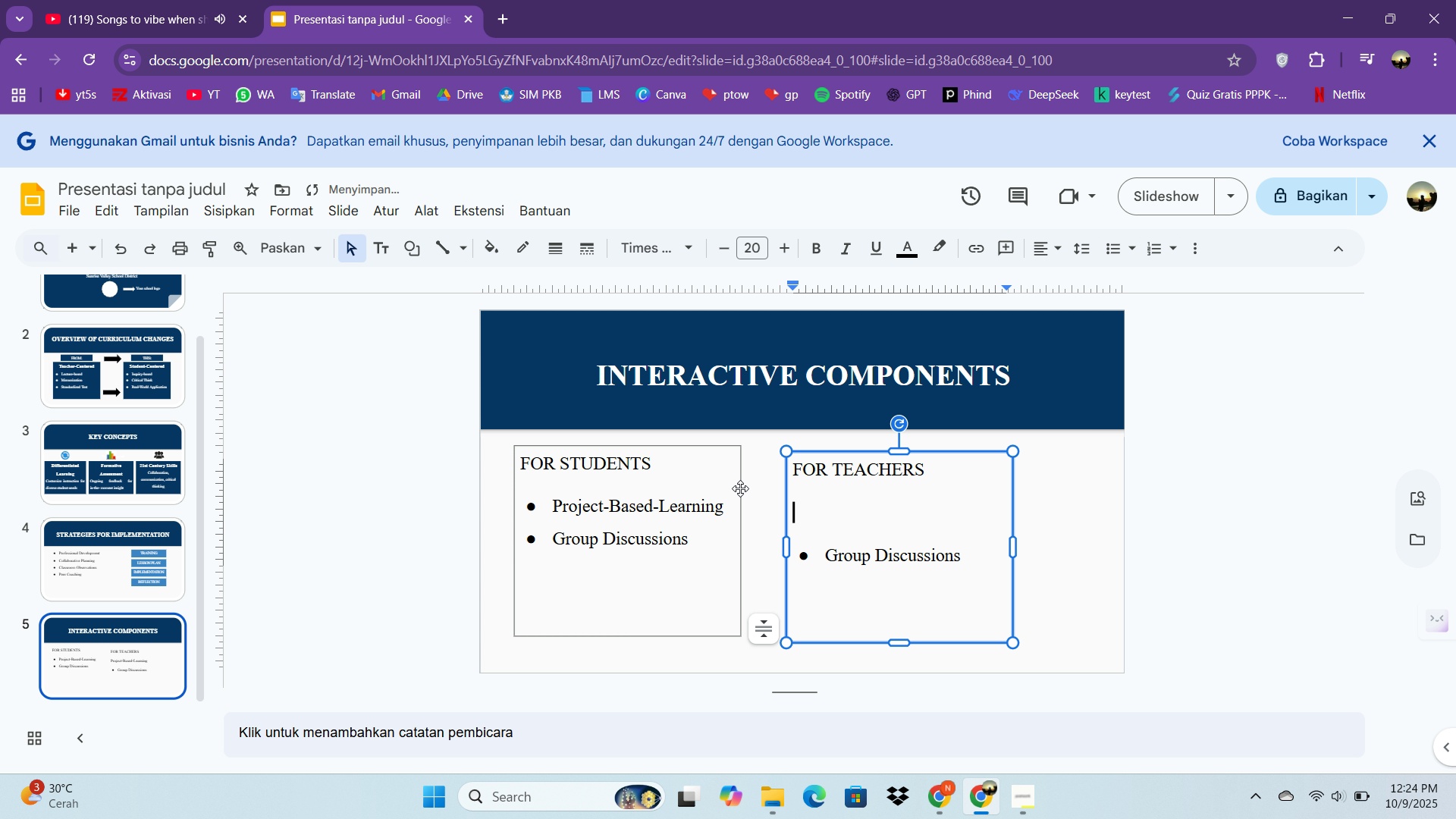 
key(Backspace)
 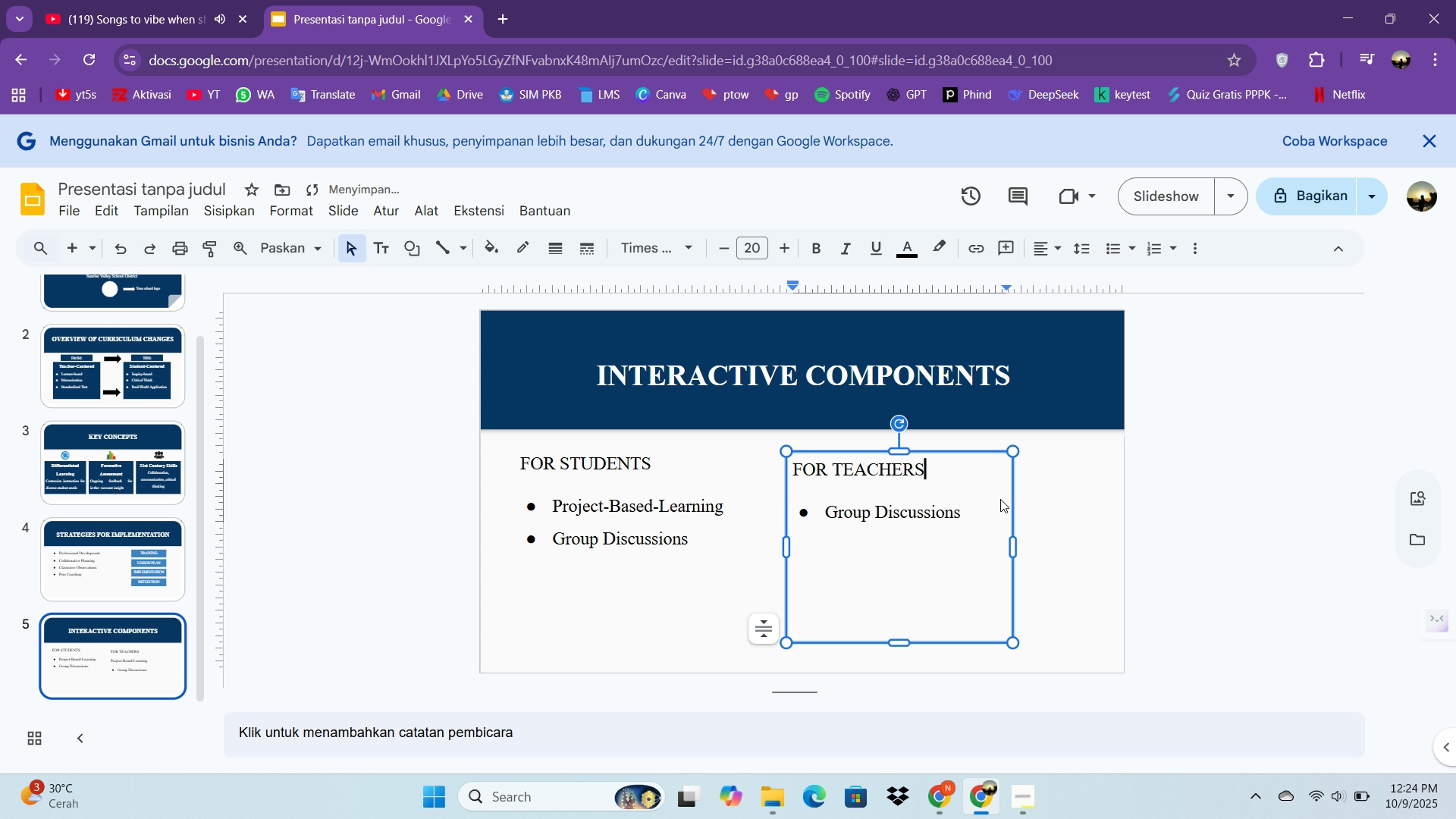 
left_click_drag(start_coordinate=[968, 504], to_coordinate=[839, 507])
 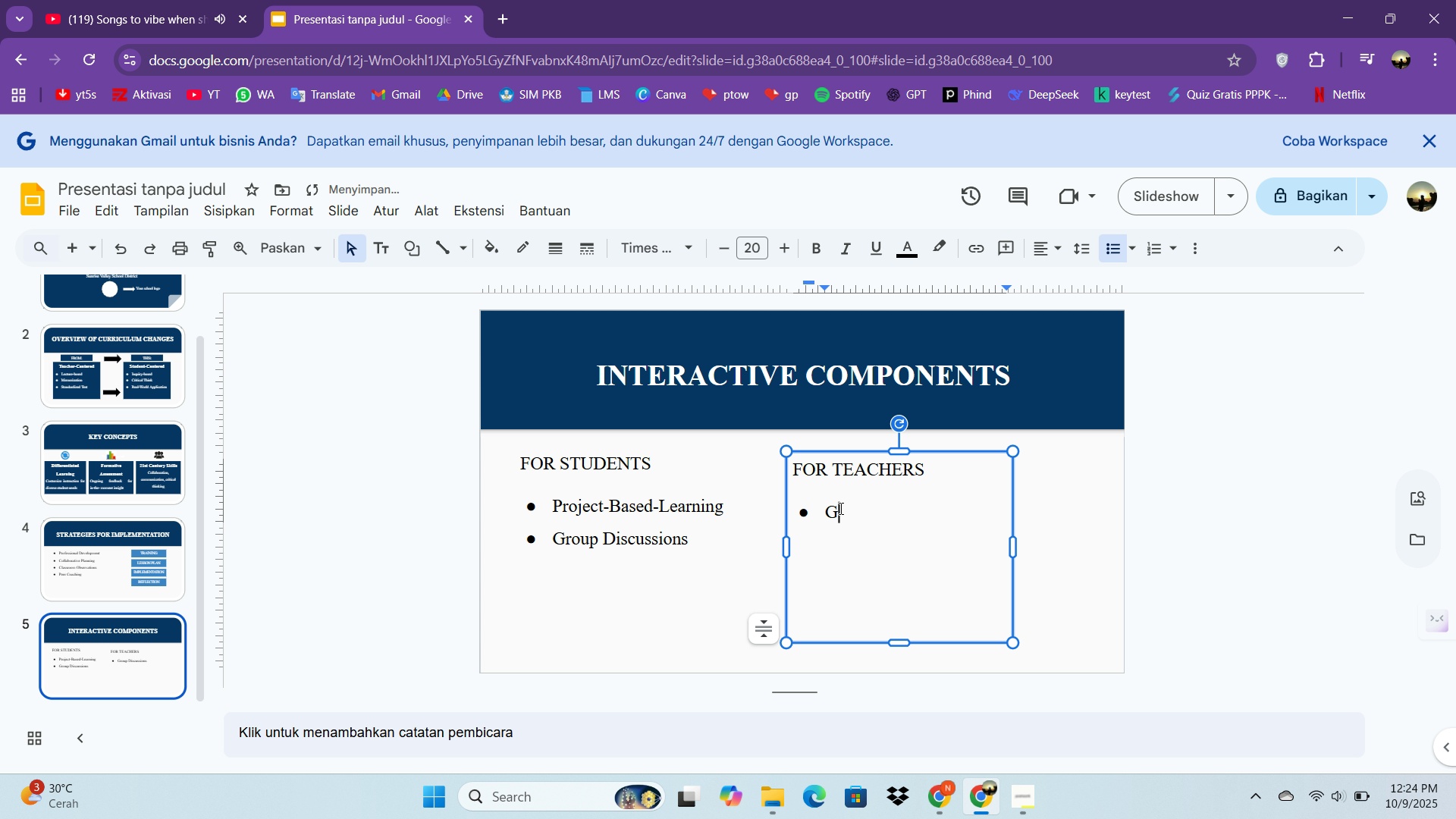 
key(Backspace)
key(Backspace)
type(Professional Learning Communities)
 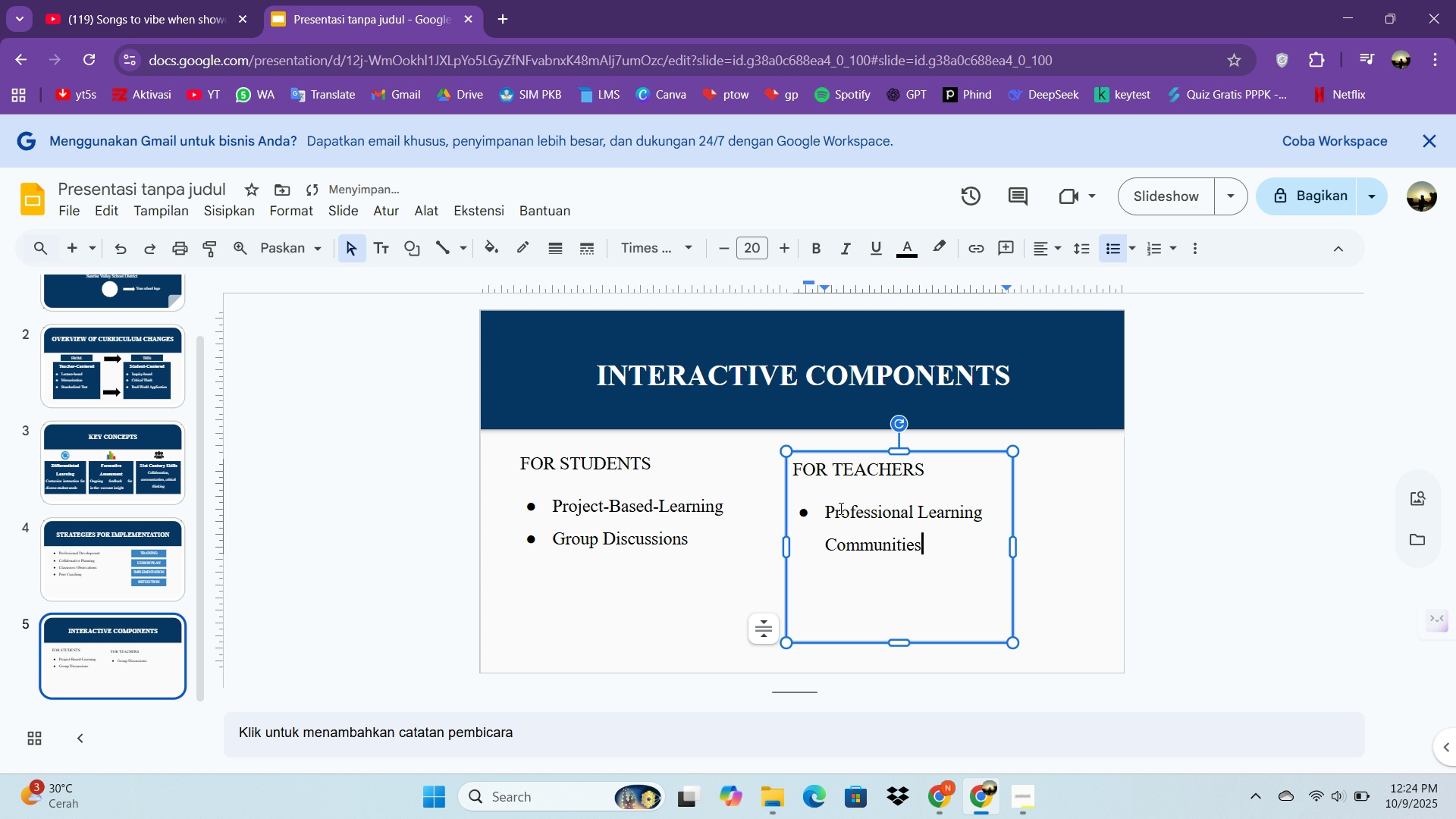 
key(Enter)
 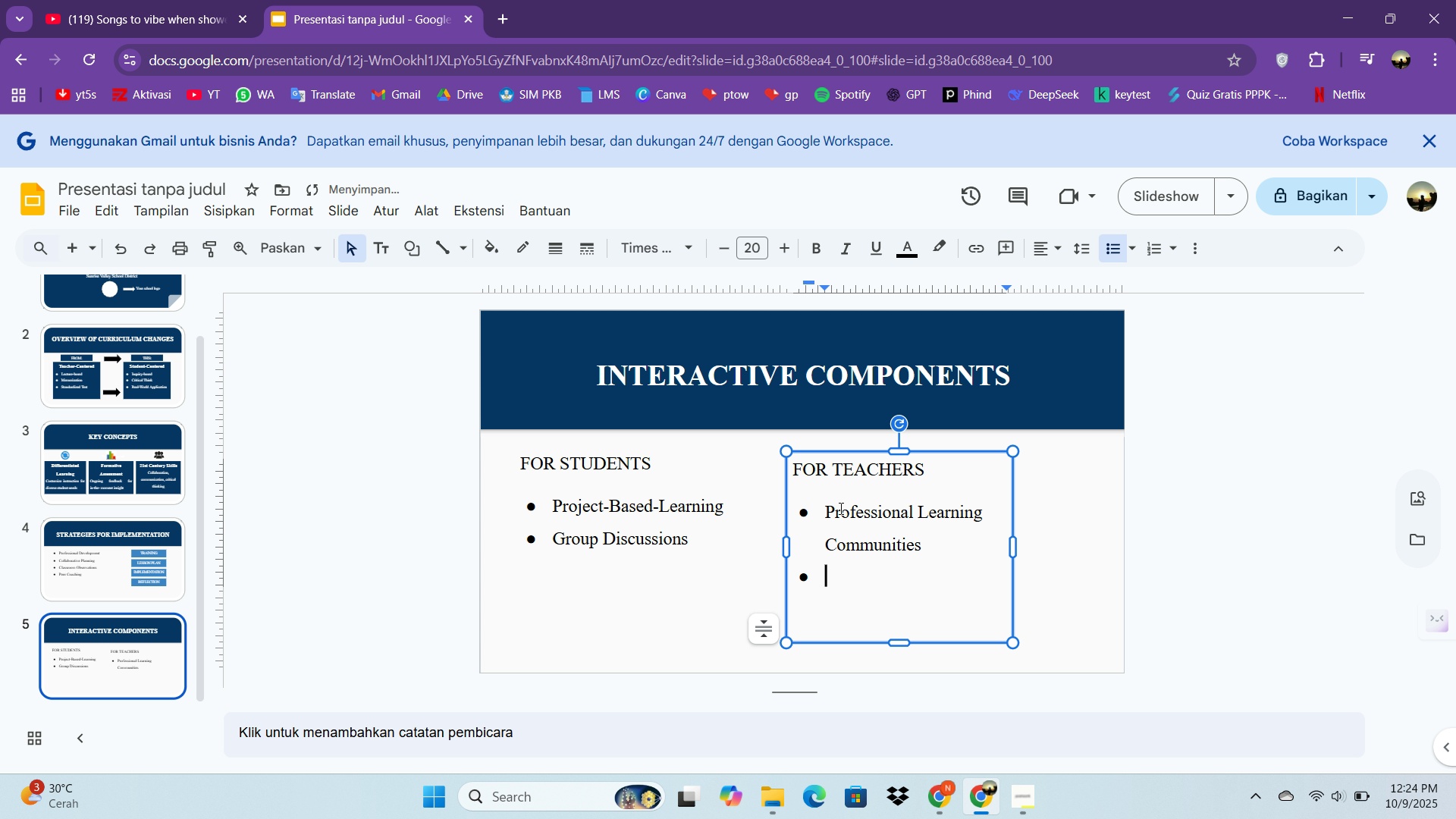 
type(Peer Coaching)
 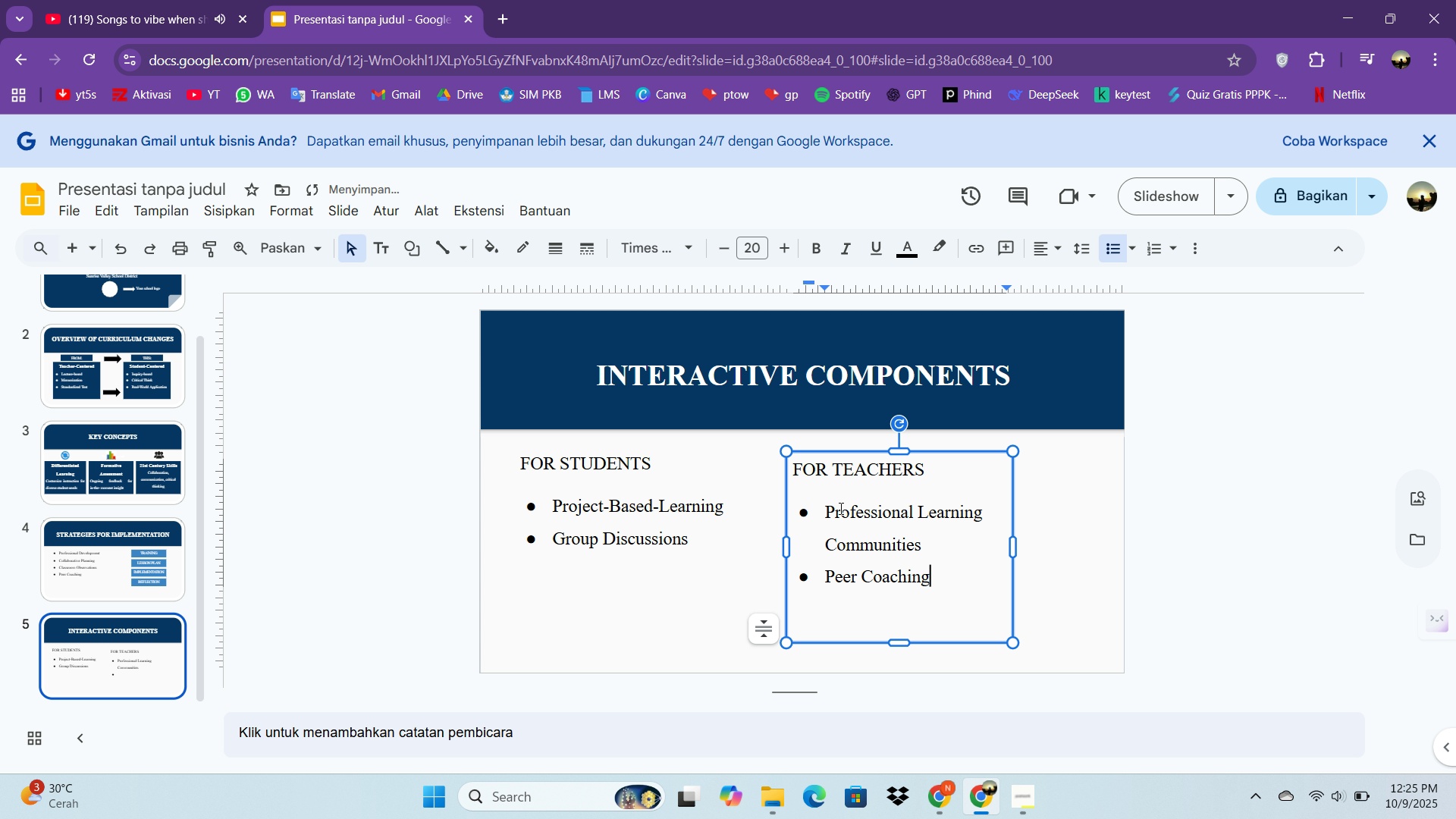 
key(Enter)
 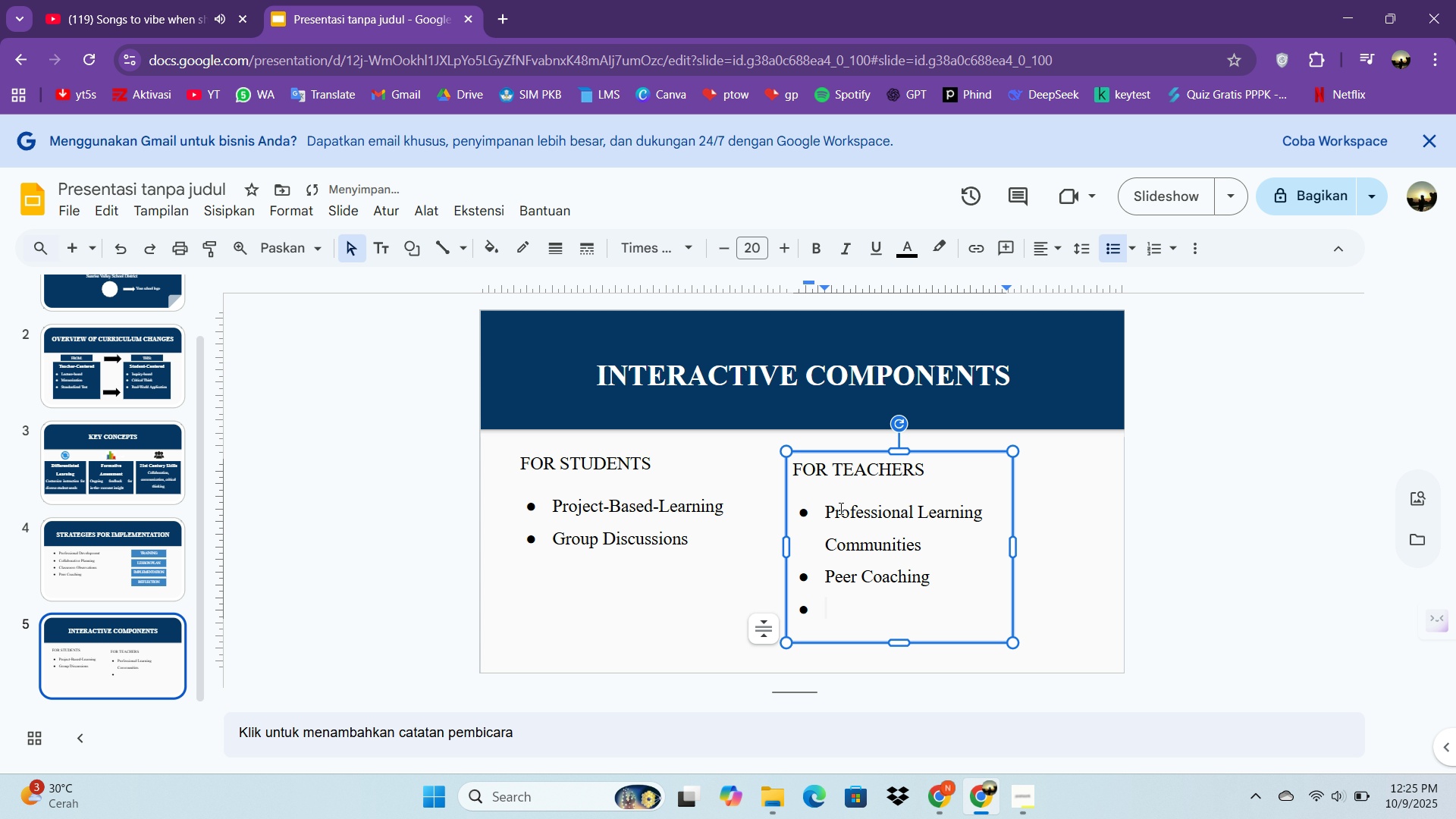 
type(Feedv)
key(Backspace)
type(bacl )
key(Backspace)
key(Backspace)
type(l)
key(Backspace)
type(k See)
key(Backspace)
type(ssions)
 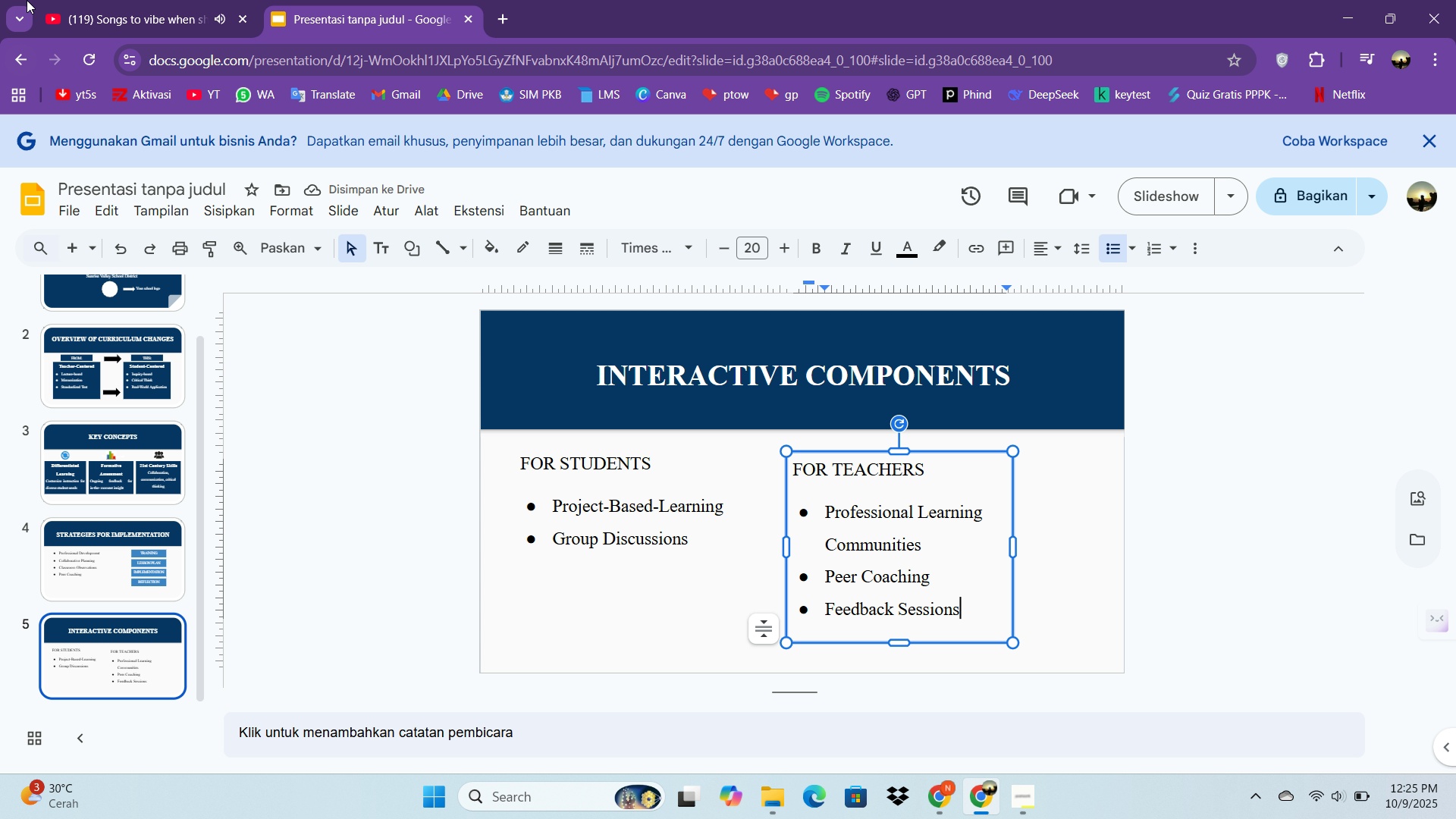 
left_click([575, 470])
 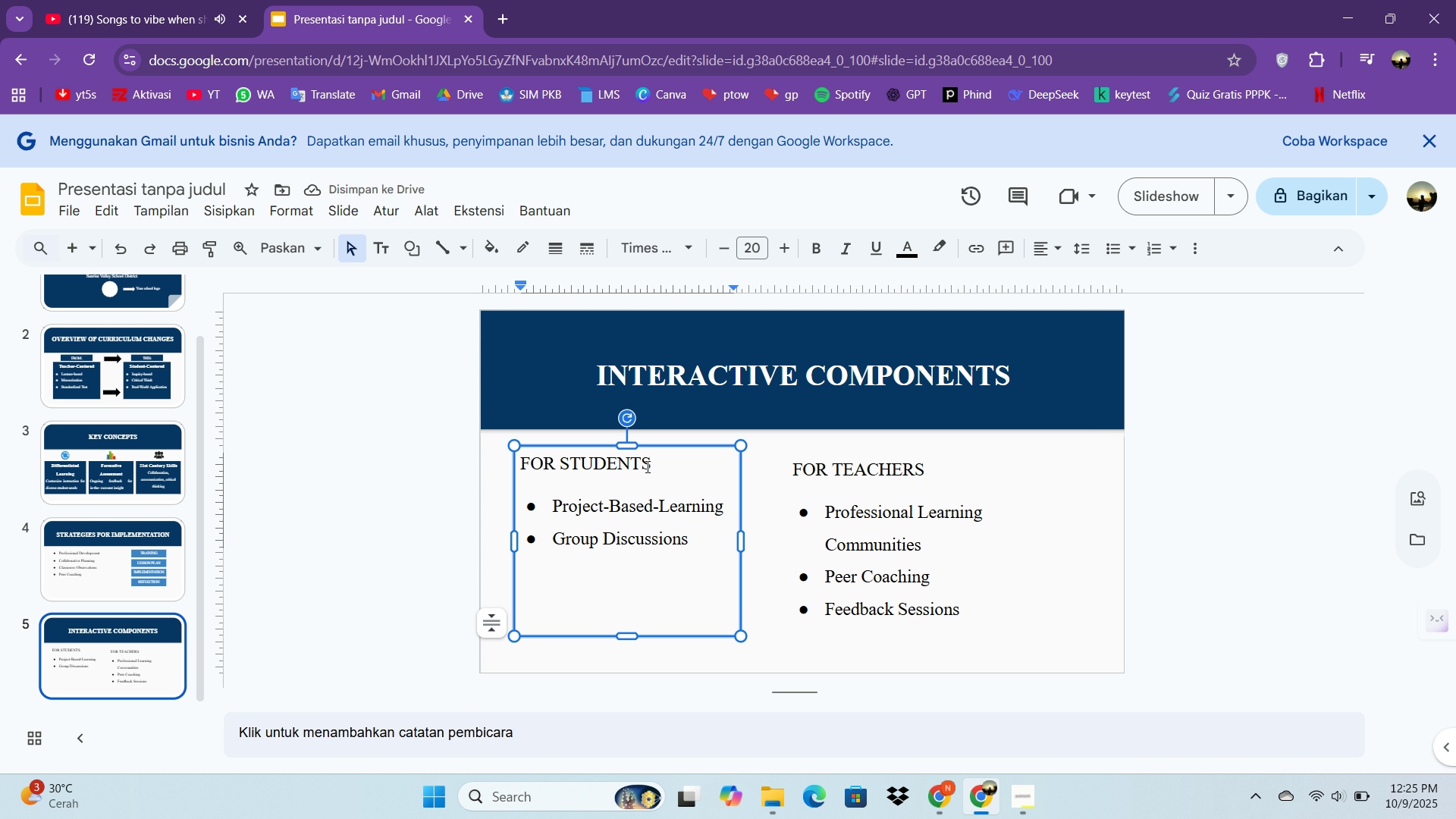 
left_click_drag(start_coordinate=[663, 465], to_coordinate=[516, 460])
 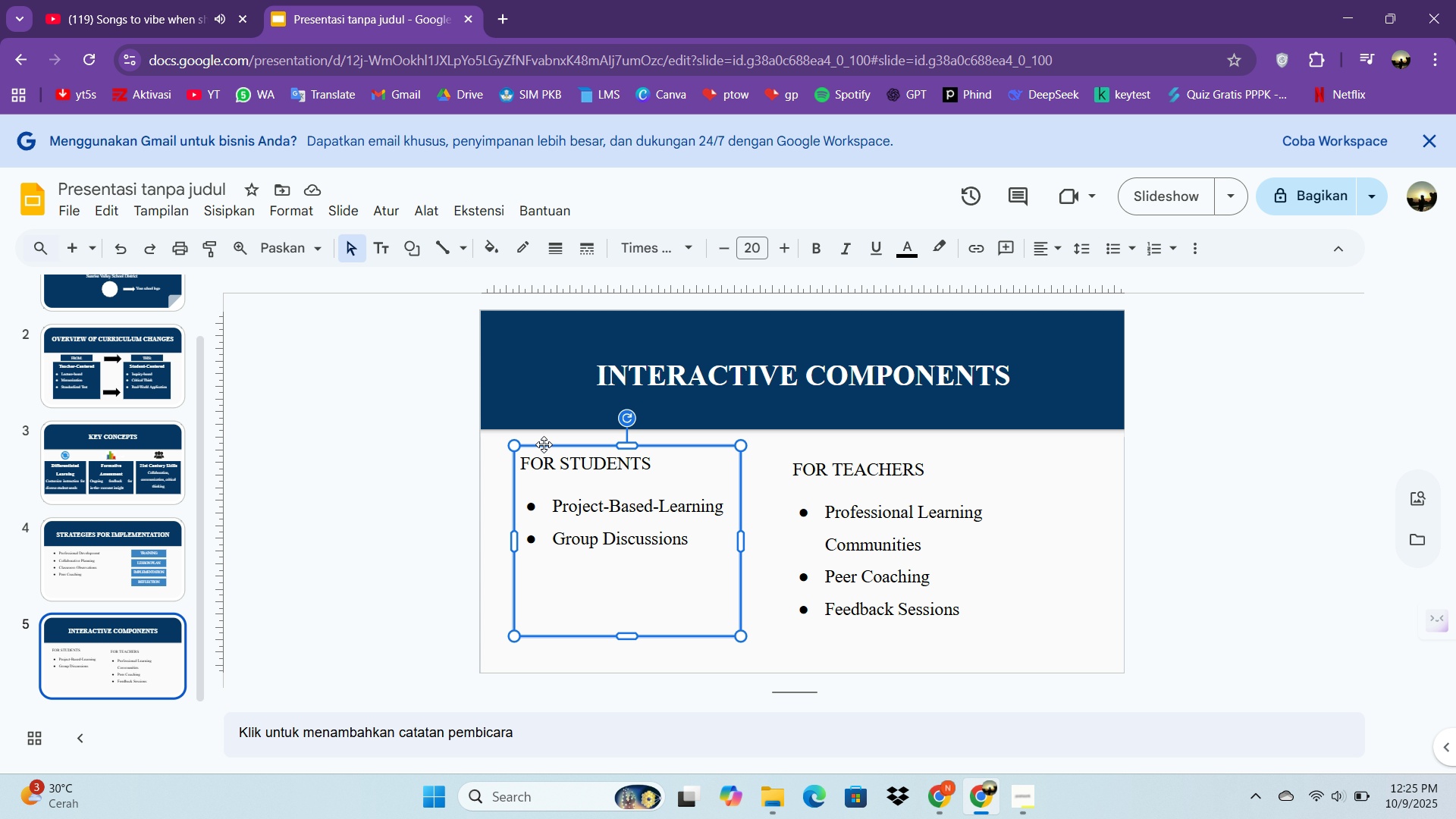 
left_click([544, 444])
 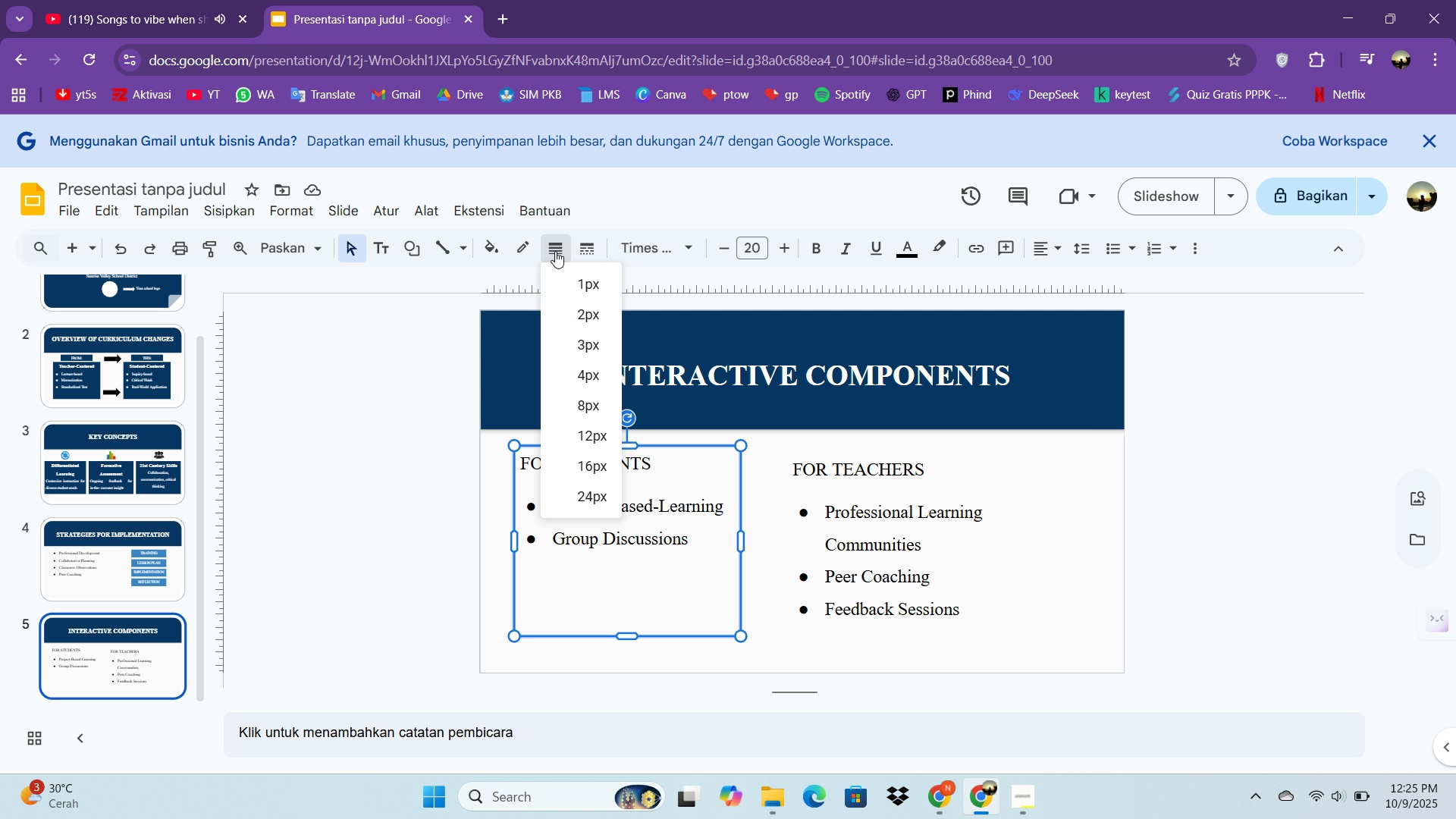 
left_click([555, 251])
 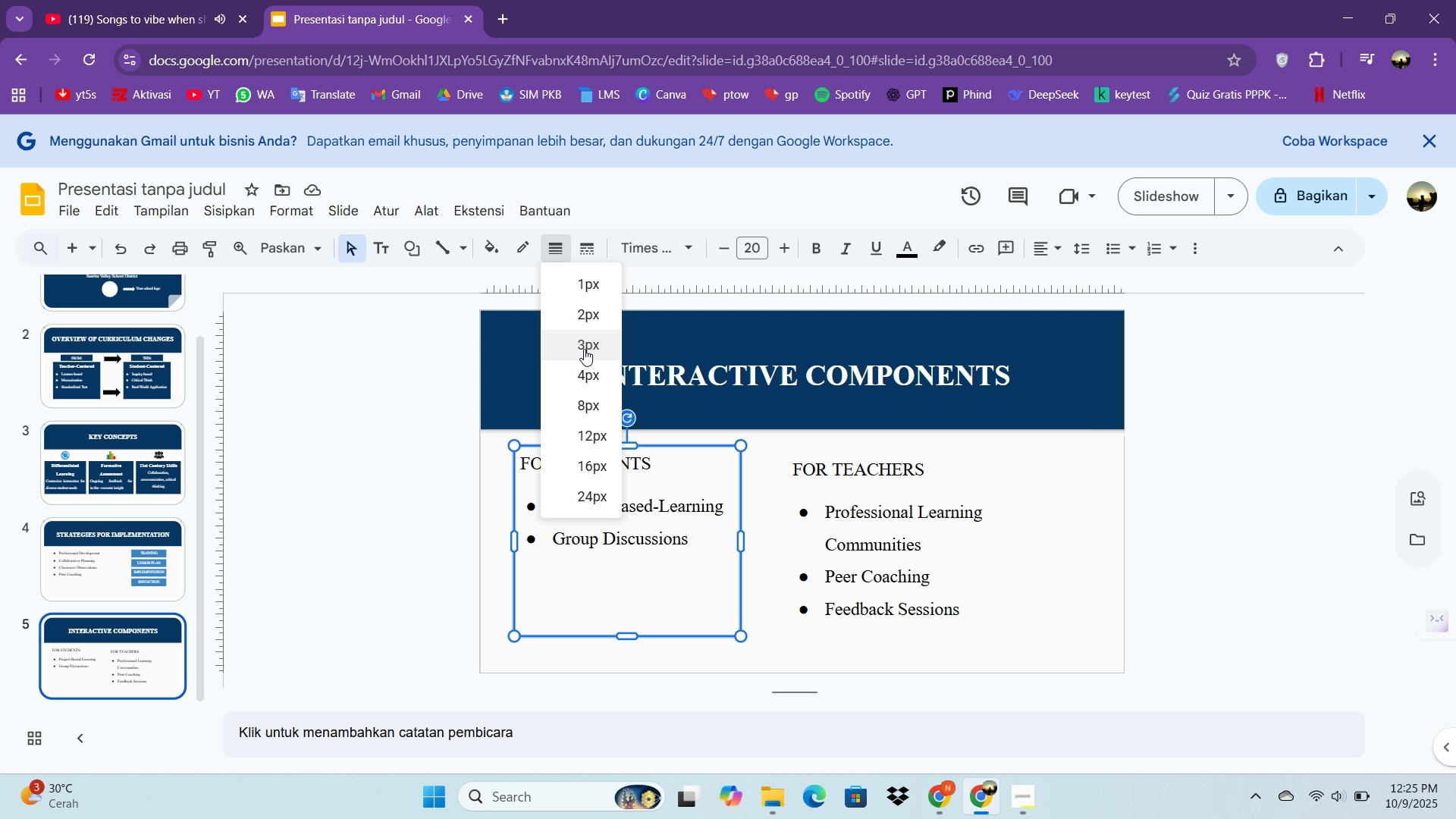 
left_click([584, 349])
 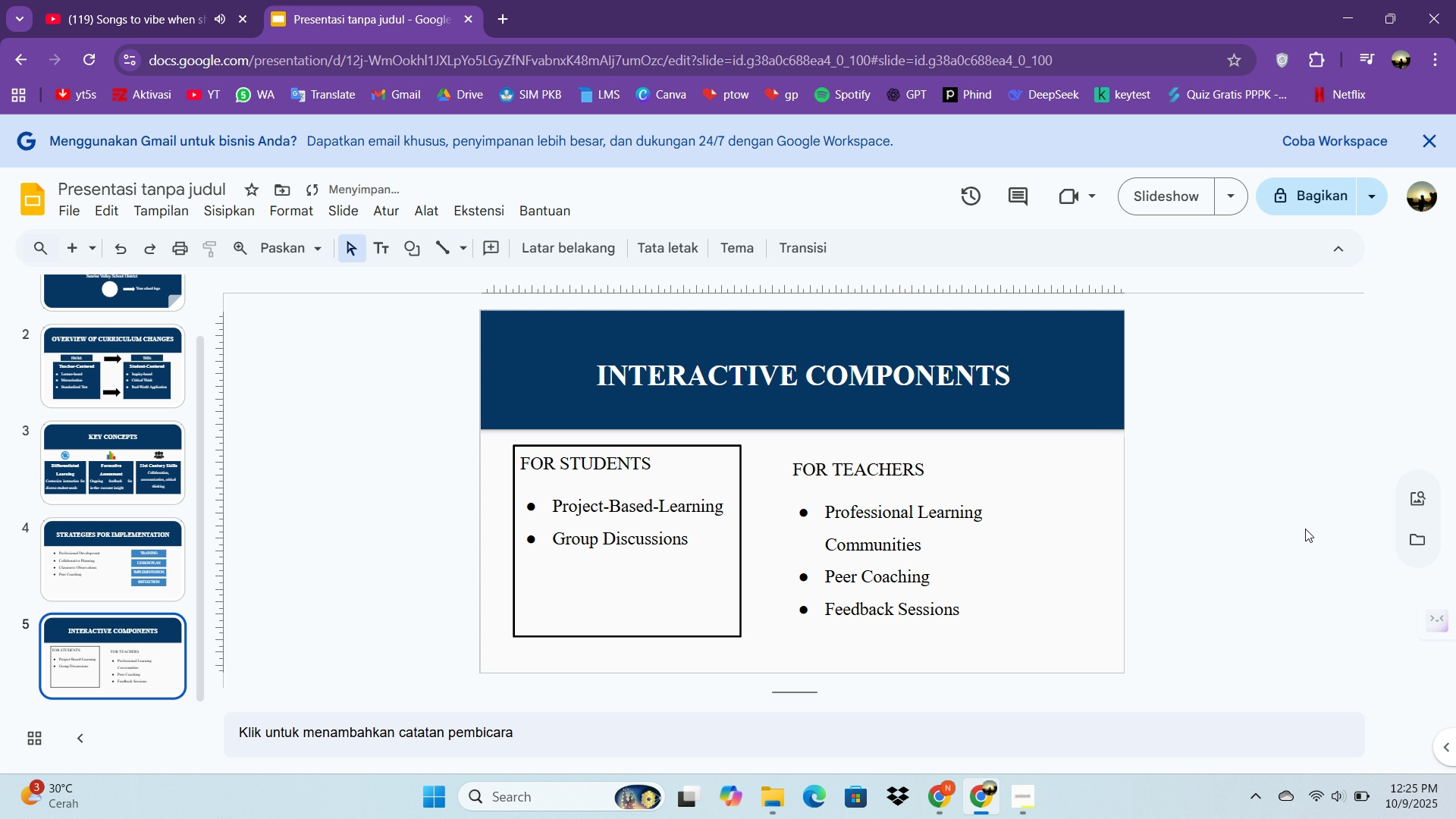 
left_click([1305, 529])
 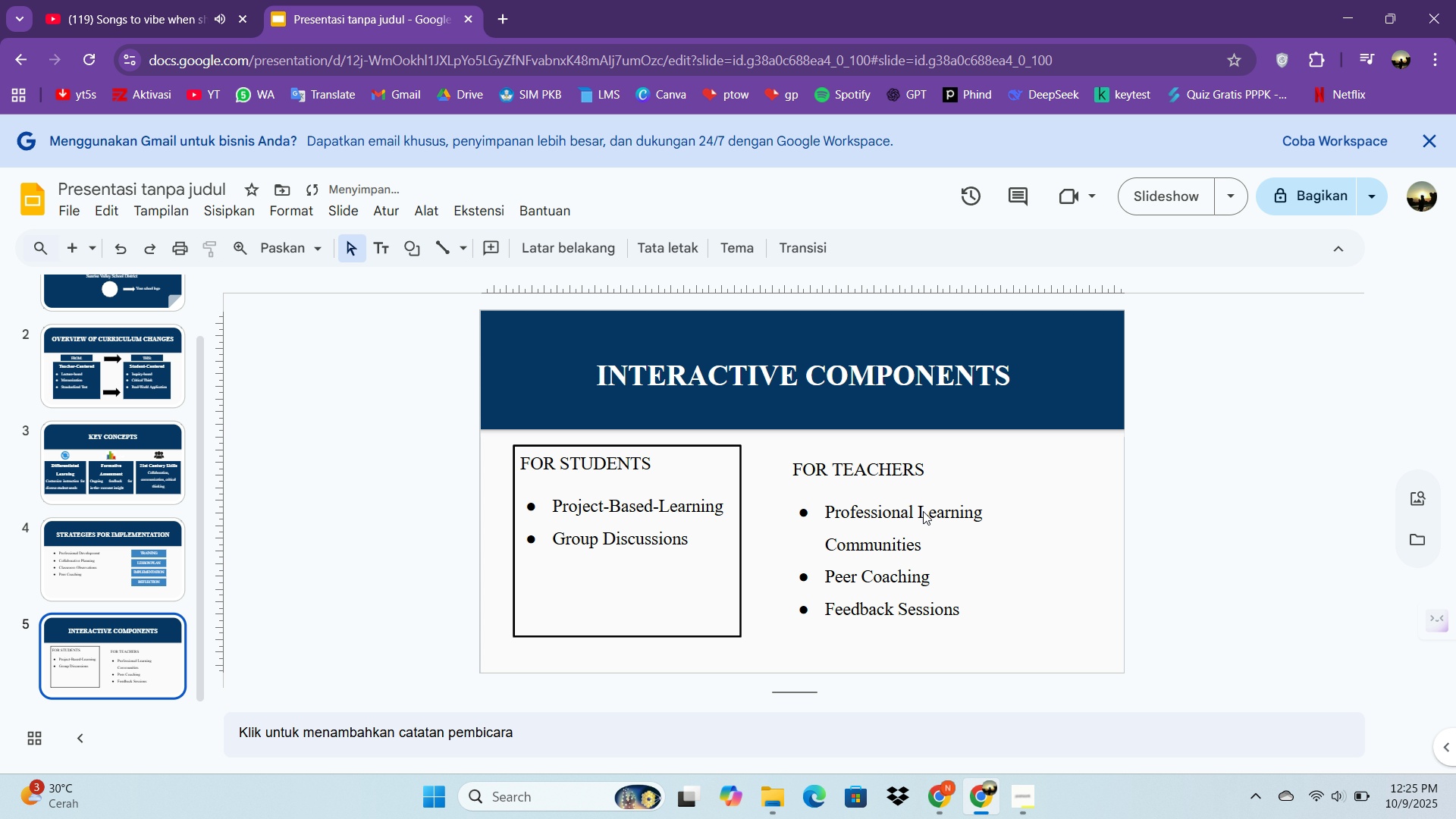 
left_click([923, 512])
 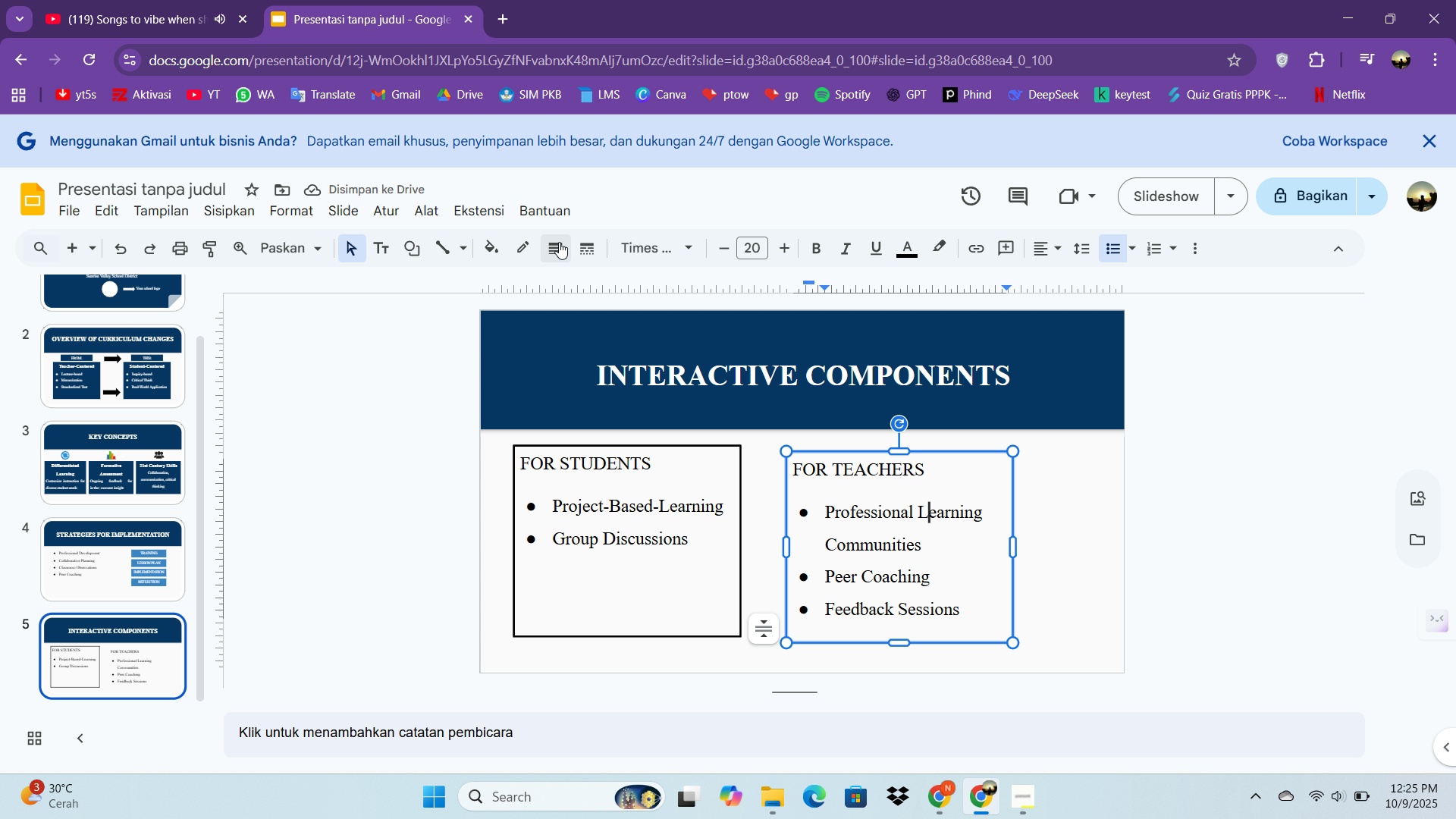 
left_click([559, 242])
 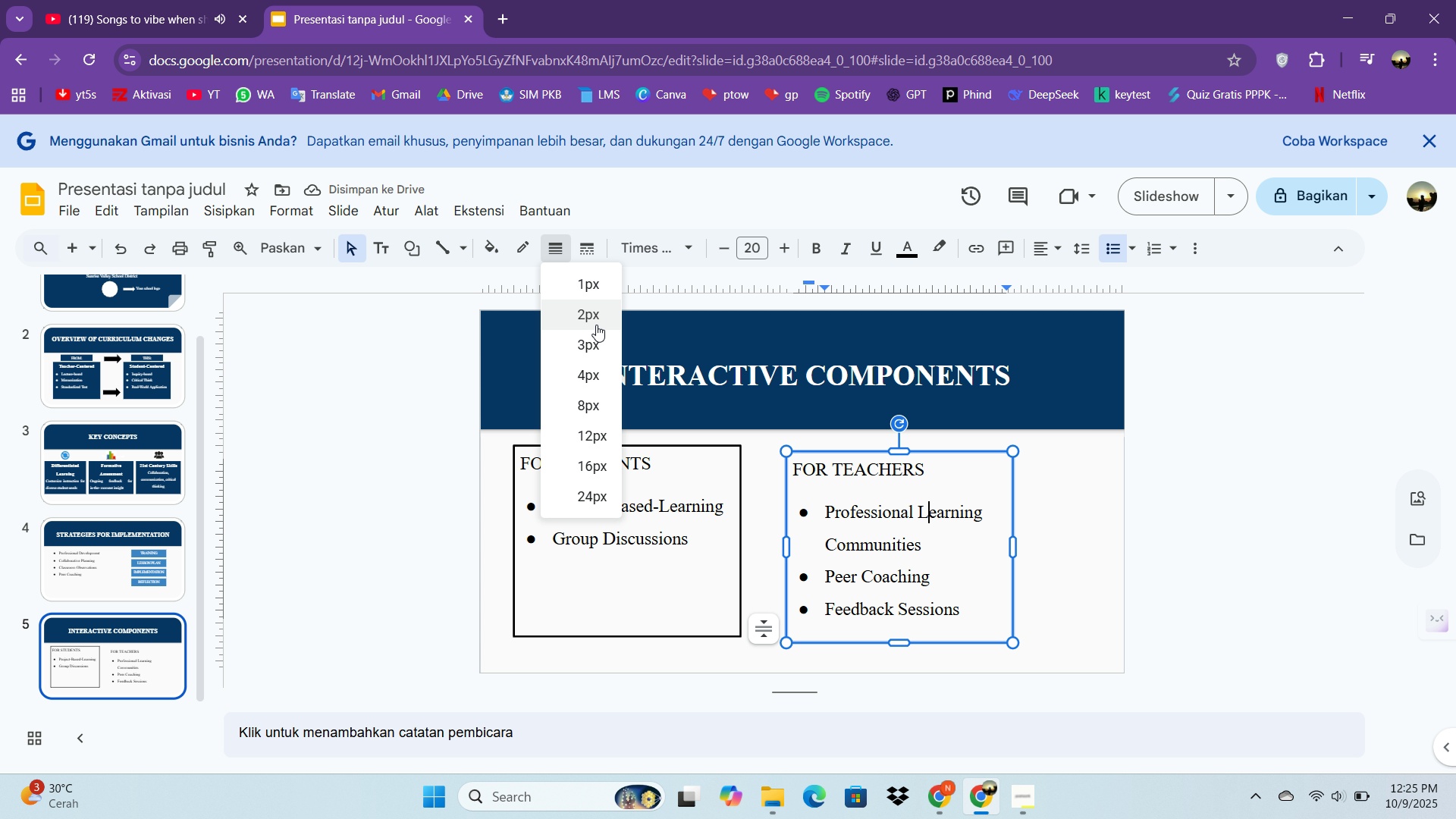 
left_click([596, 325])
 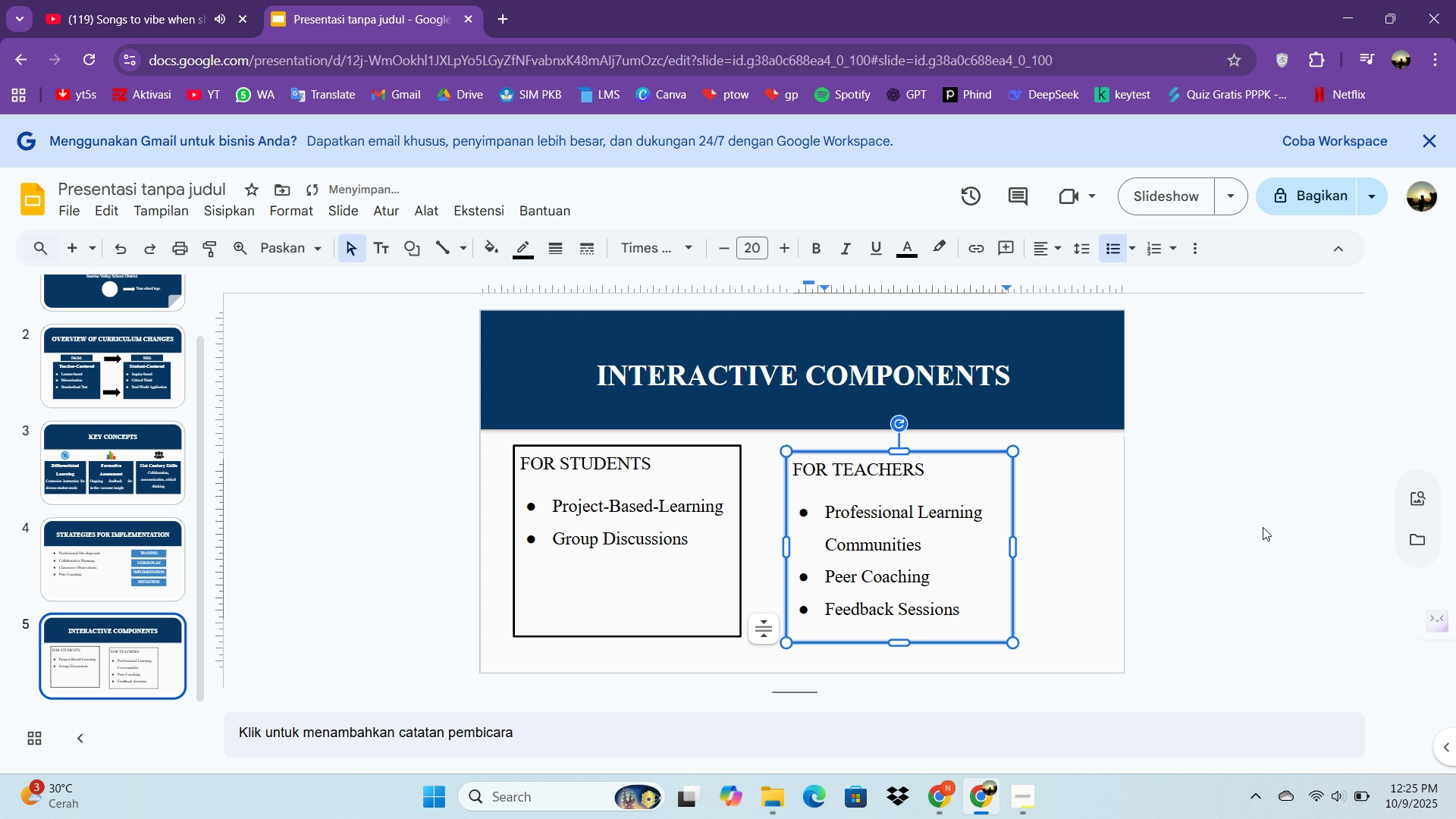 
left_click([1263, 527])
 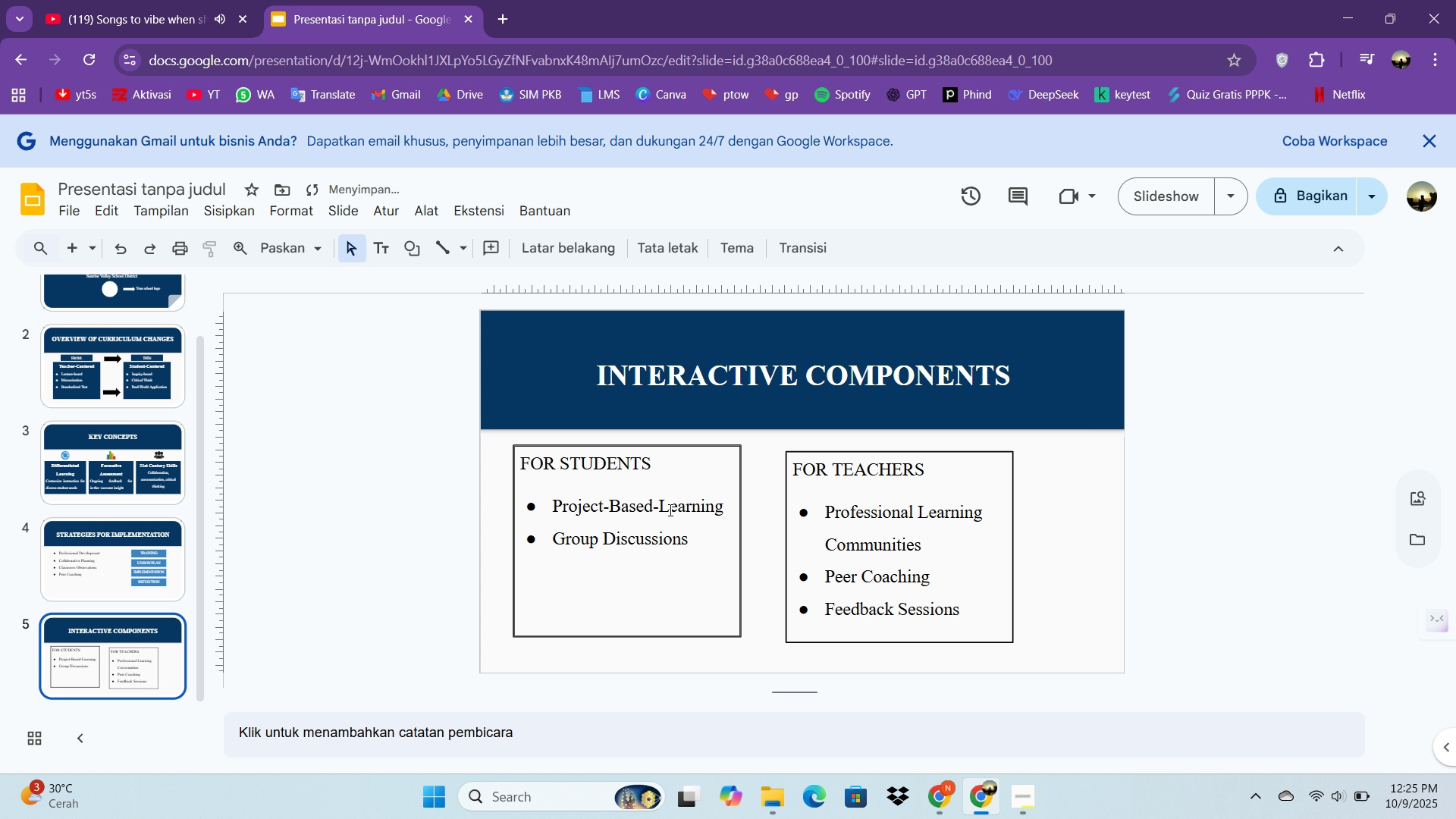 
left_click([669, 510])
 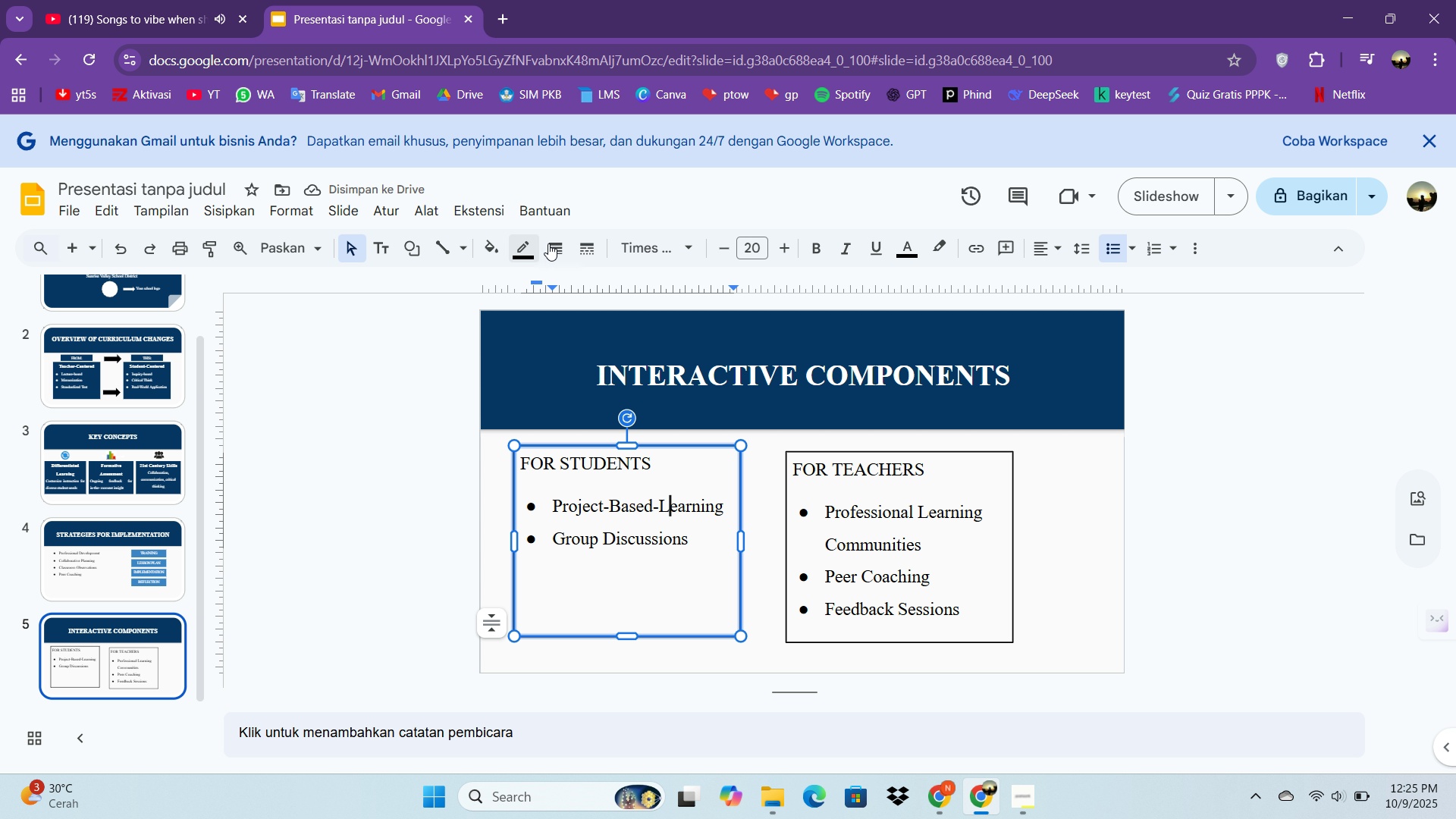 
left_click([549, 243])
 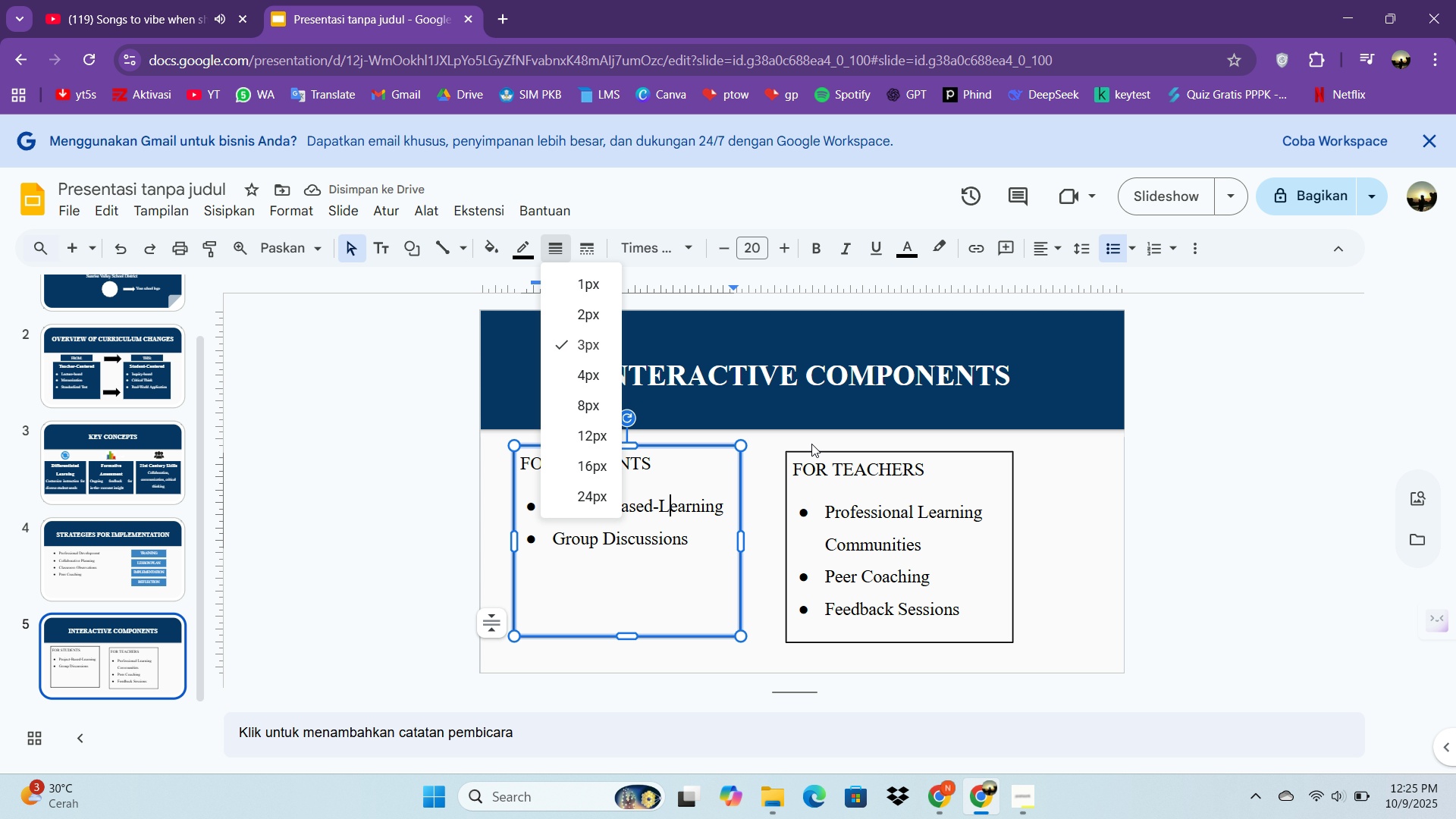 
left_click([814, 447])
 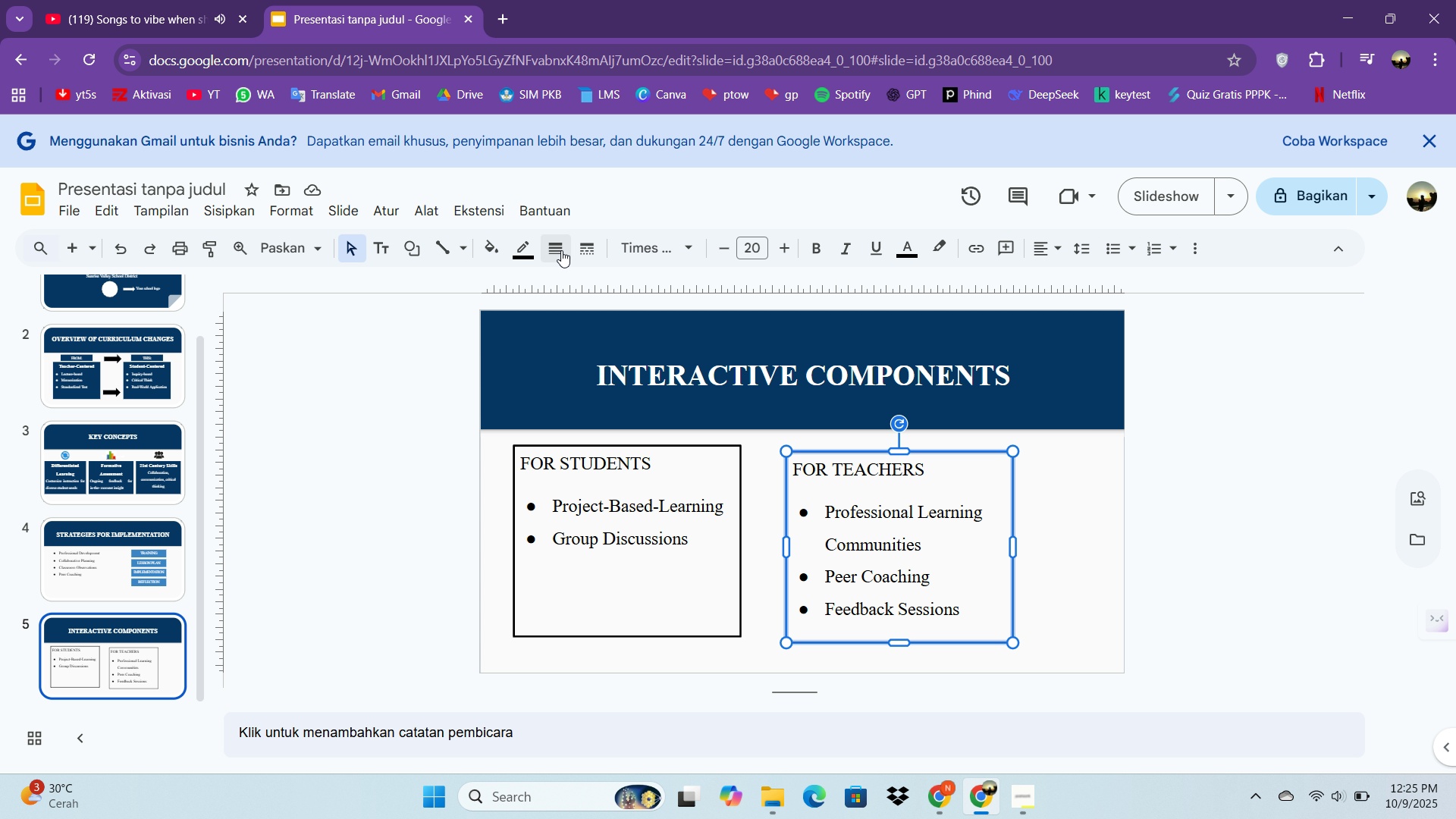 
left_click([559, 249])
 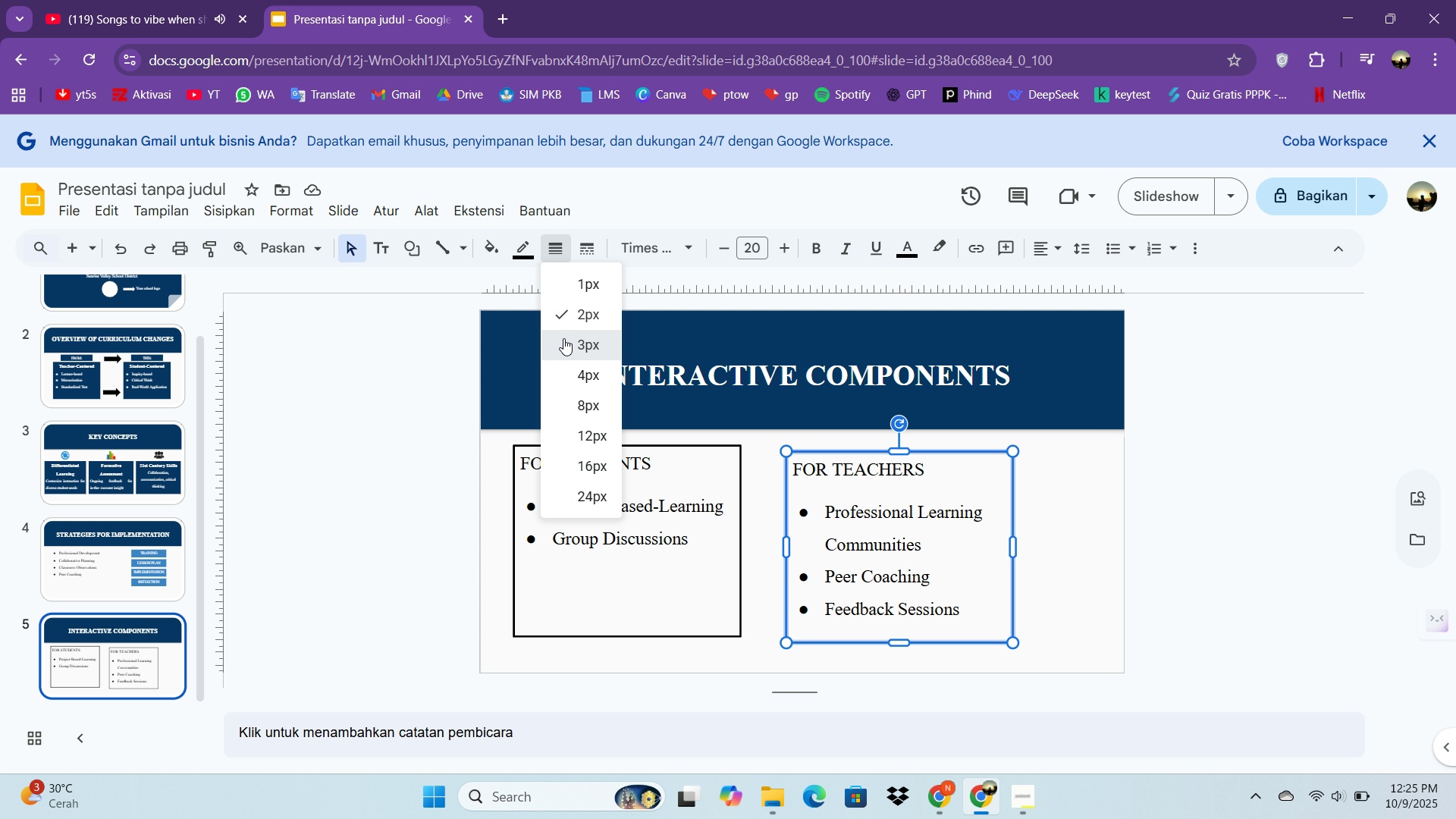 
left_click([563, 338])
 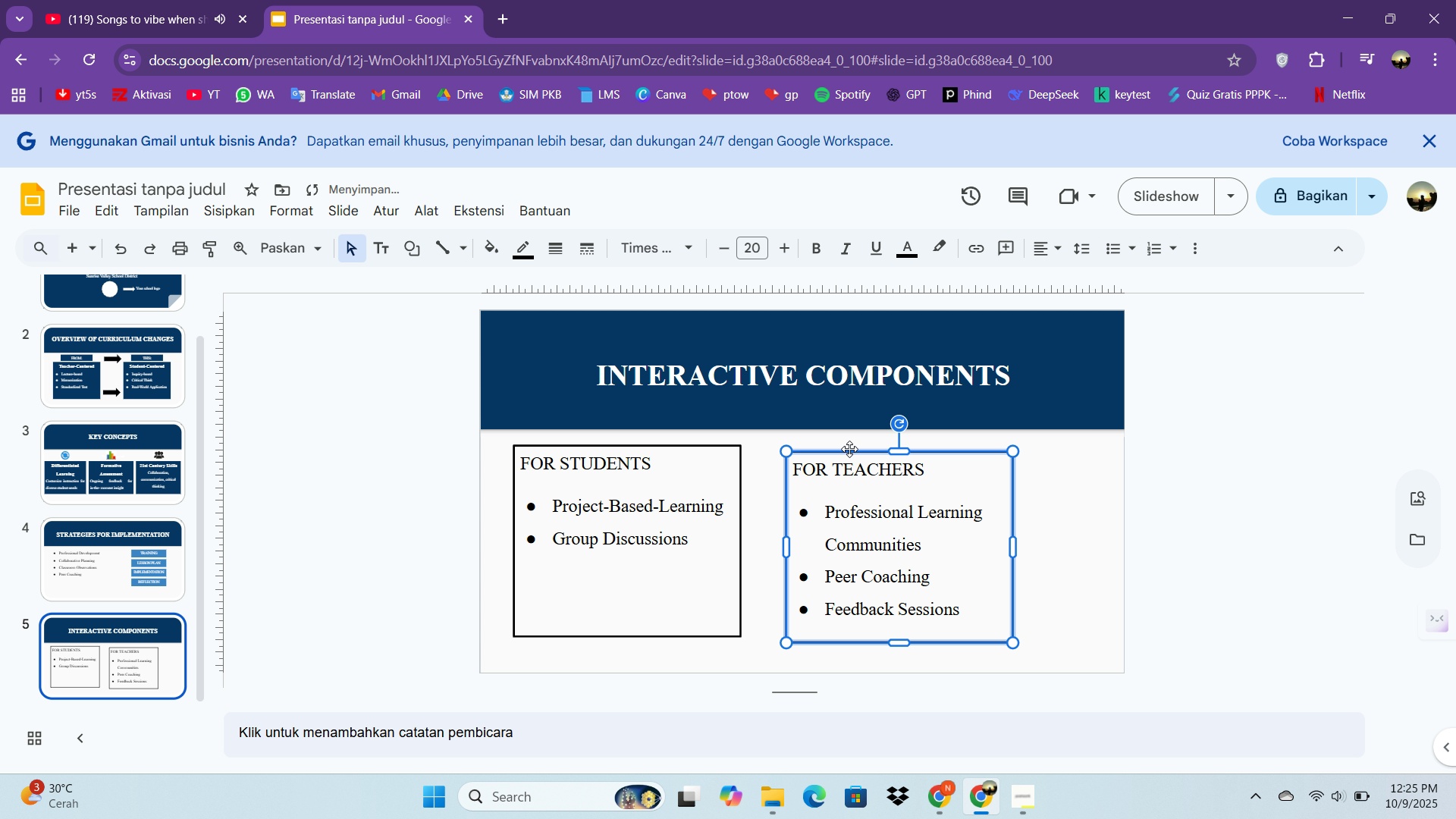 
left_click_drag(start_coordinate=[849, 449], to_coordinate=[875, 442])
 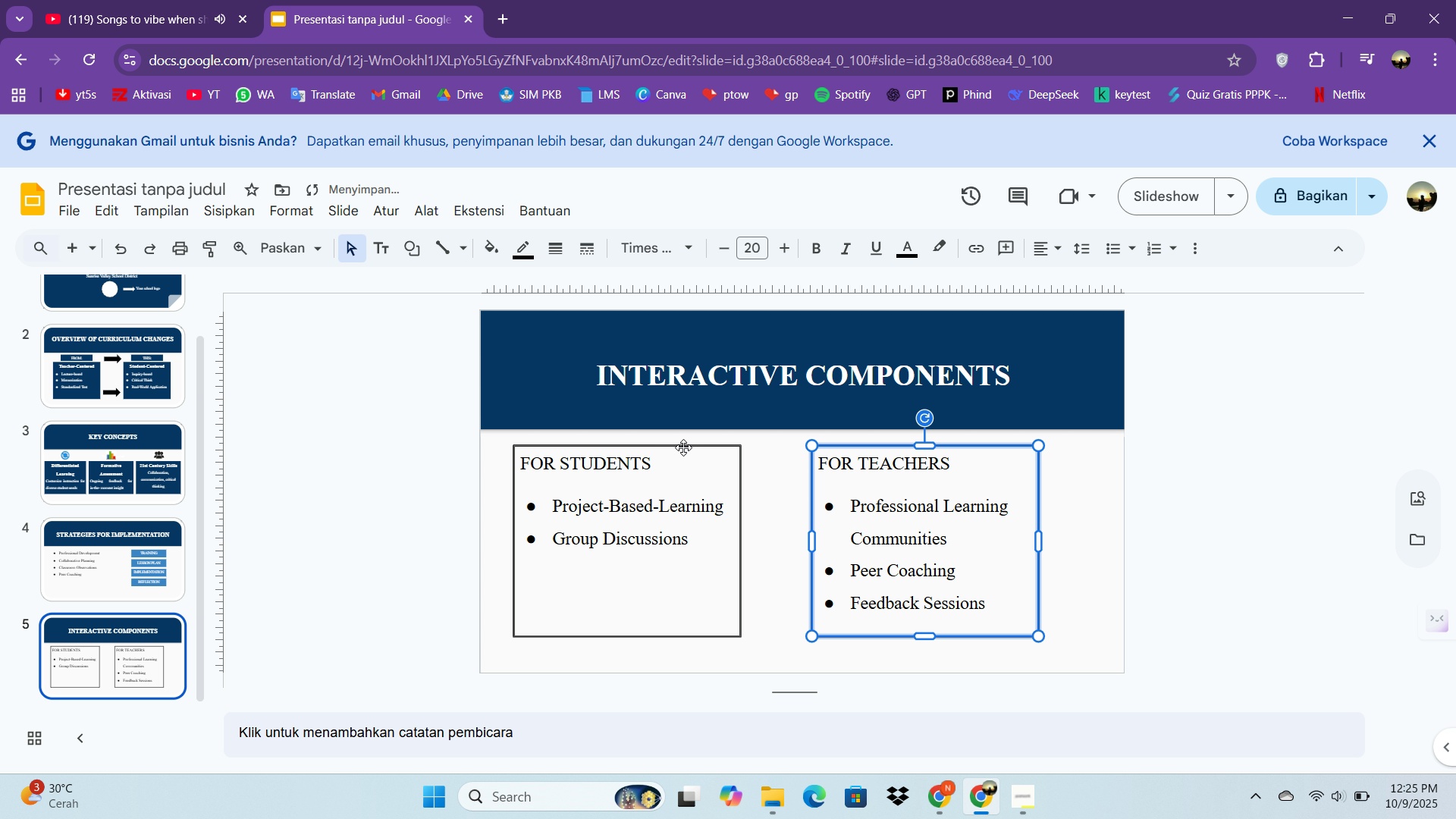 
left_click_drag(start_coordinate=[683, 448], to_coordinate=[703, 448])
 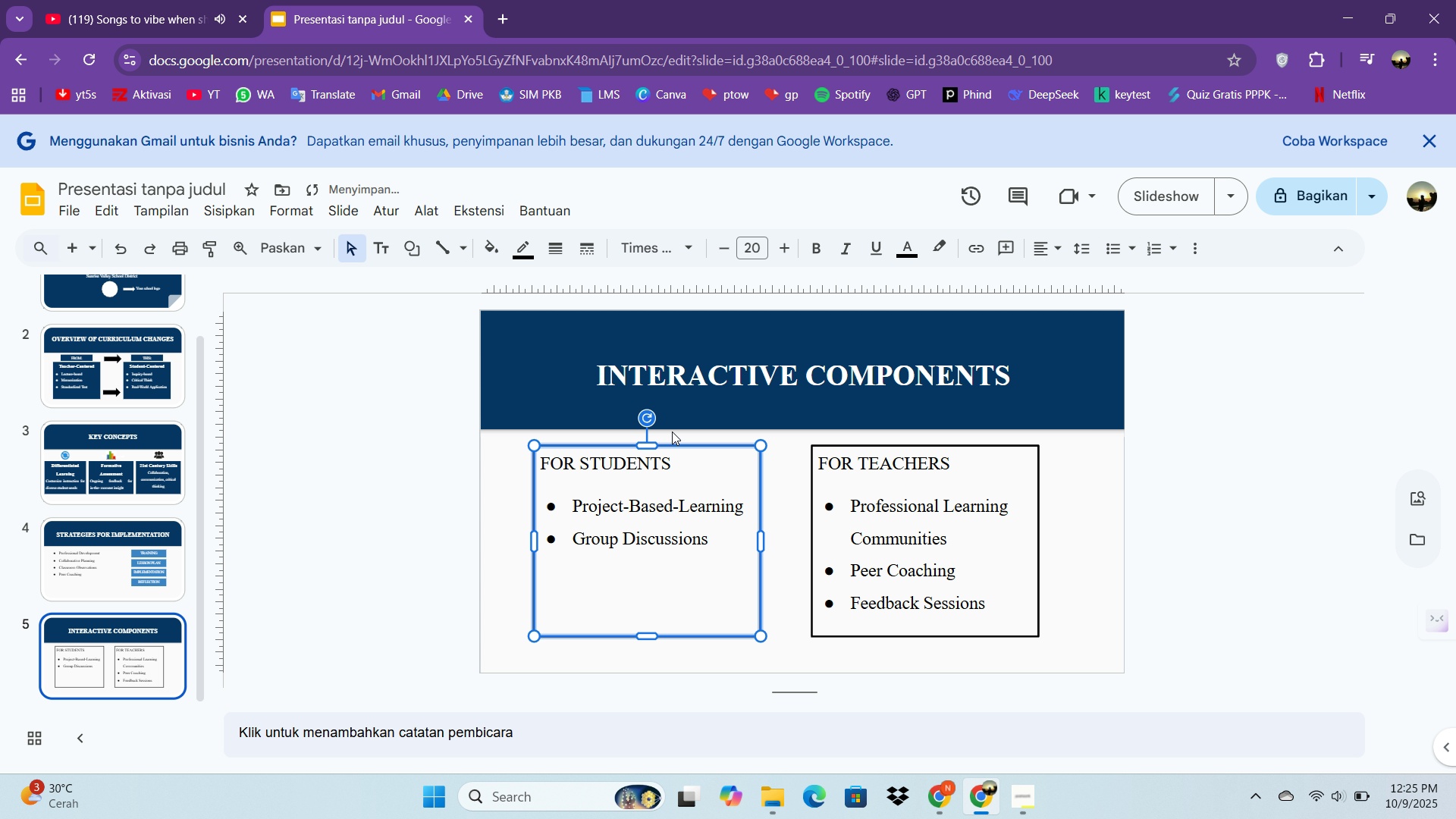 
left_click_drag(start_coordinate=[679, 447], to_coordinate=[706, 447])
 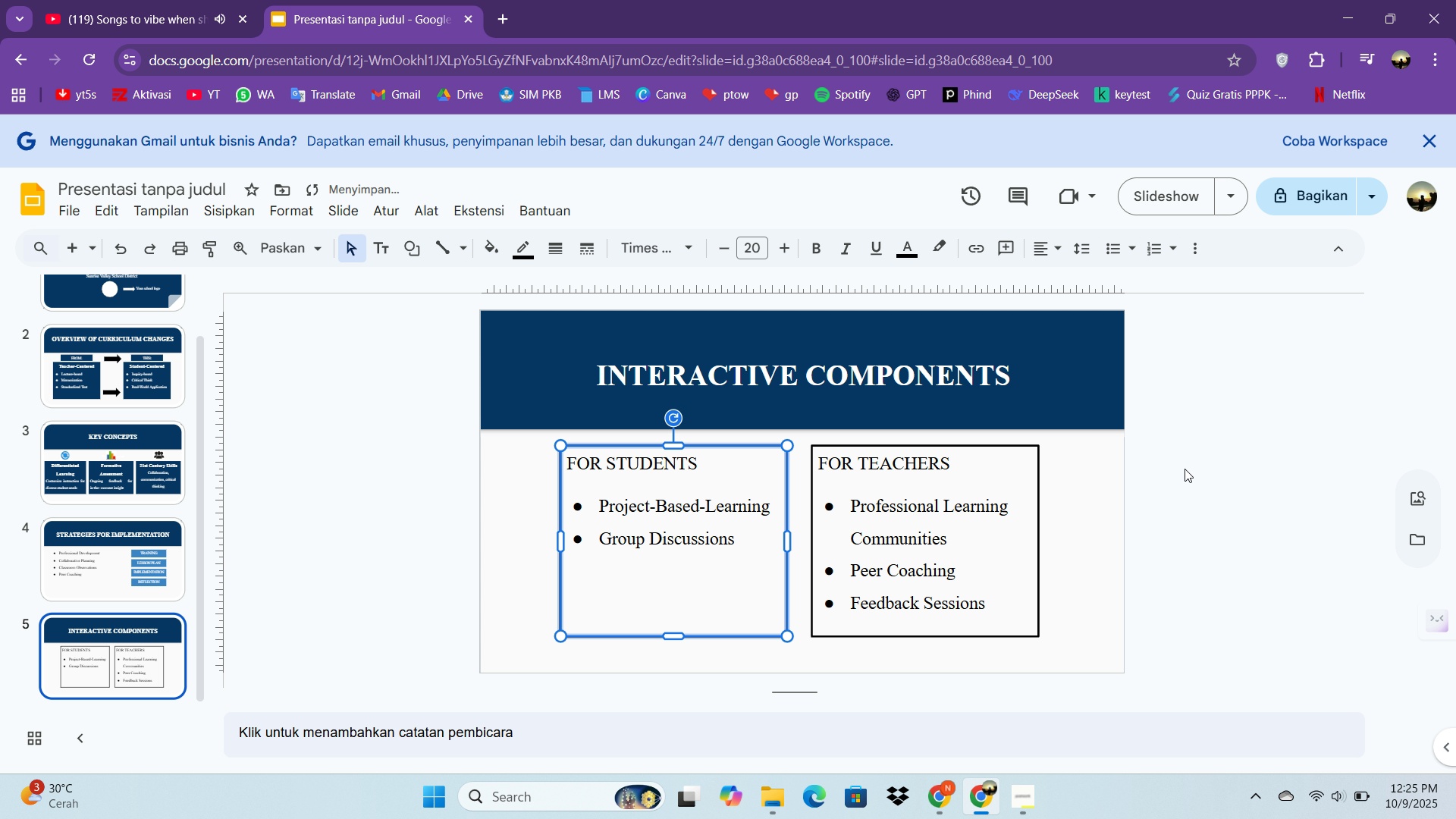 
left_click([1217, 460])
 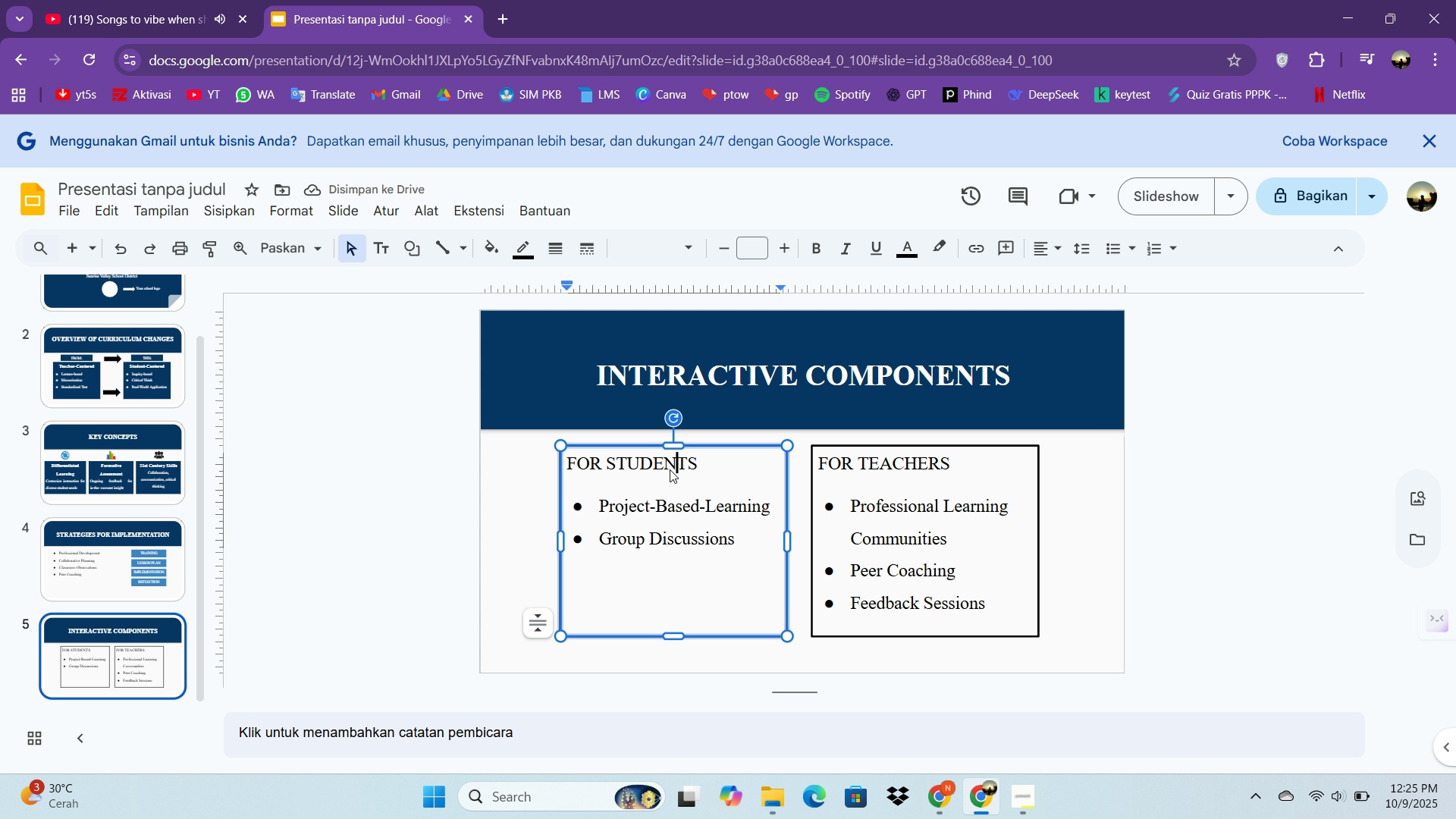 
left_click([670, 469])
 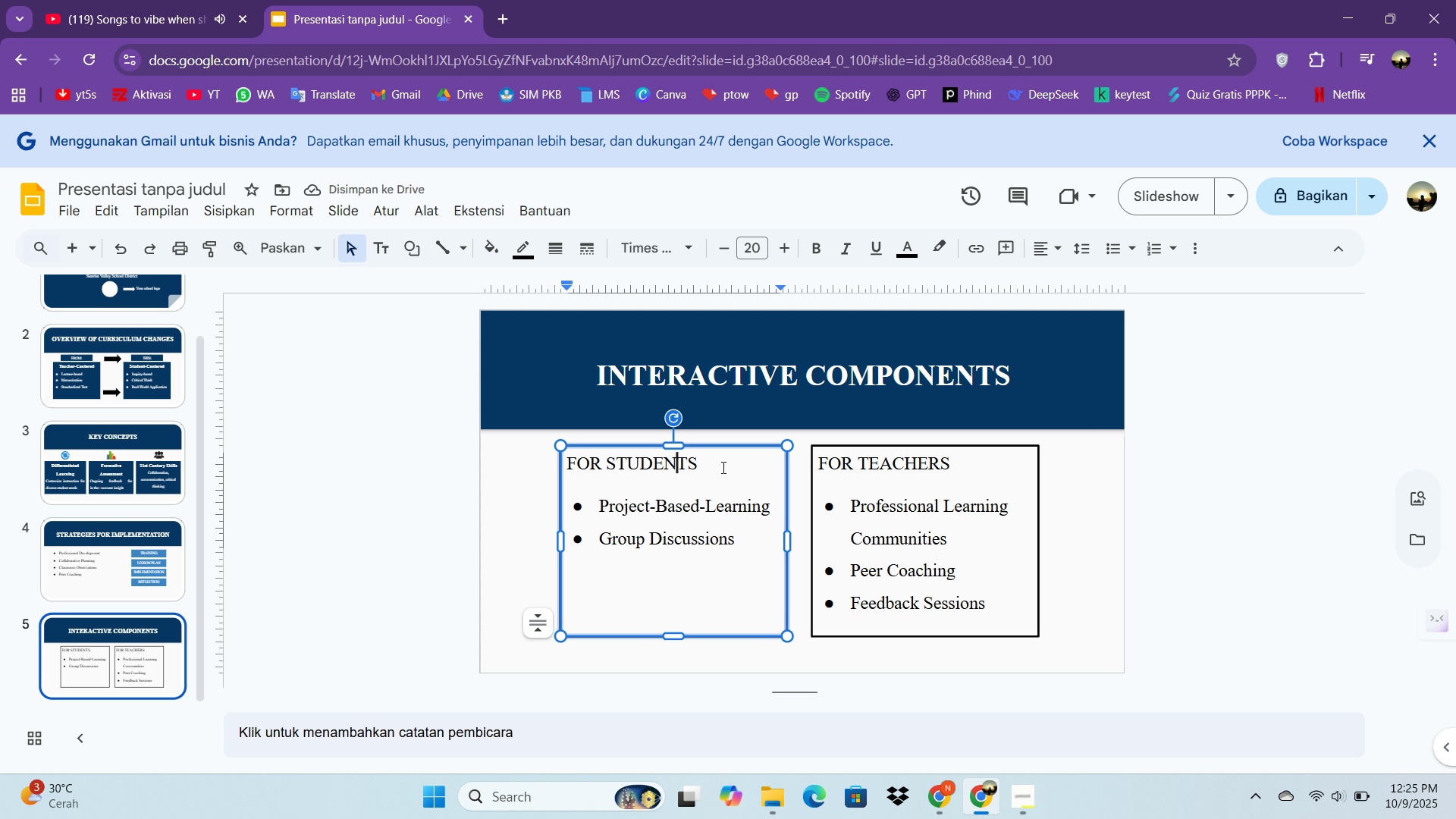 
left_click_drag(start_coordinate=[722, 467], to_coordinate=[552, 458])
 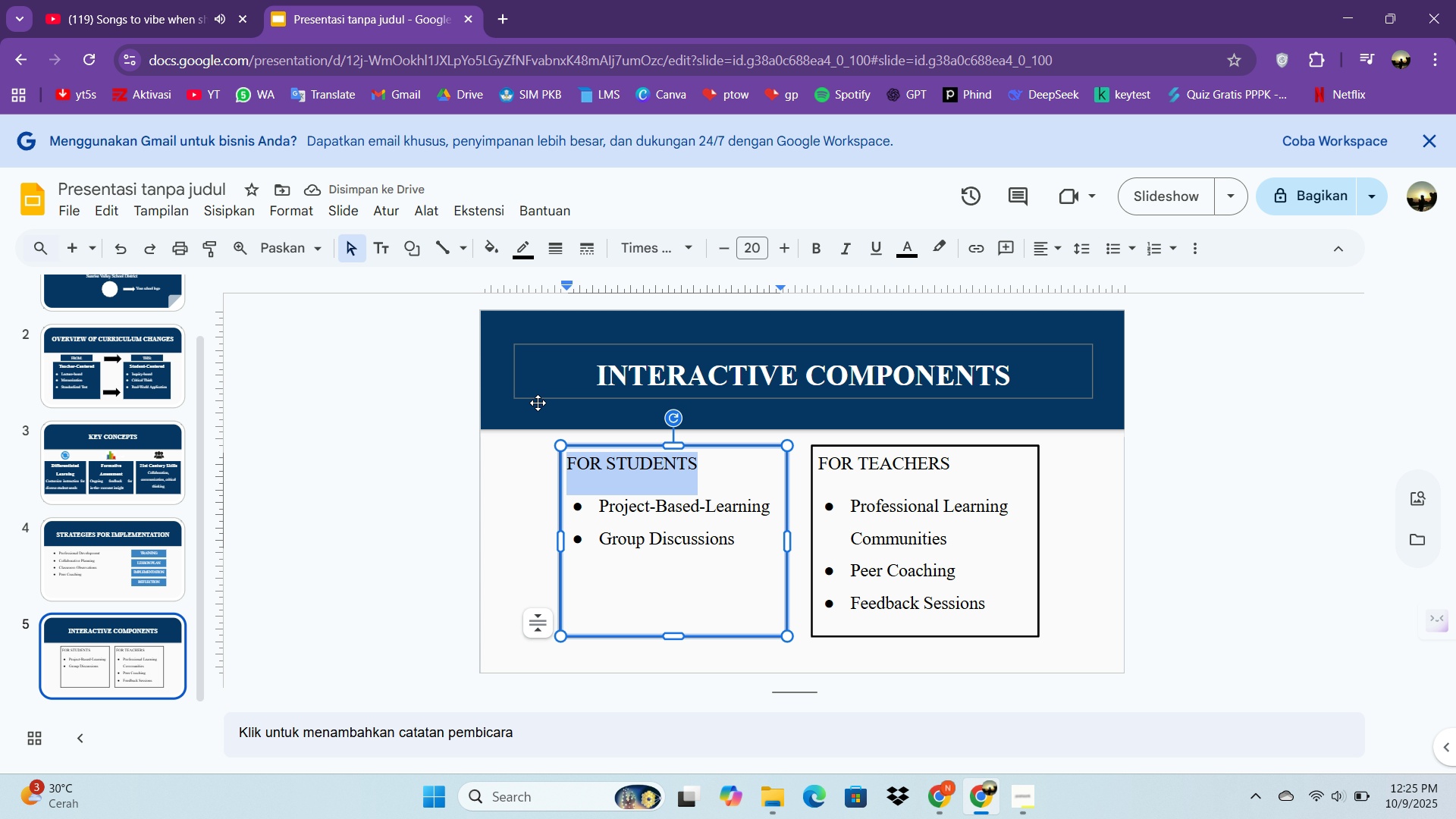 
key(Control+B)
 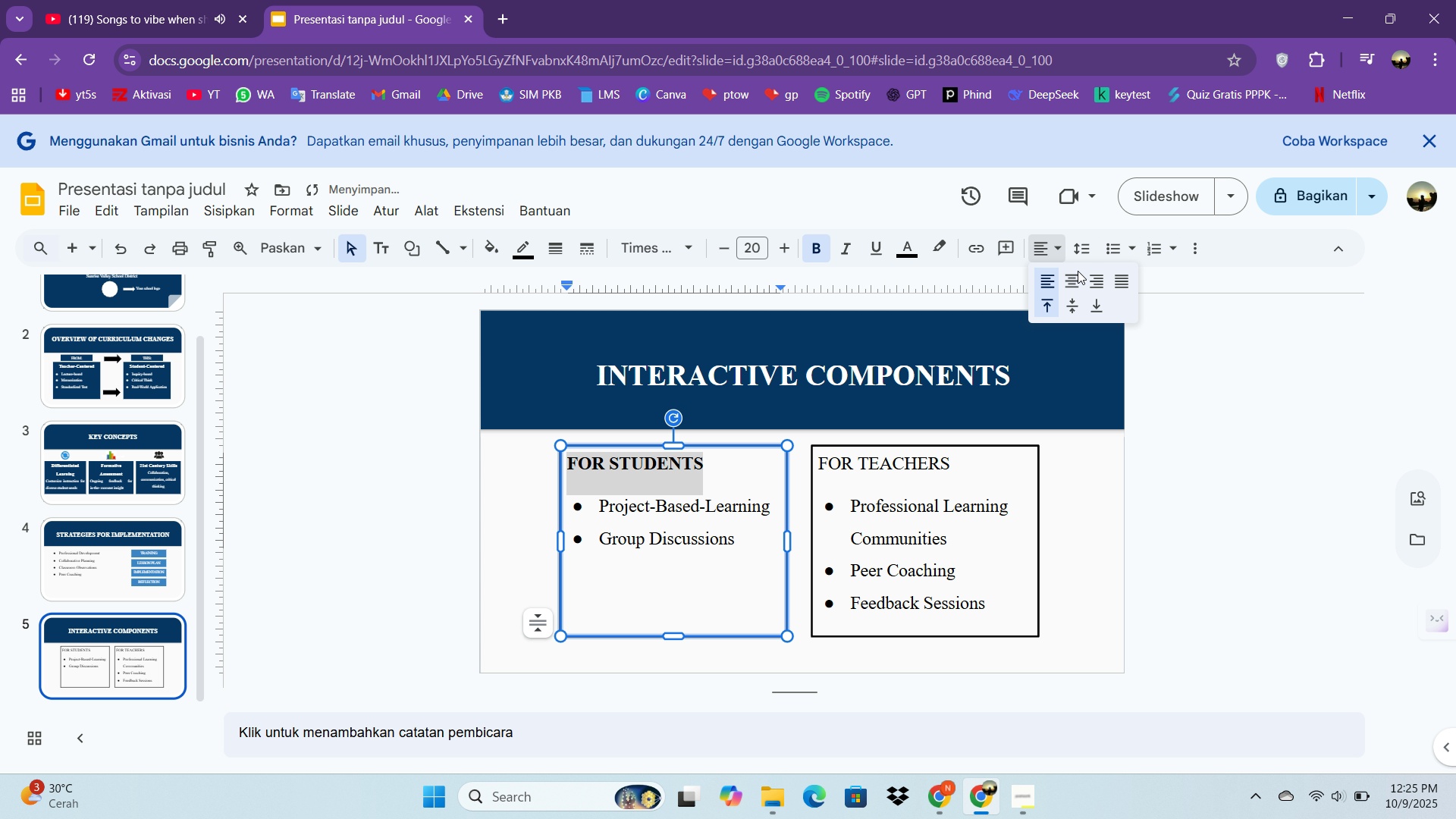 
left_click([1075, 283])
 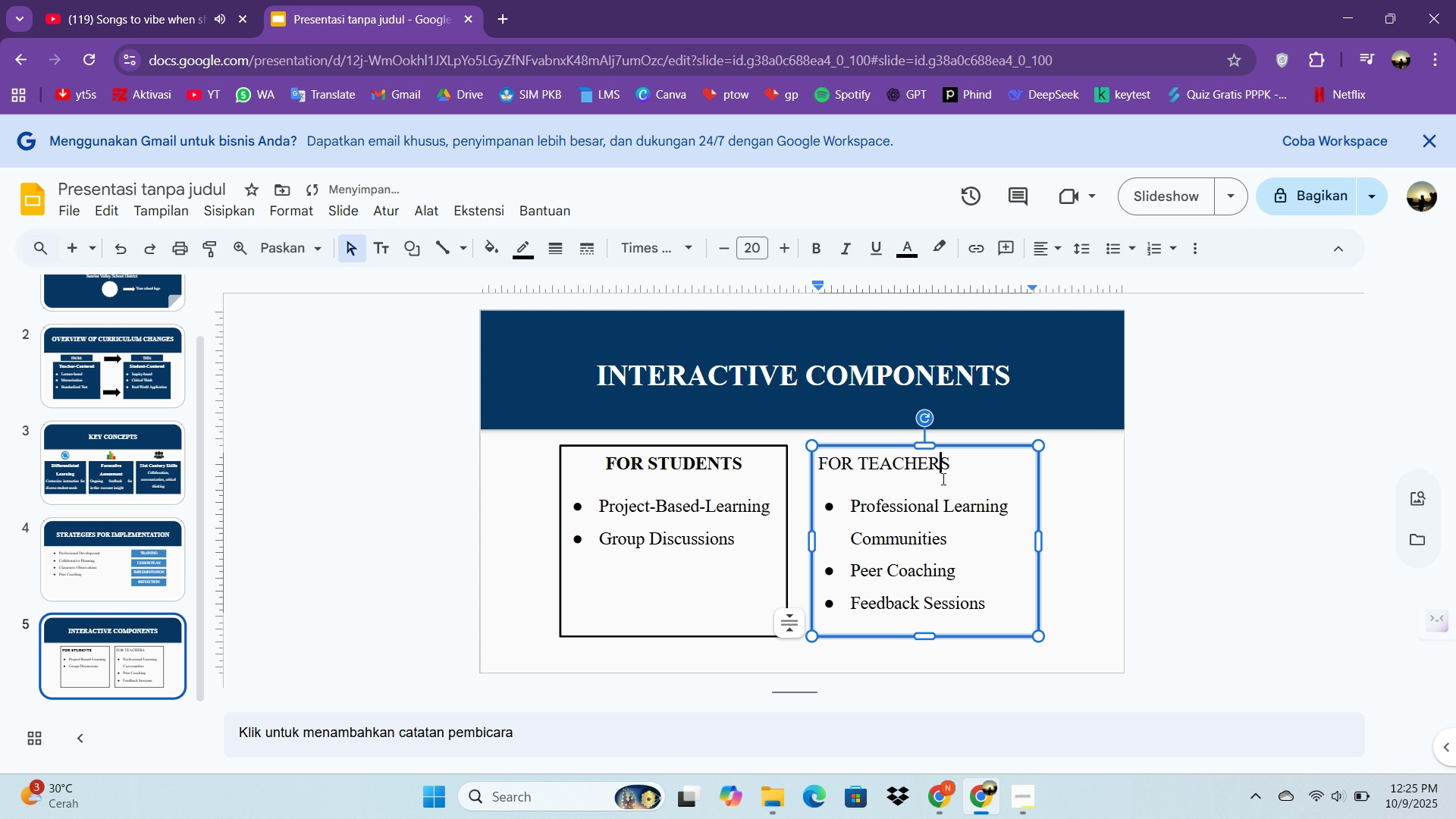 
left_click_drag(start_coordinate=[962, 463], to_coordinate=[820, 454])
 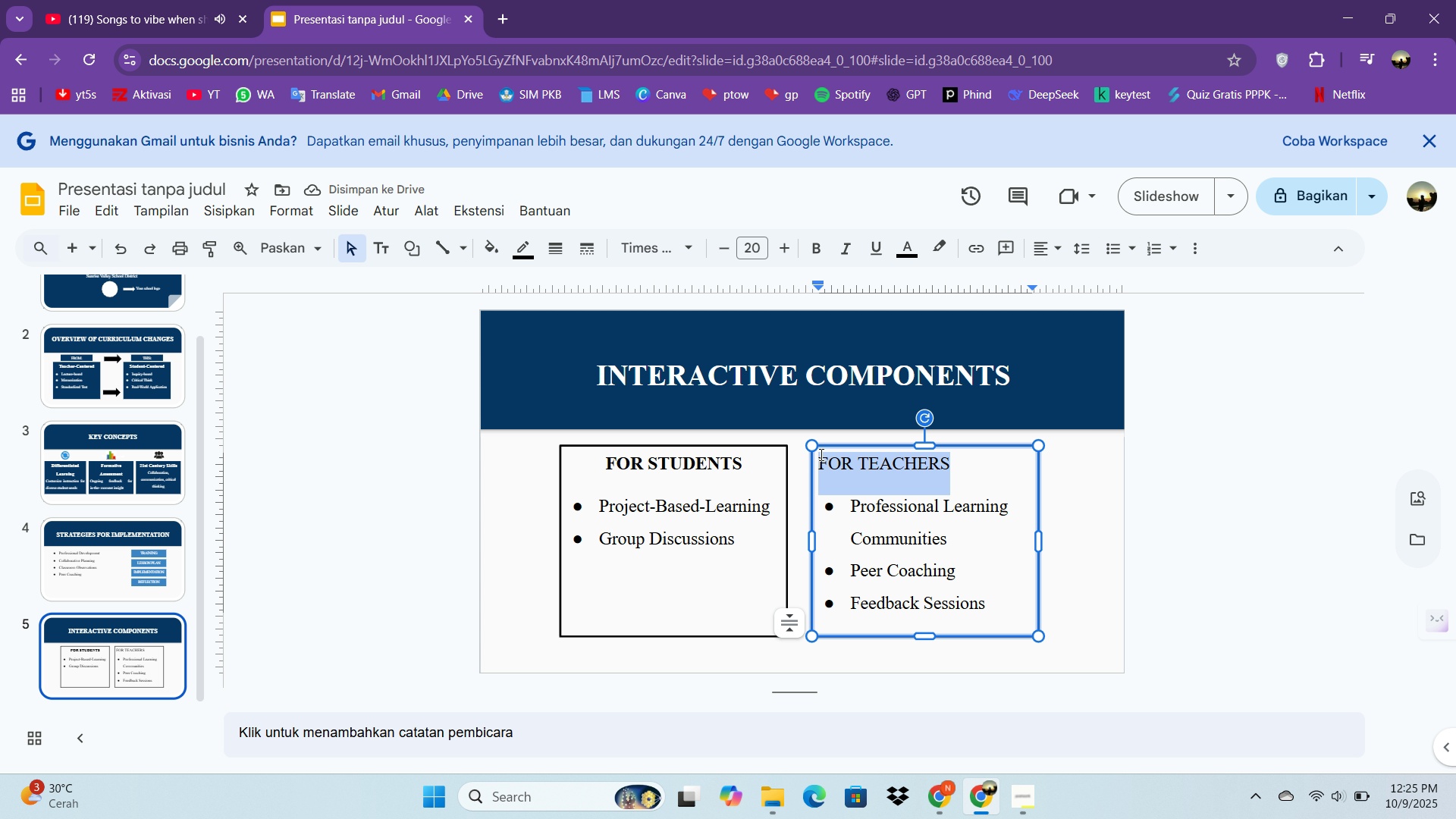 
key(Control+B)
 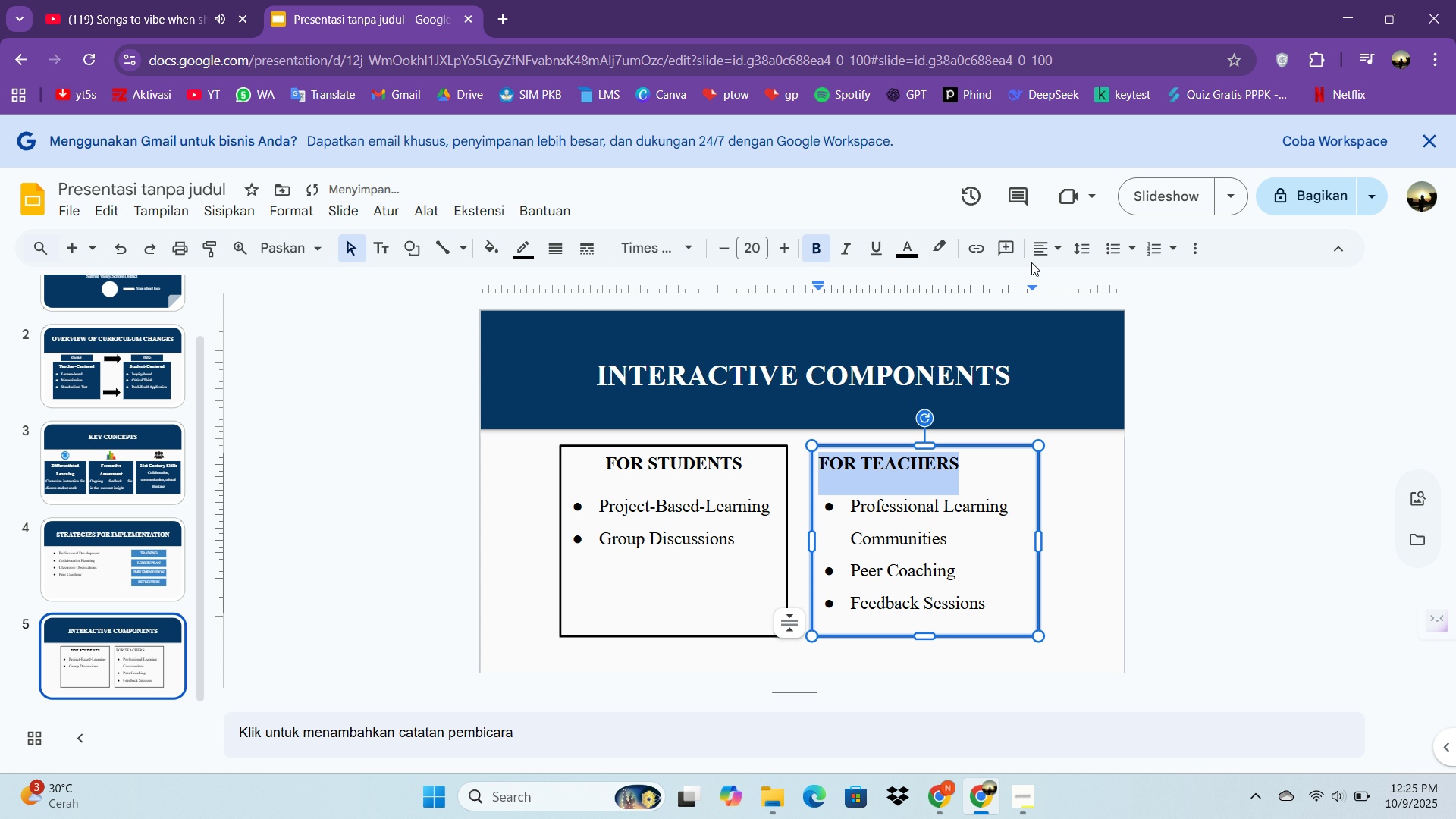 
left_click([1043, 255])
 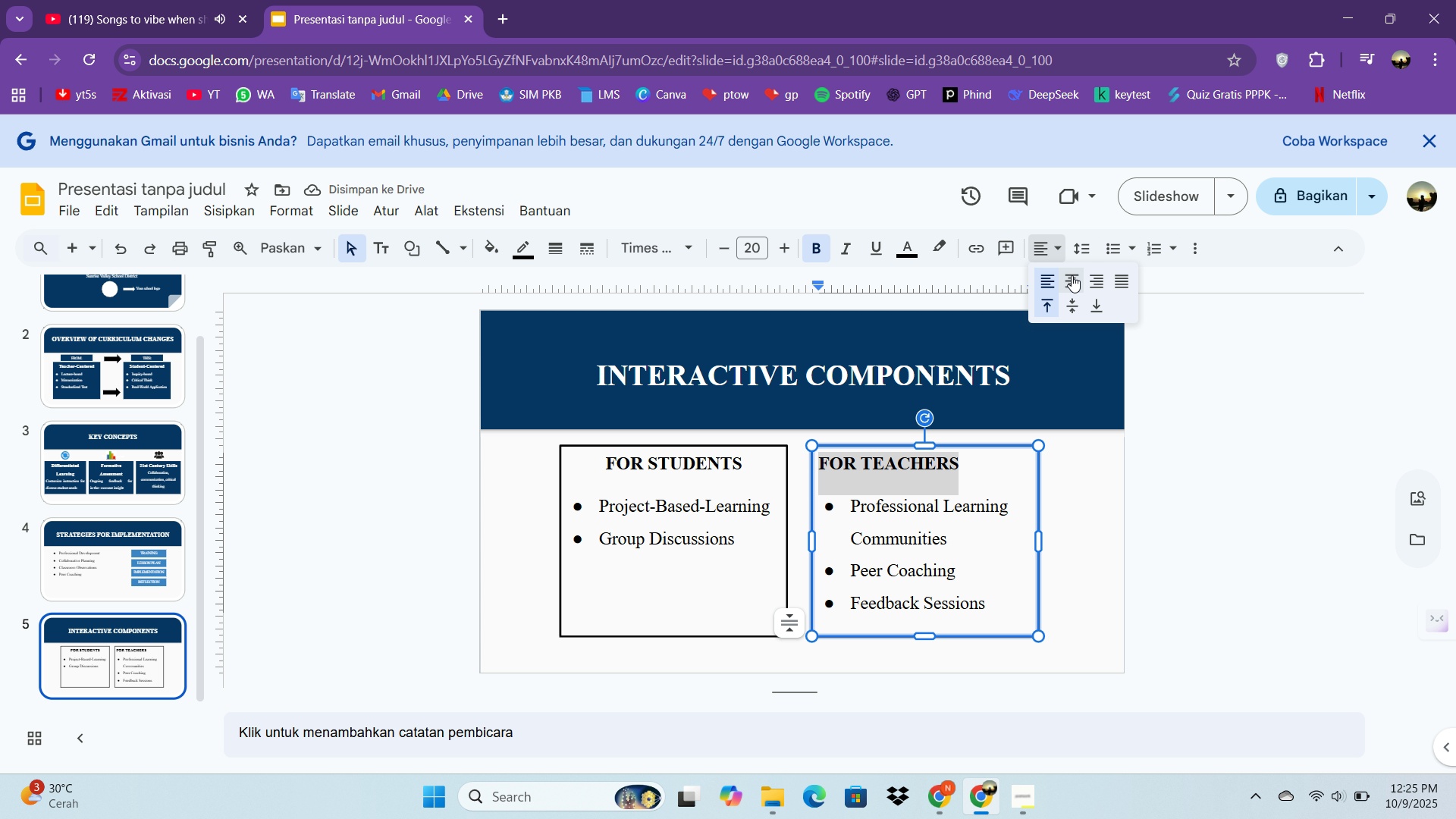 
left_click([1072, 275])
 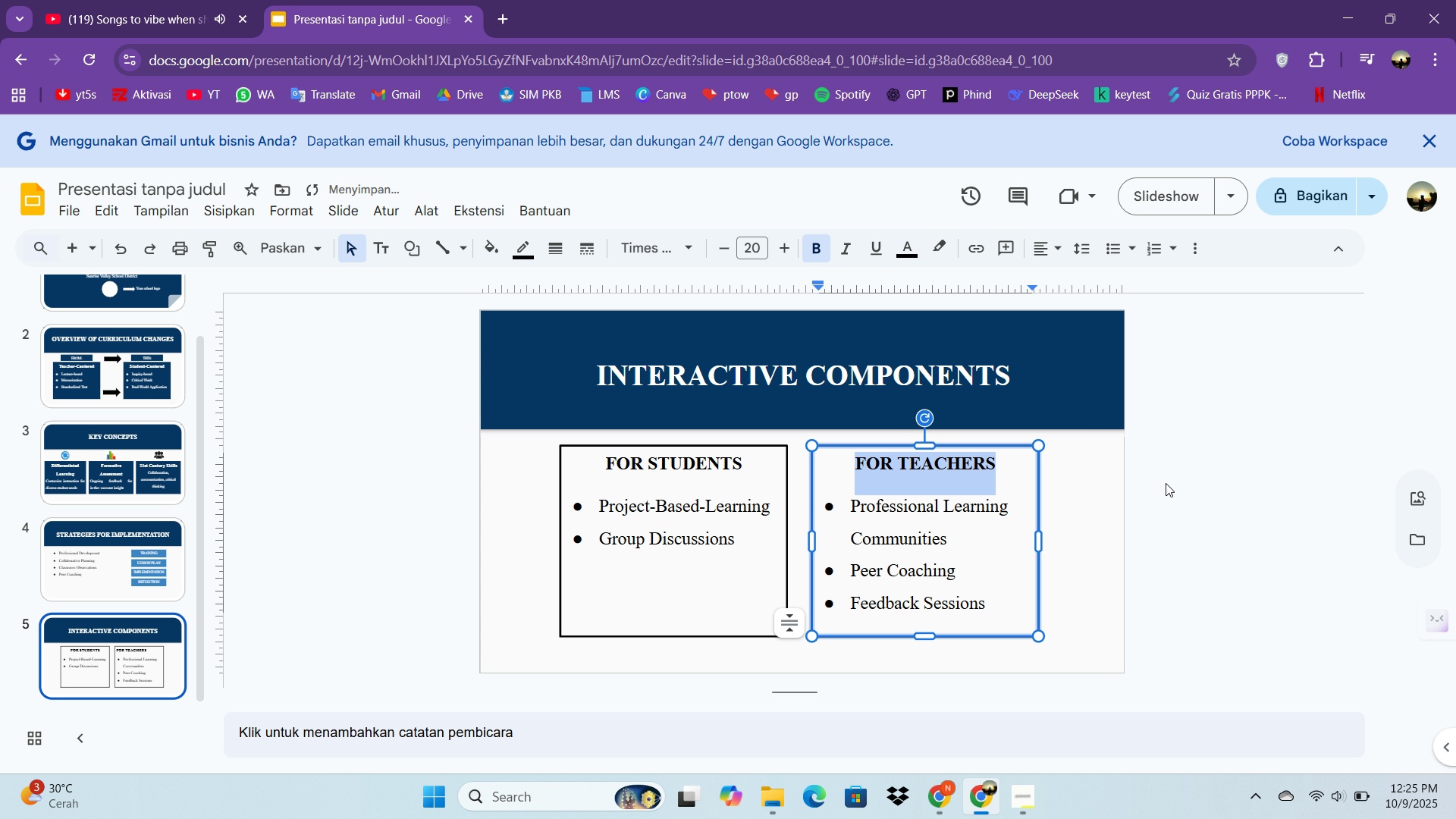 
left_click([1168, 482])
 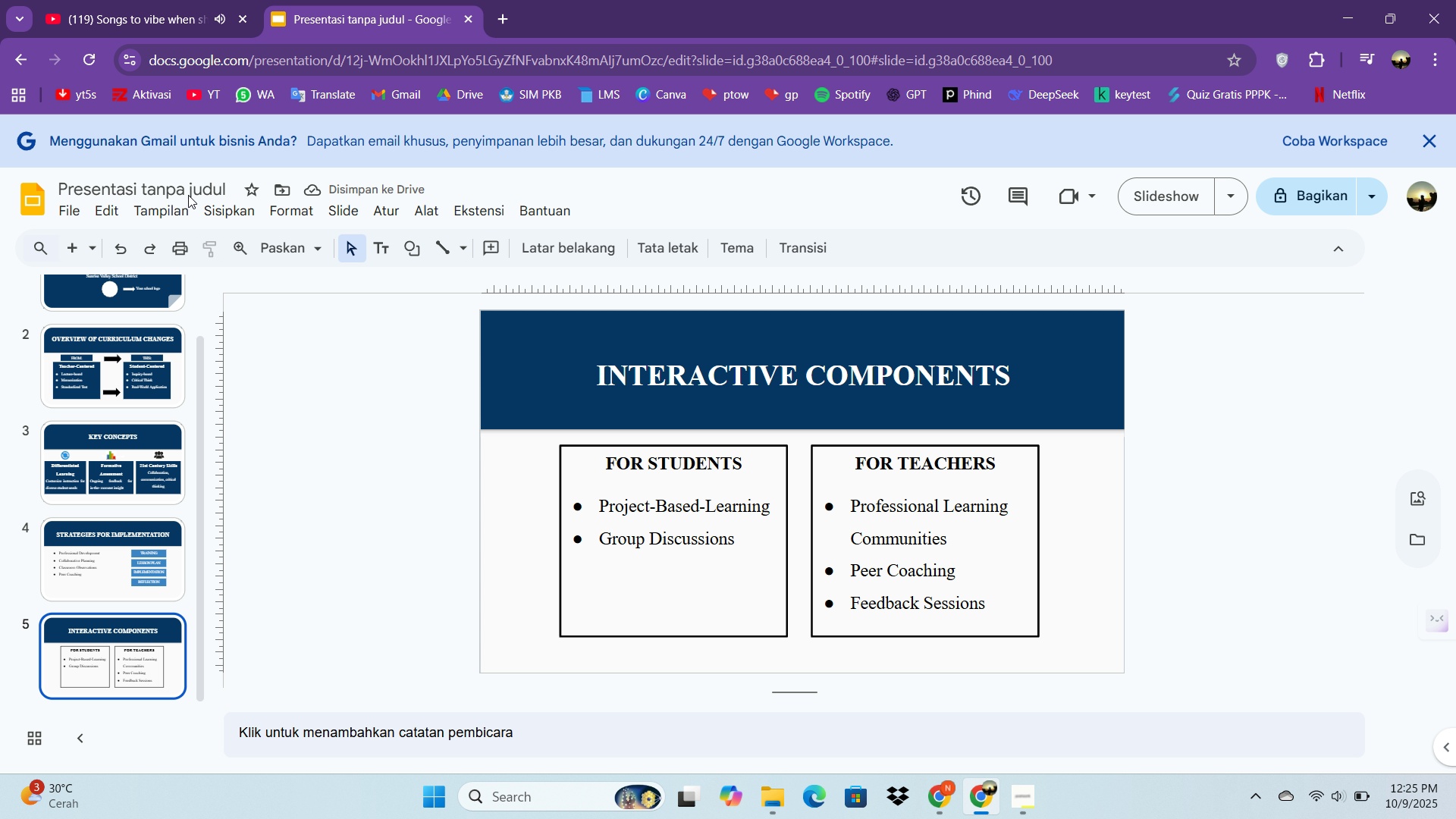 
left_click([118, 457])
 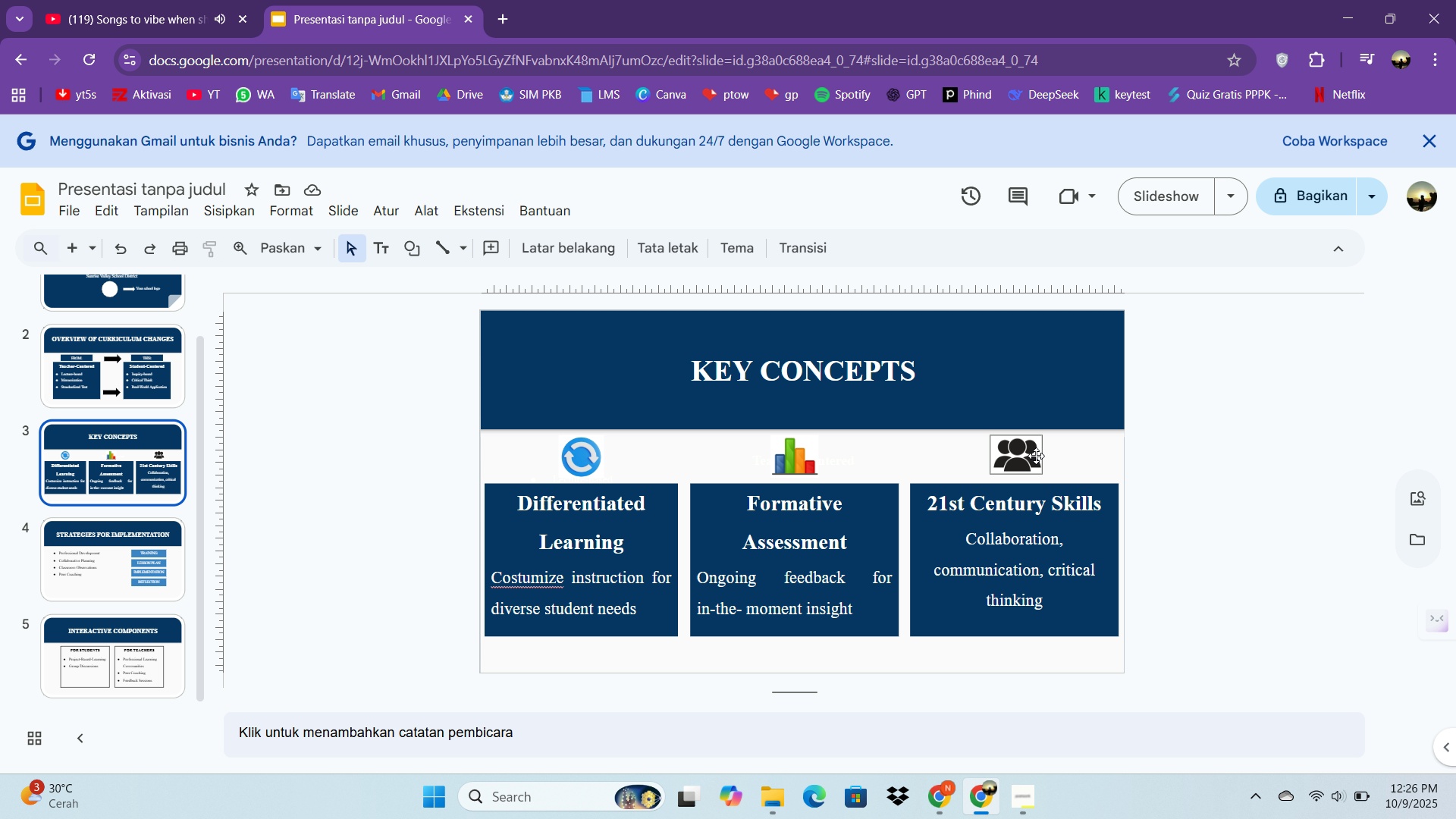 
left_click([1036, 456])
 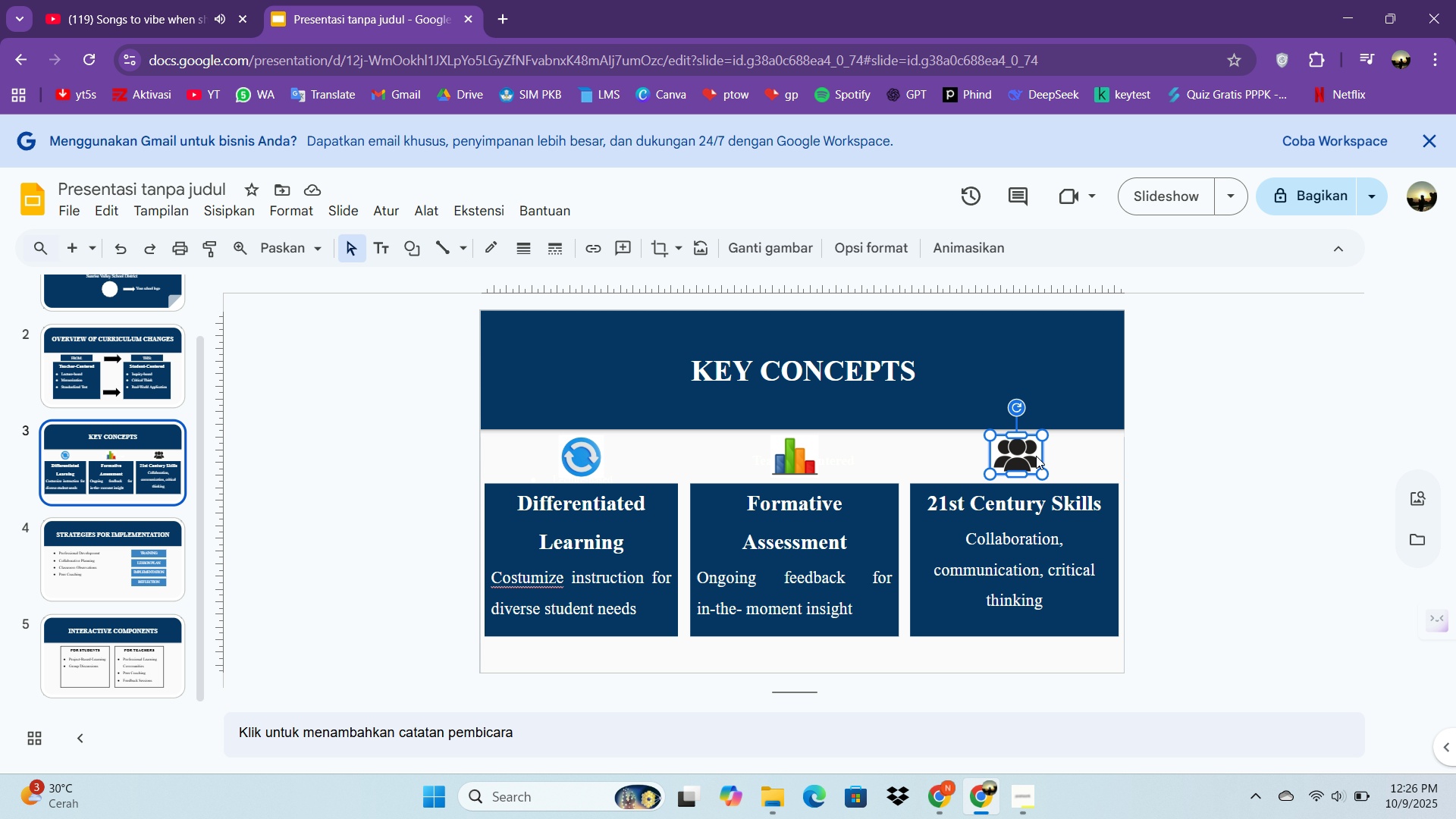 
key(Control+C)
 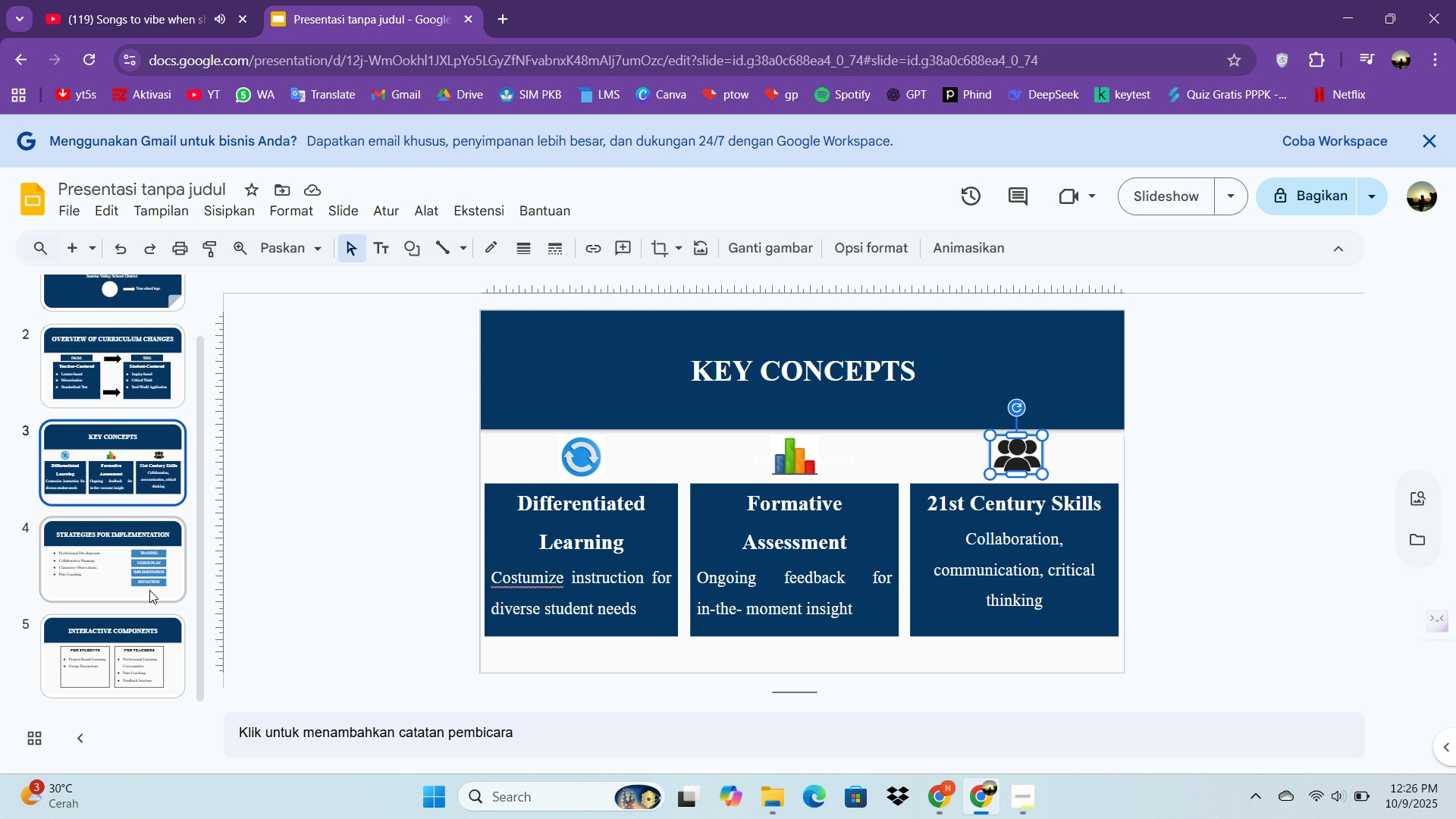 
left_click([149, 589])
 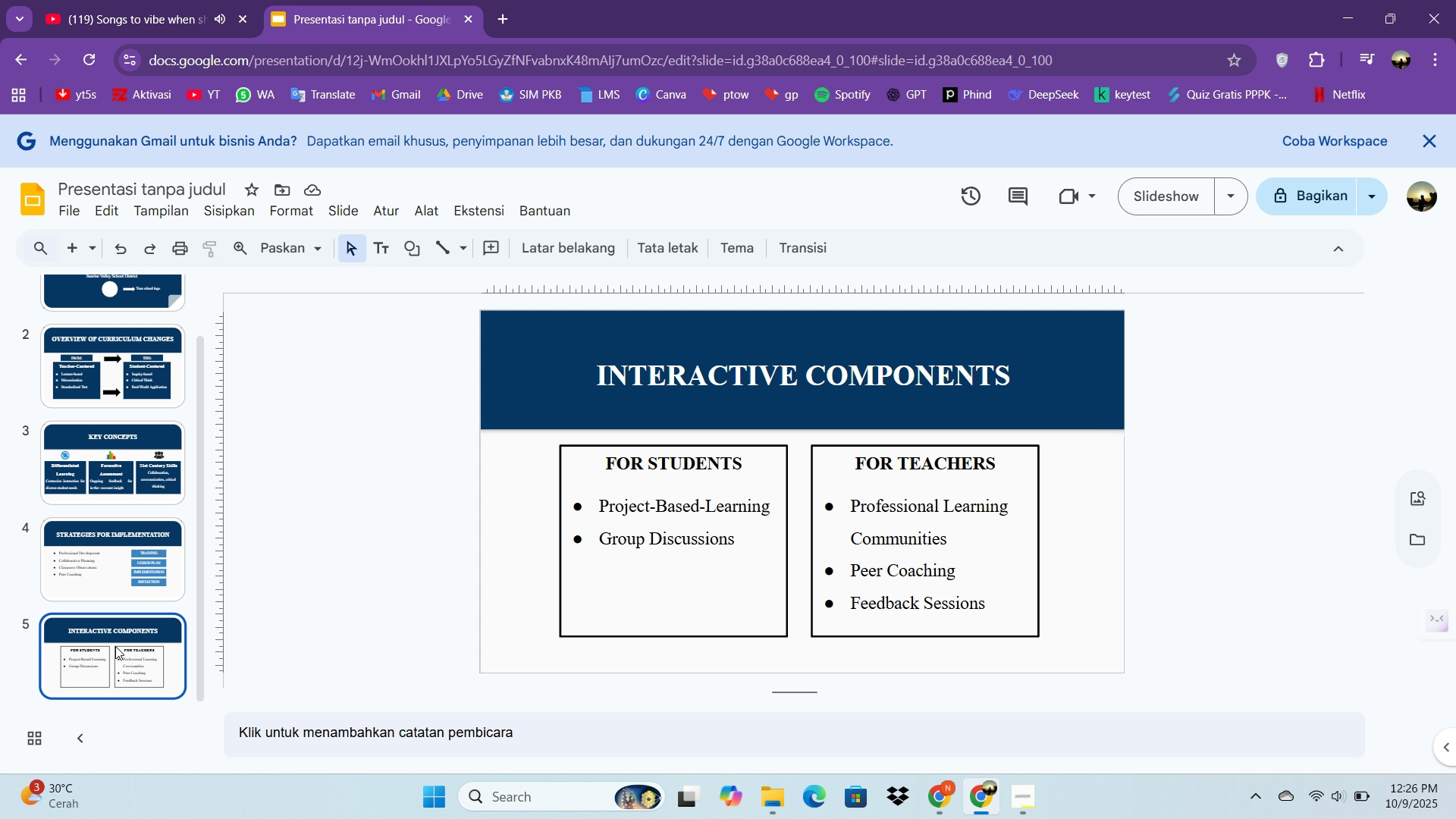 
left_click([115, 646])
 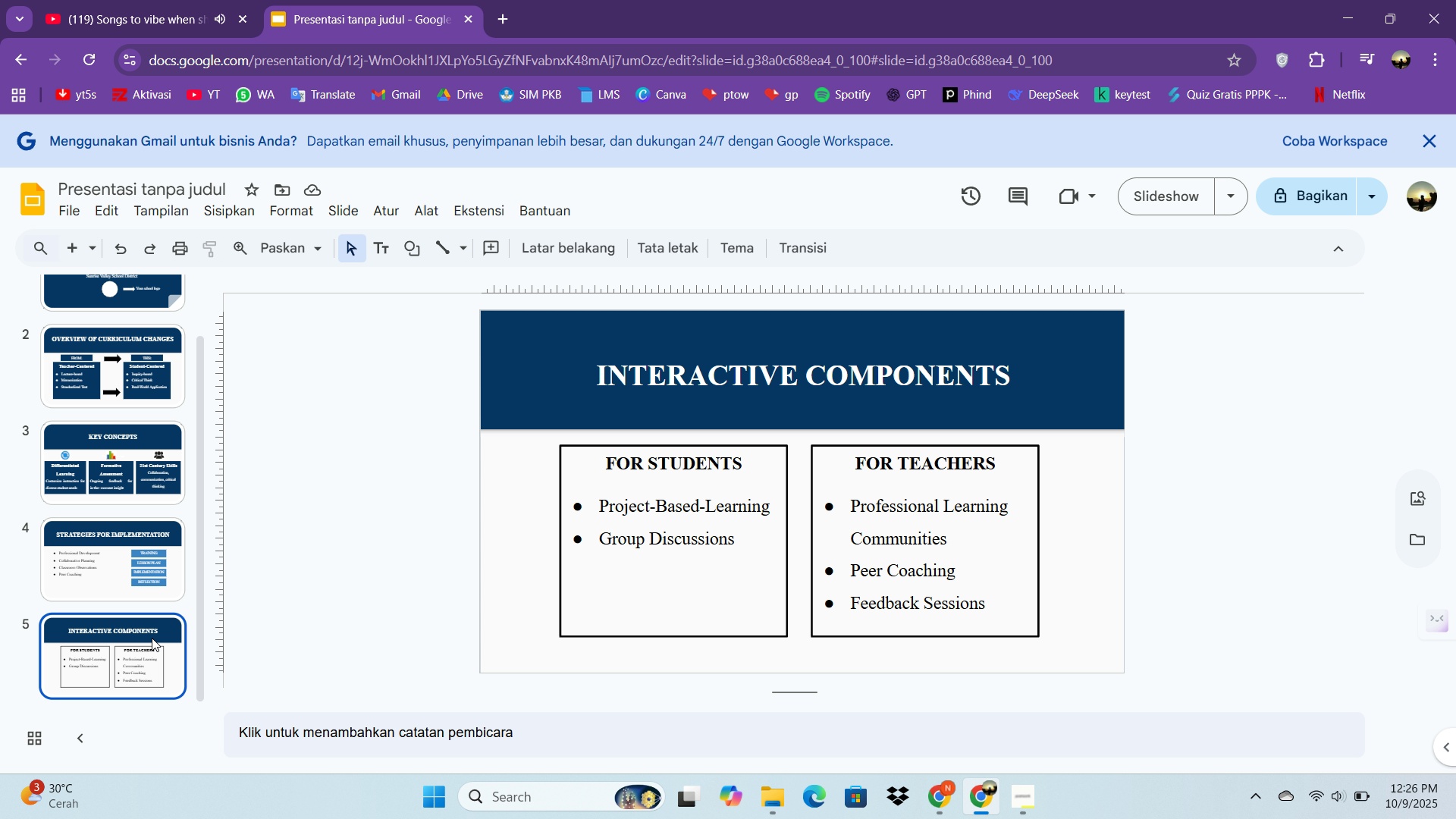 
scroll: coordinate [152, 638], scroll_direction: down, amount: 3.0
 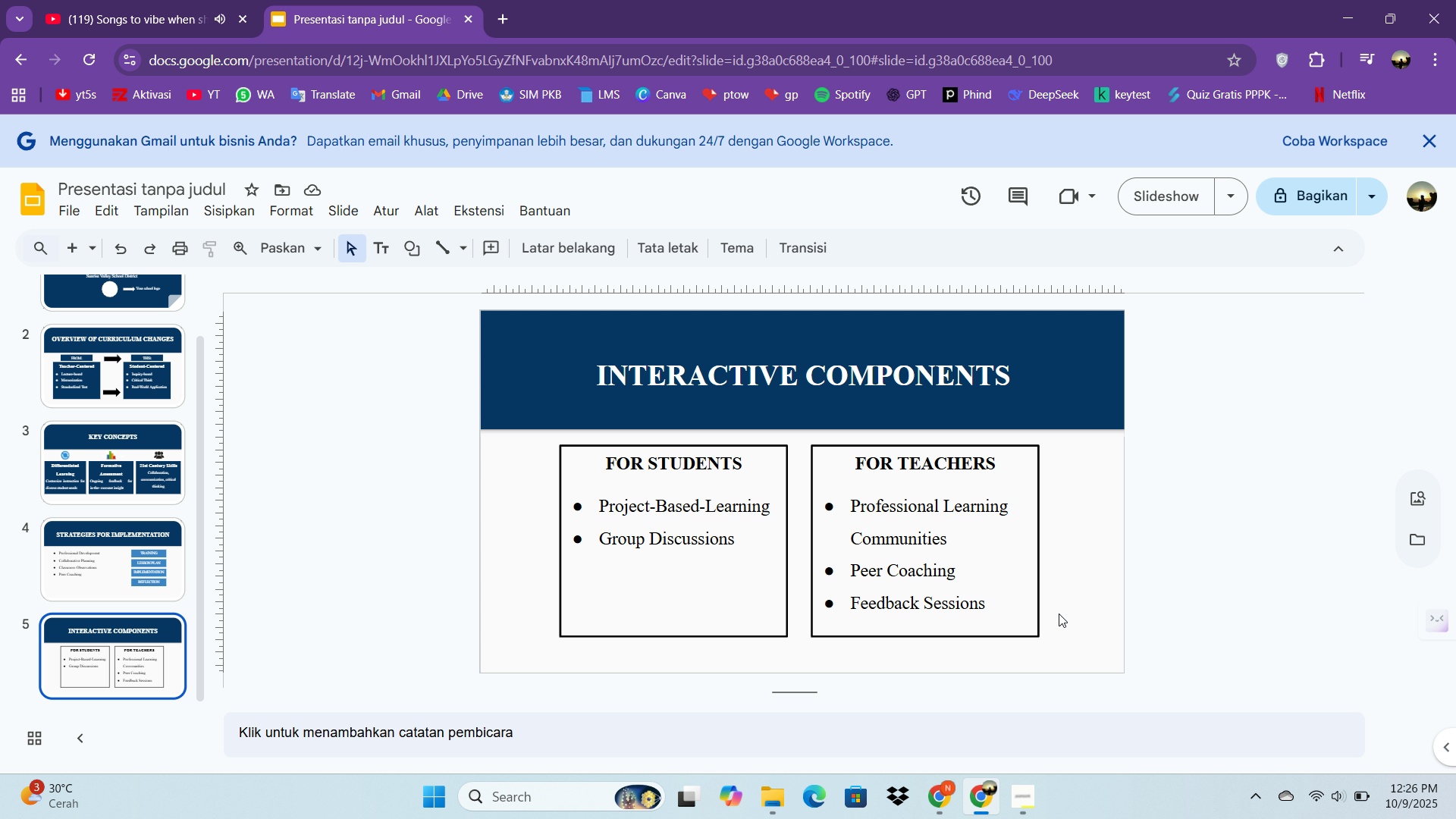 
key(Control+V)
 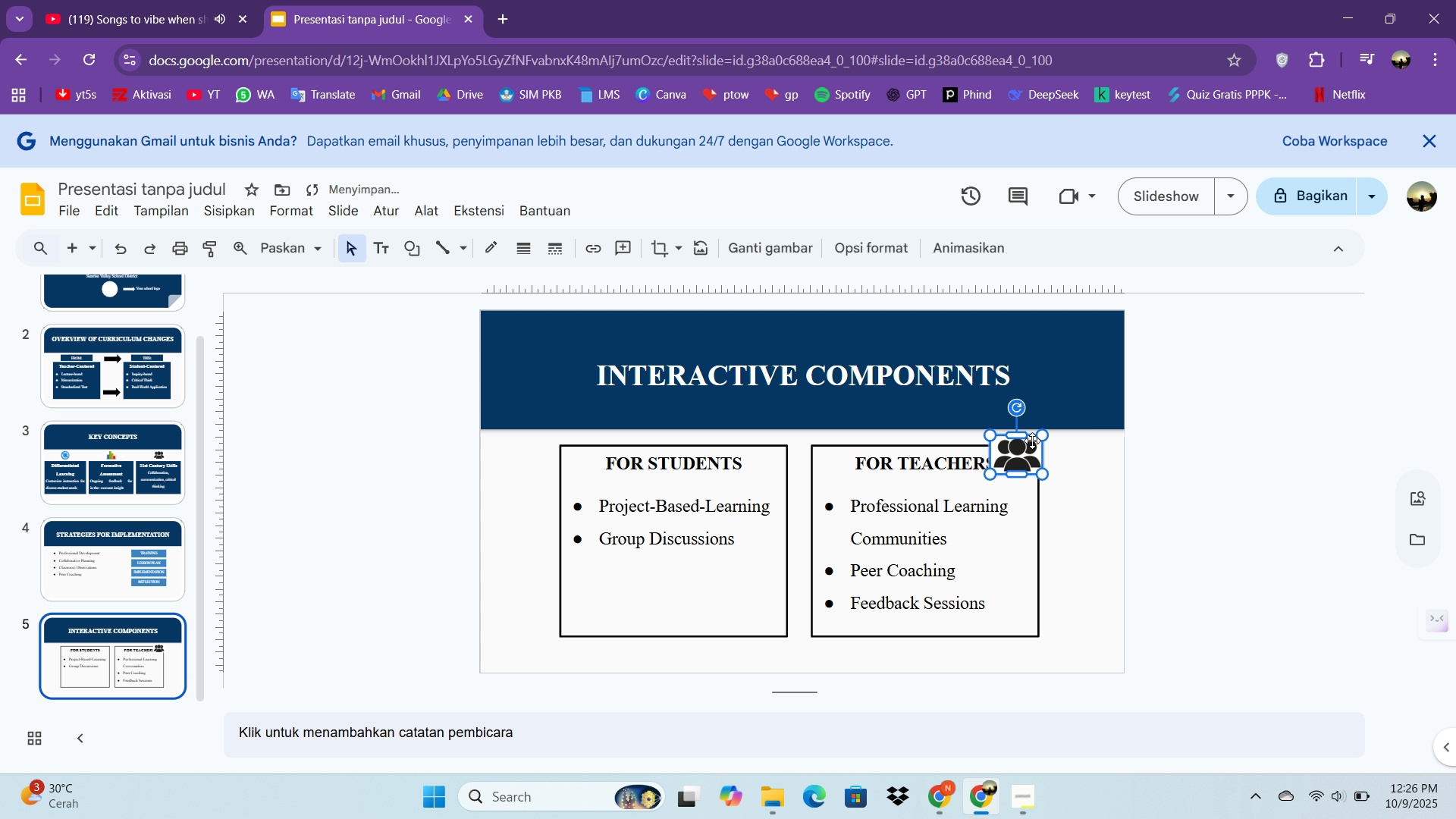 
left_click_drag(start_coordinate=[1032, 440], to_coordinate=[811, 639])
 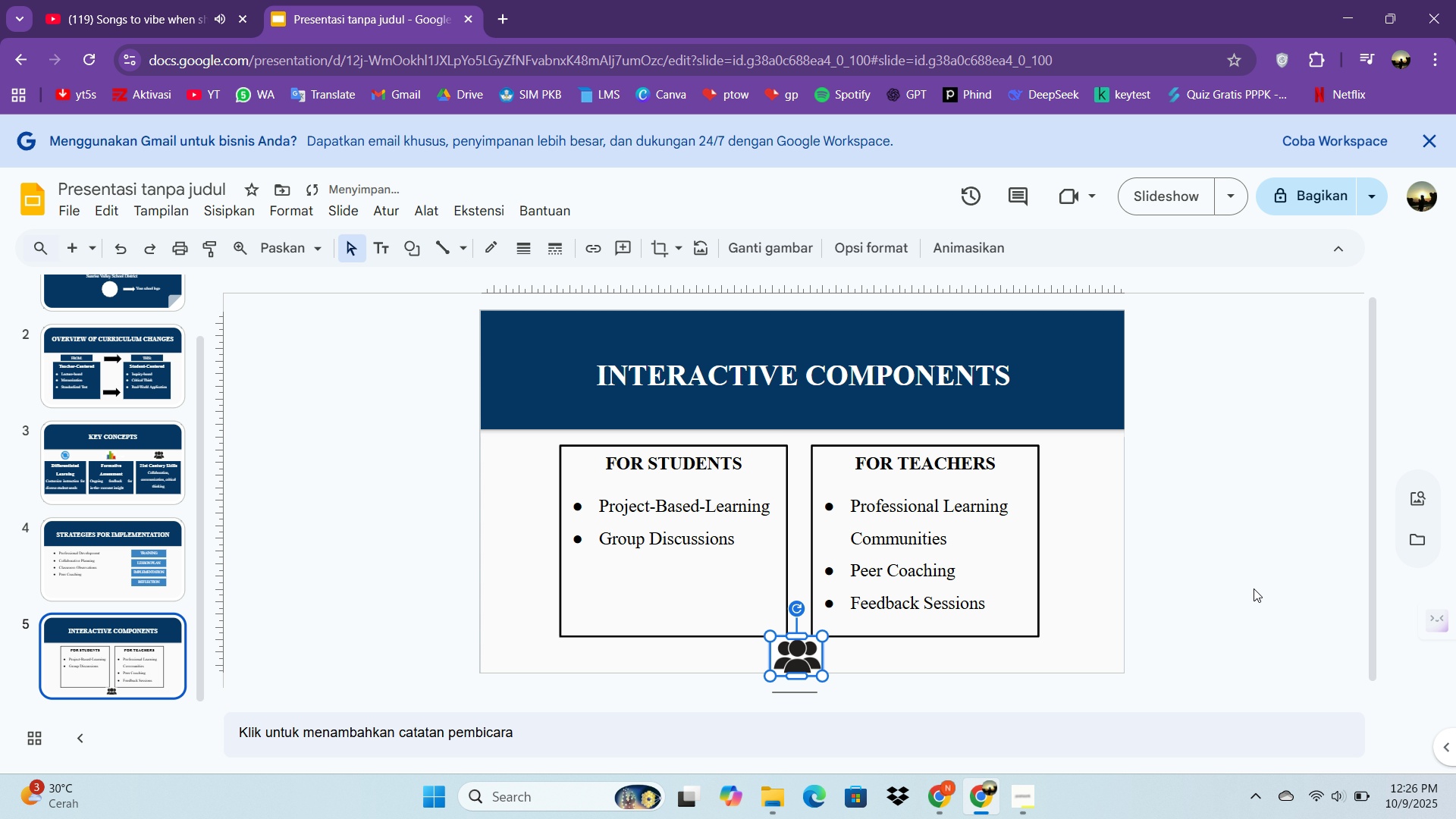 
left_click([1254, 588])
 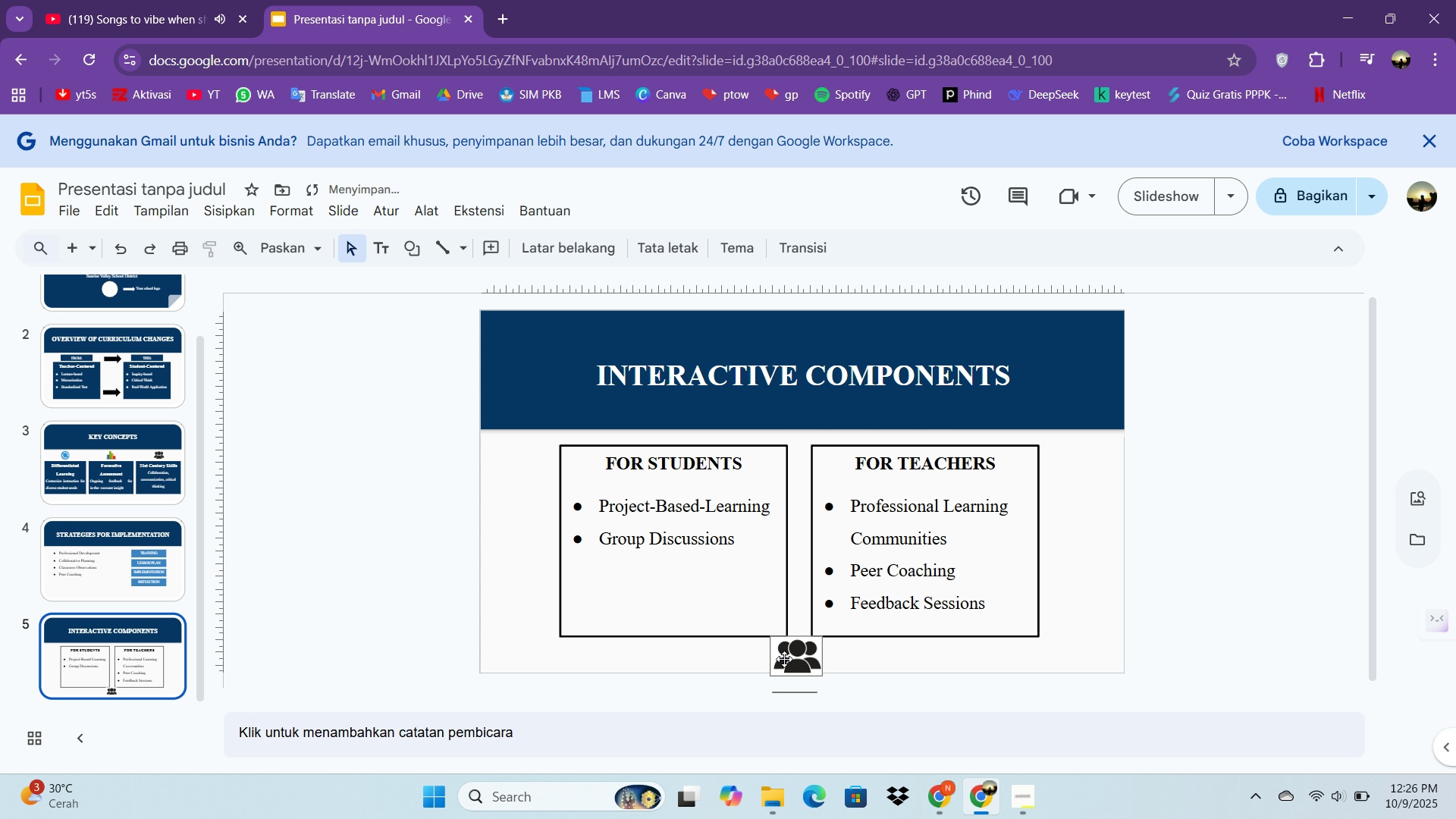 
left_click([785, 657])
 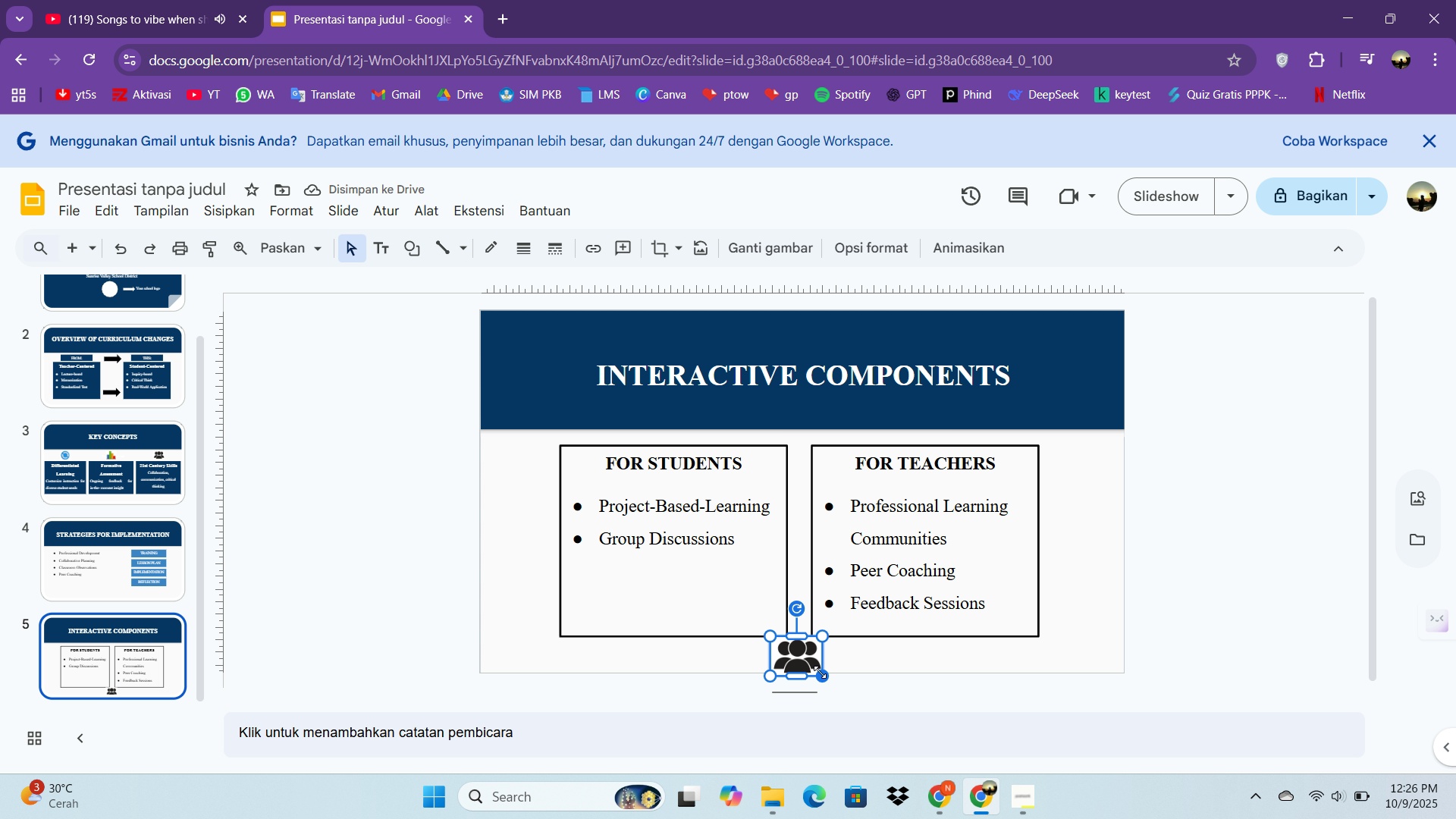 
left_click_drag(start_coordinate=[821, 673], to_coordinate=[814, 664])
 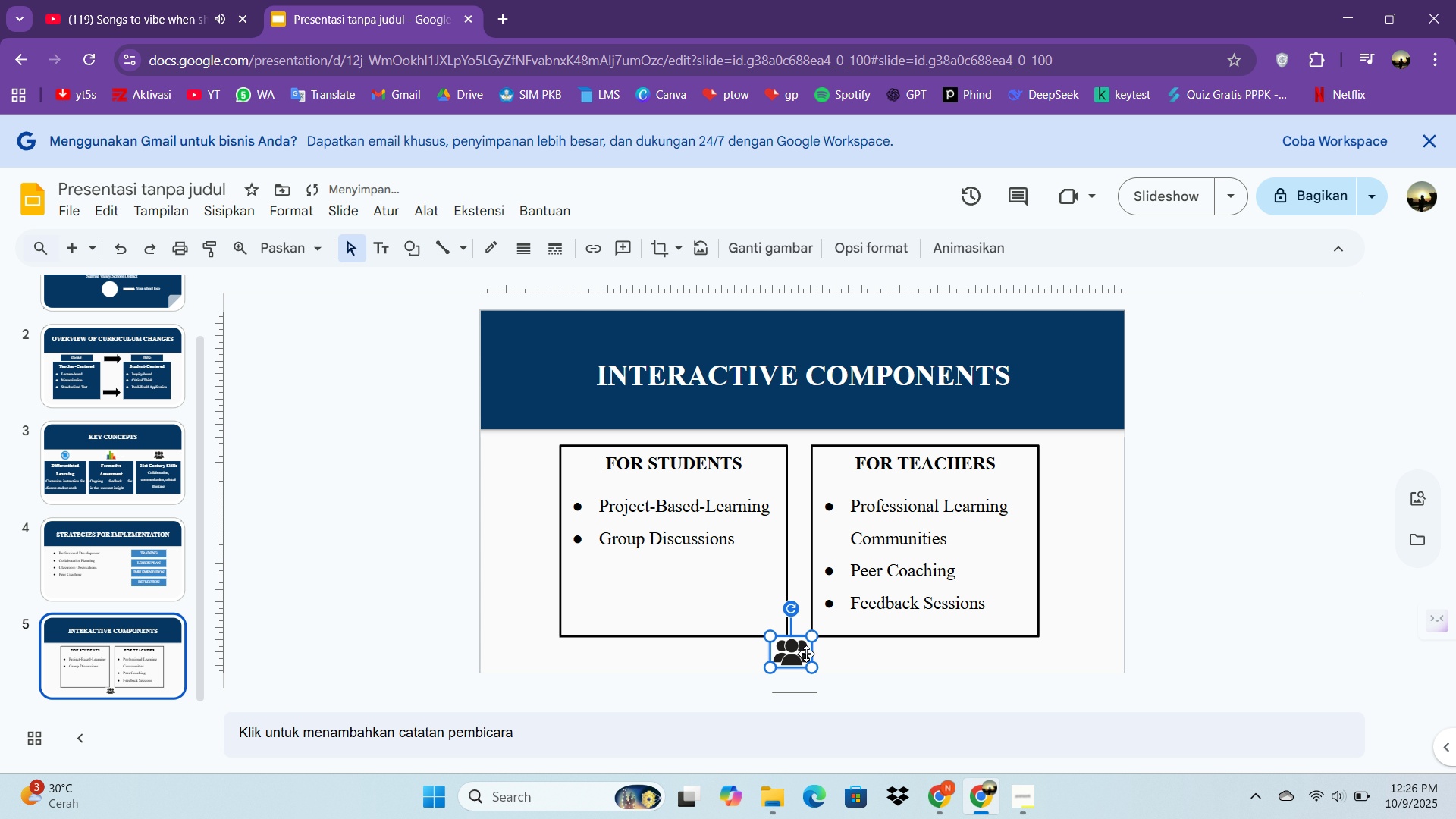 
left_click_drag(start_coordinate=[803, 654], to_coordinate=[812, 654])
 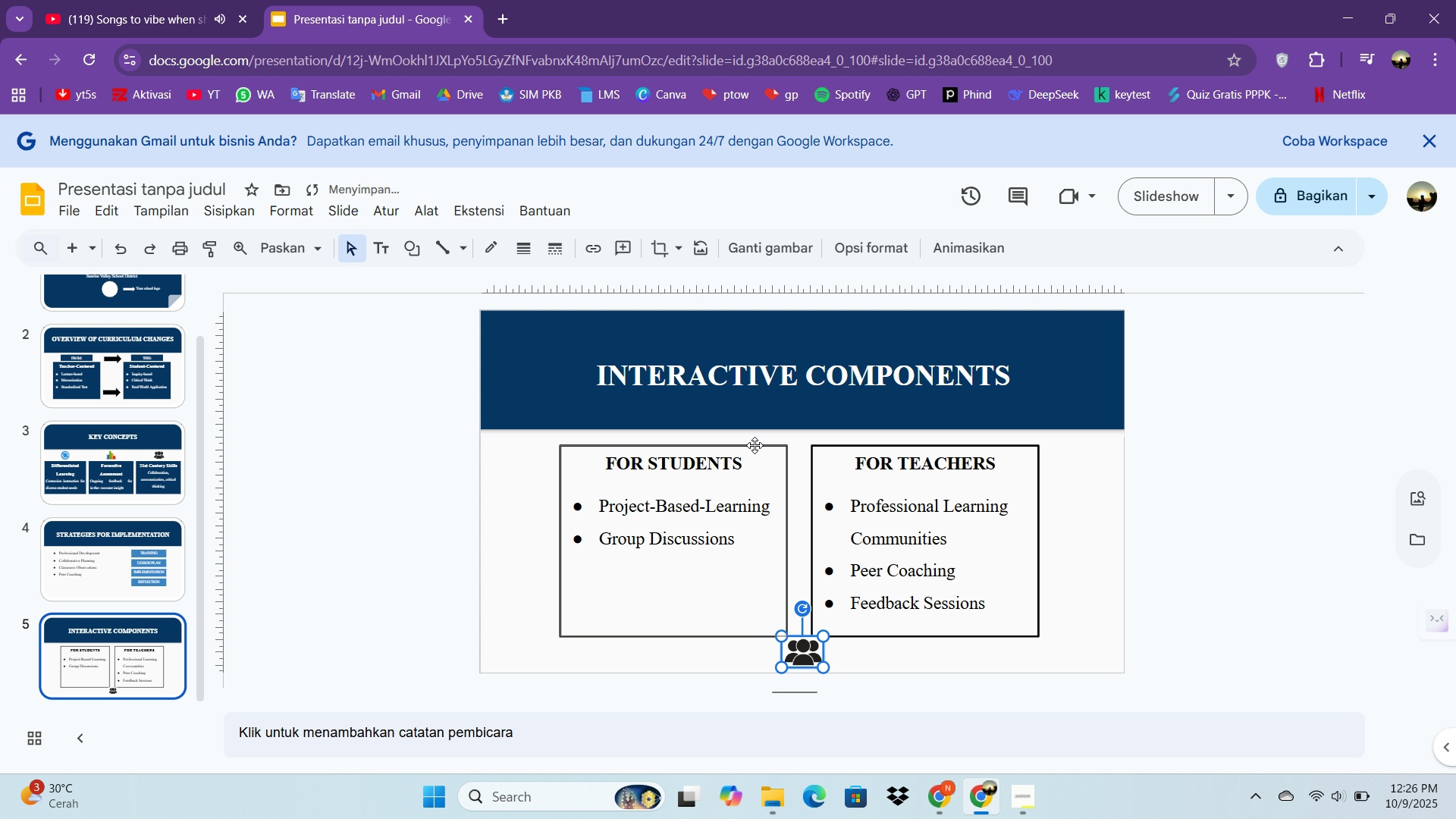 
left_click([755, 445])
 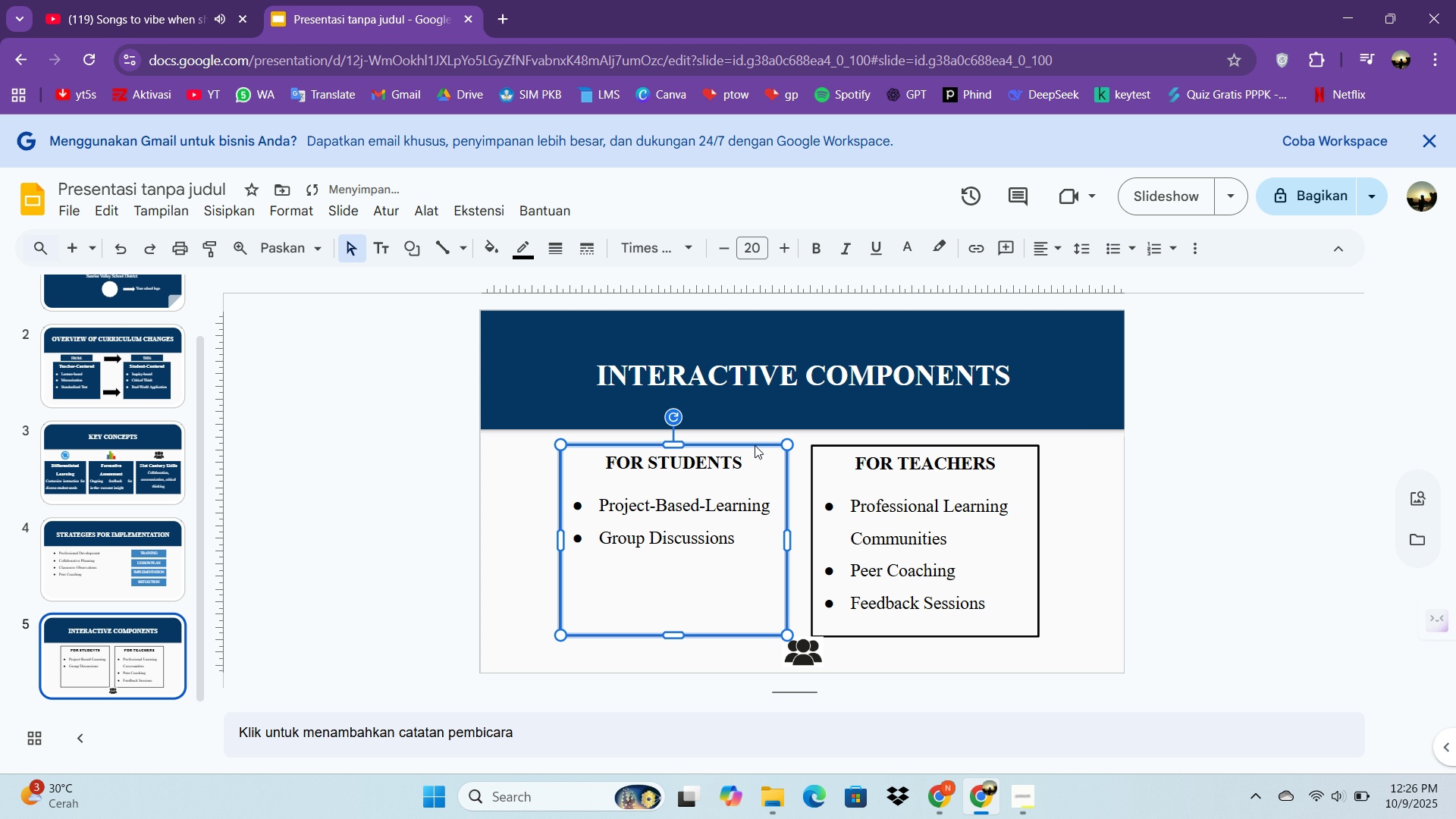 
key(ArrowUp)
 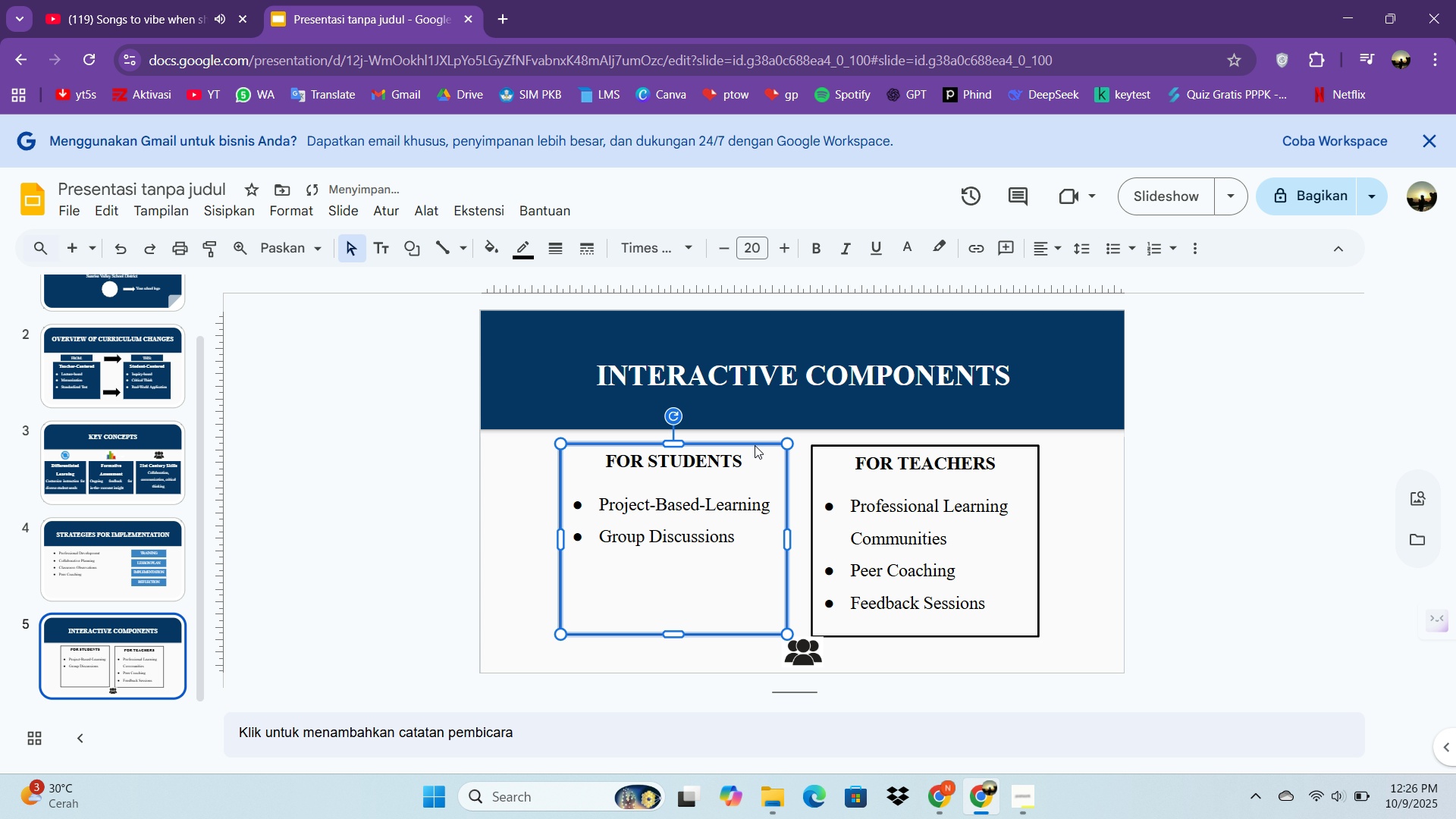 
key(ArrowUp)
 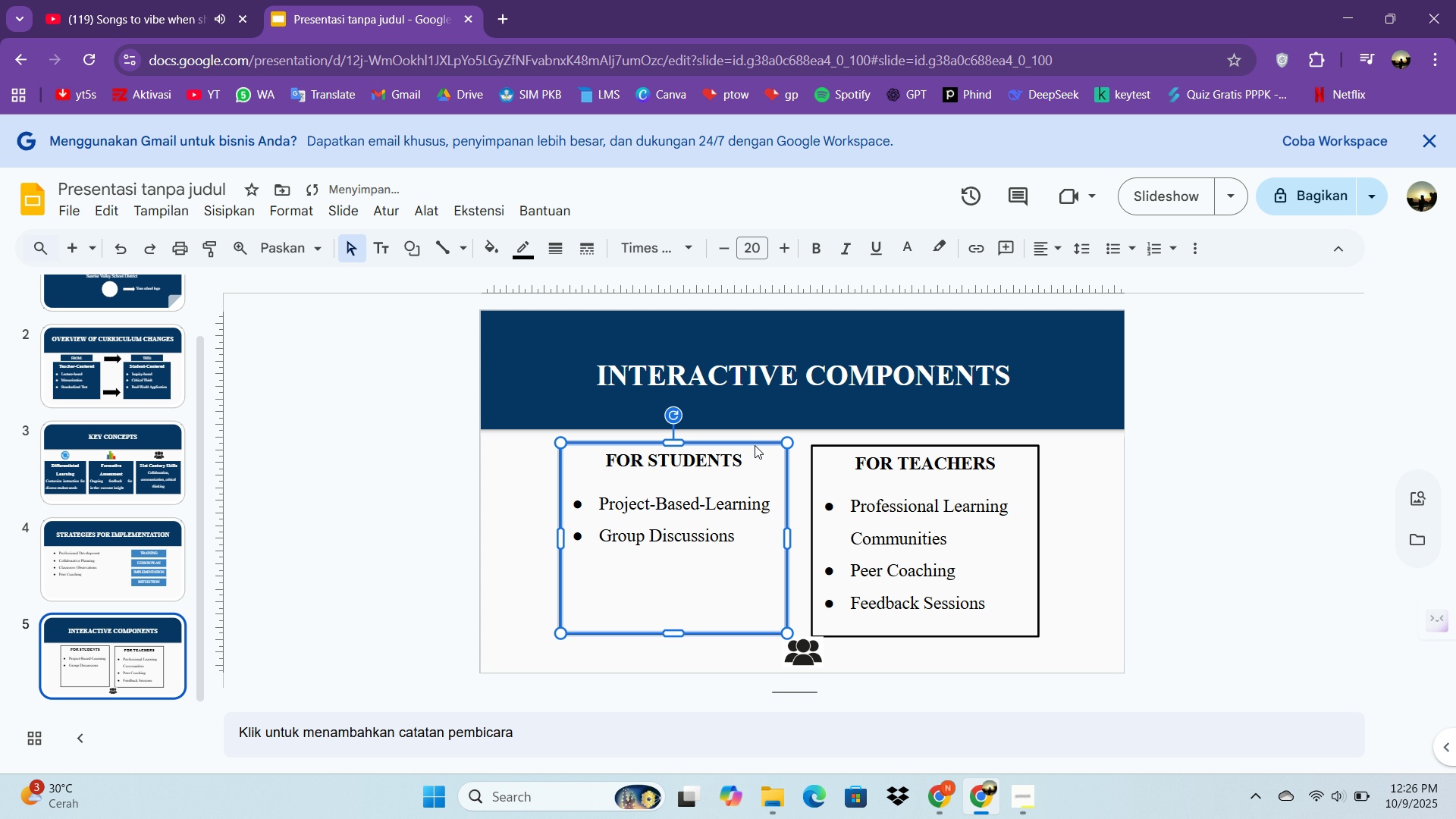 
key(ArrowUp)
 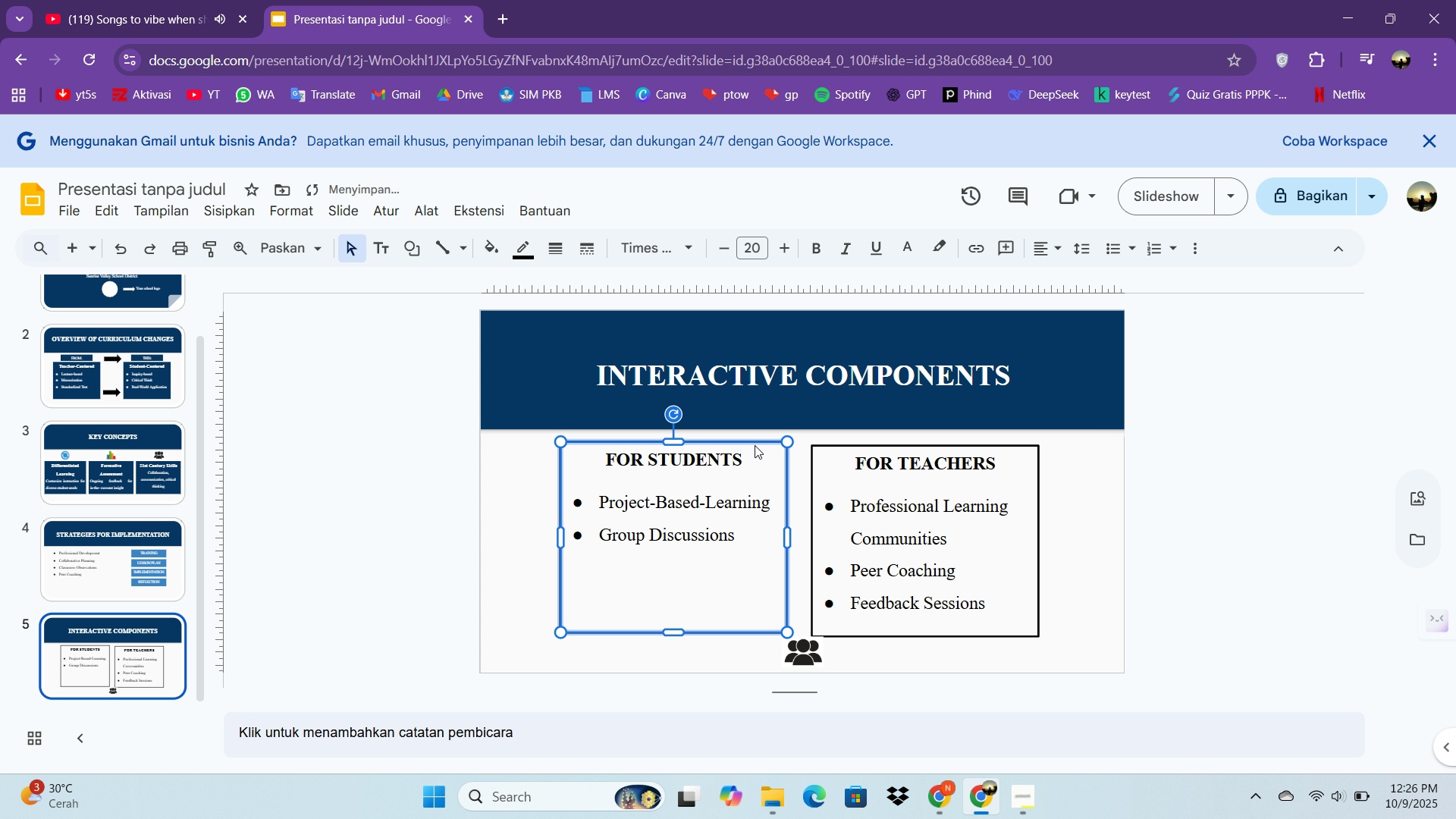 
key(ArrowUp)
 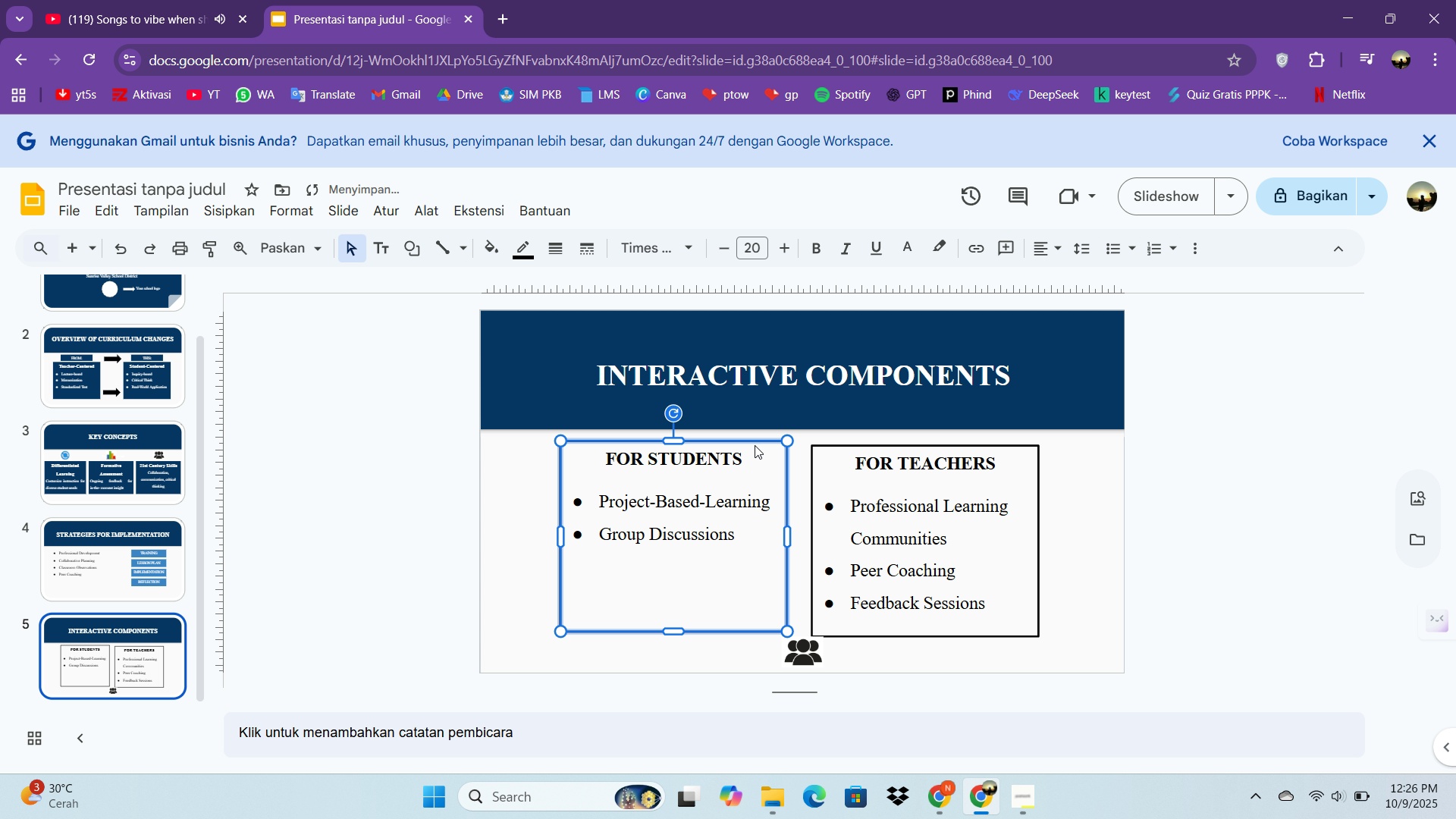 
key(ArrowUp)
 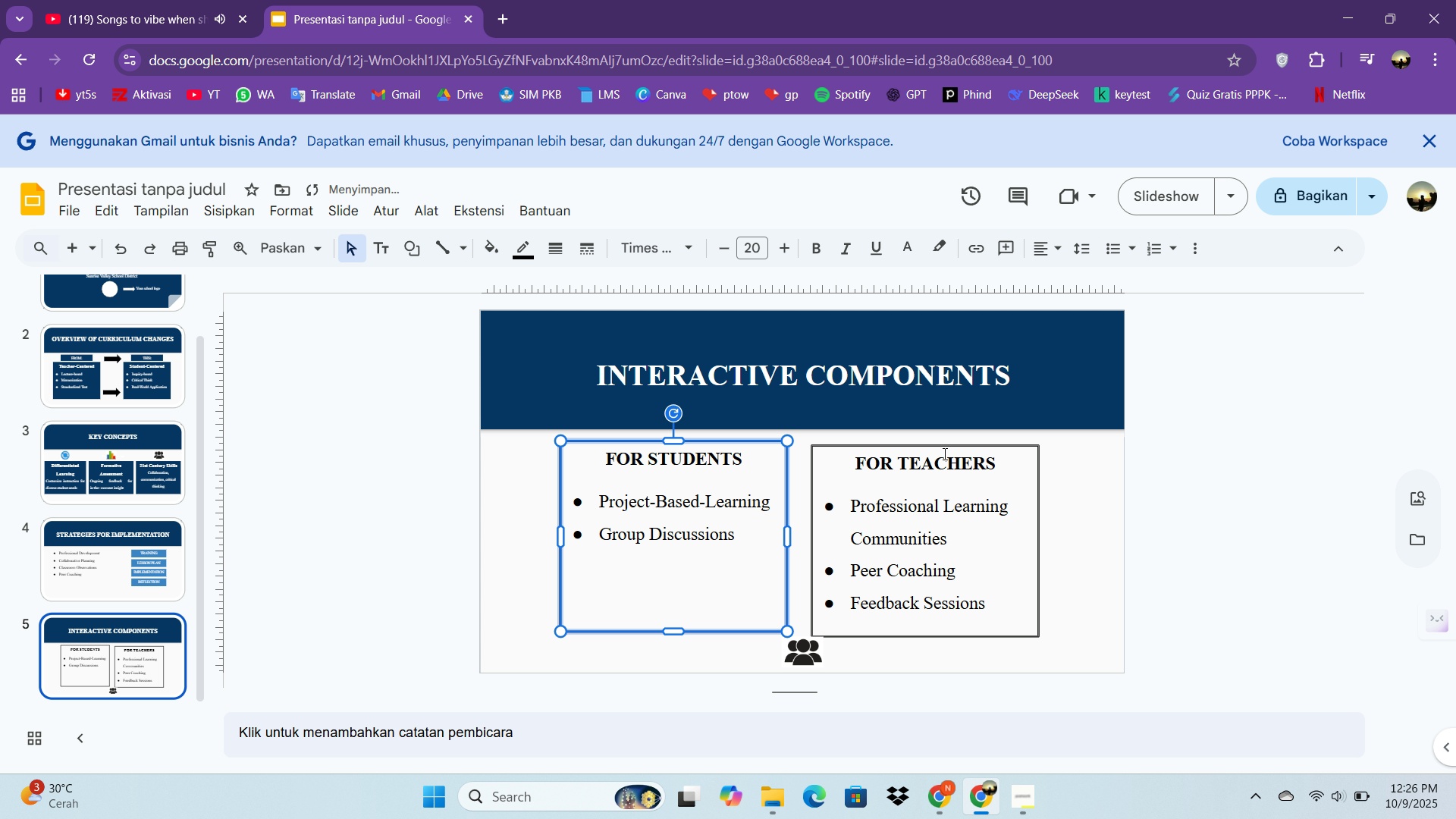 
left_click([947, 447])
 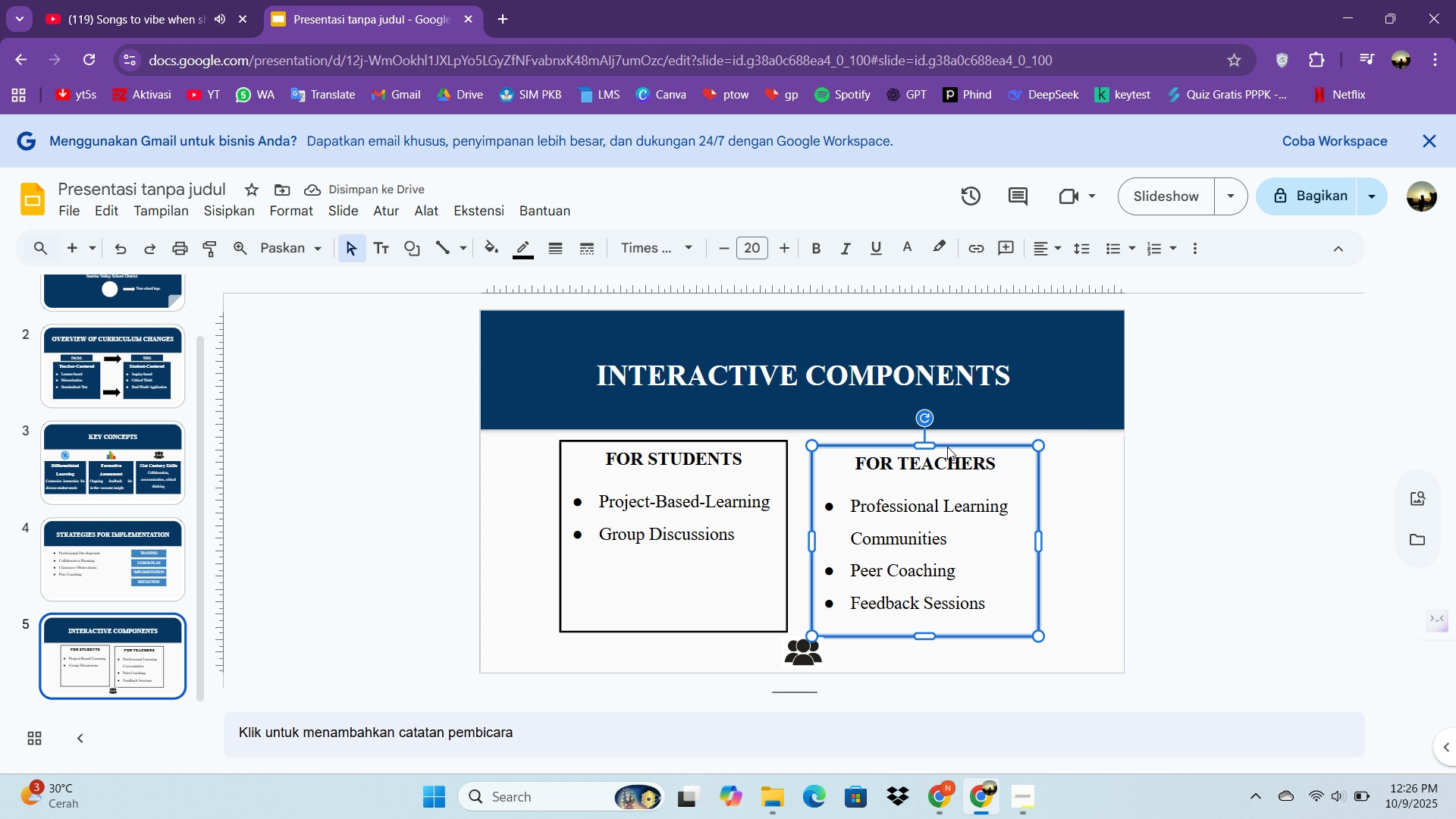 
key(ArrowUp)
 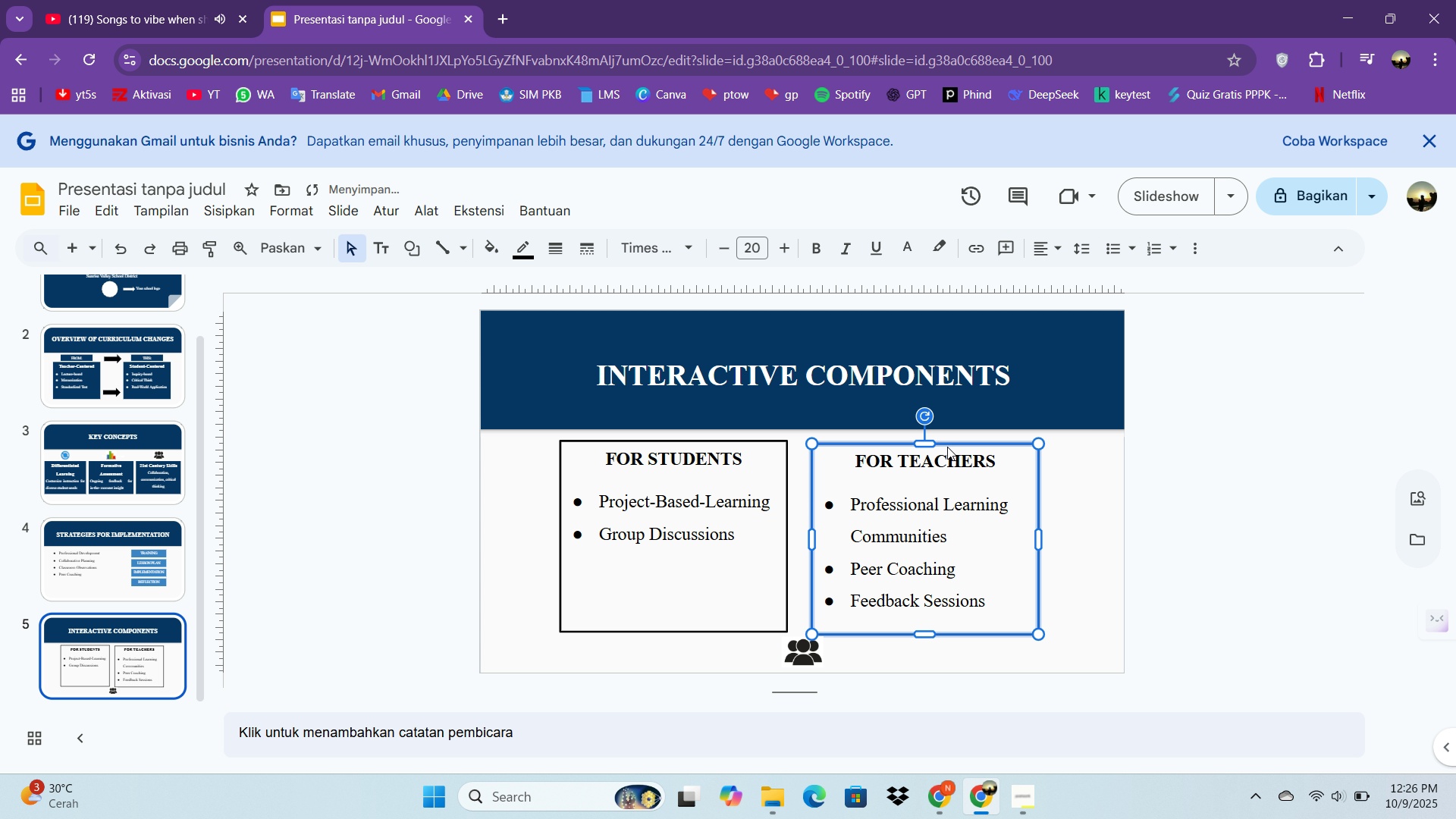 
key(ArrowUp)
 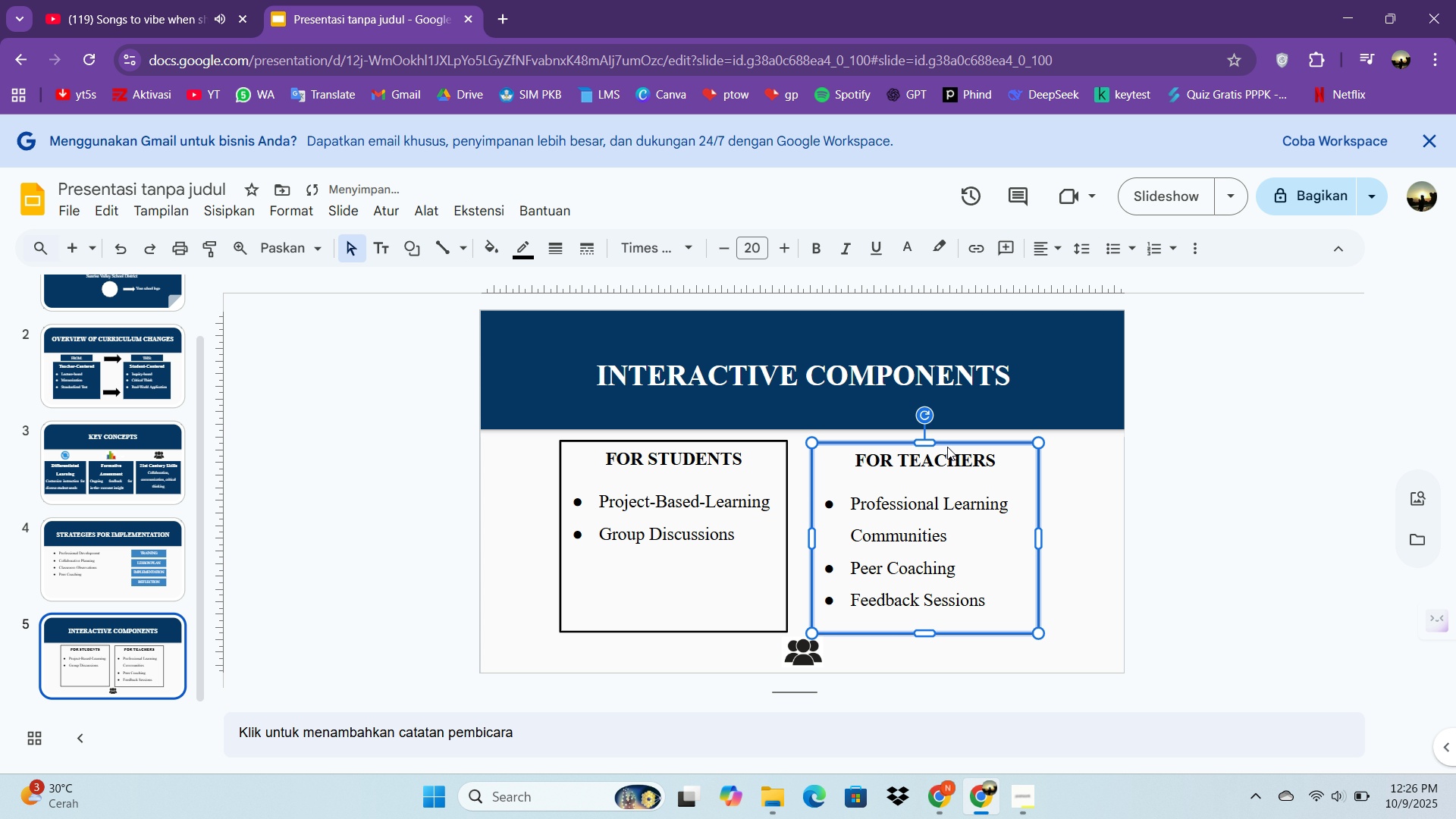 
key(ArrowUp)
 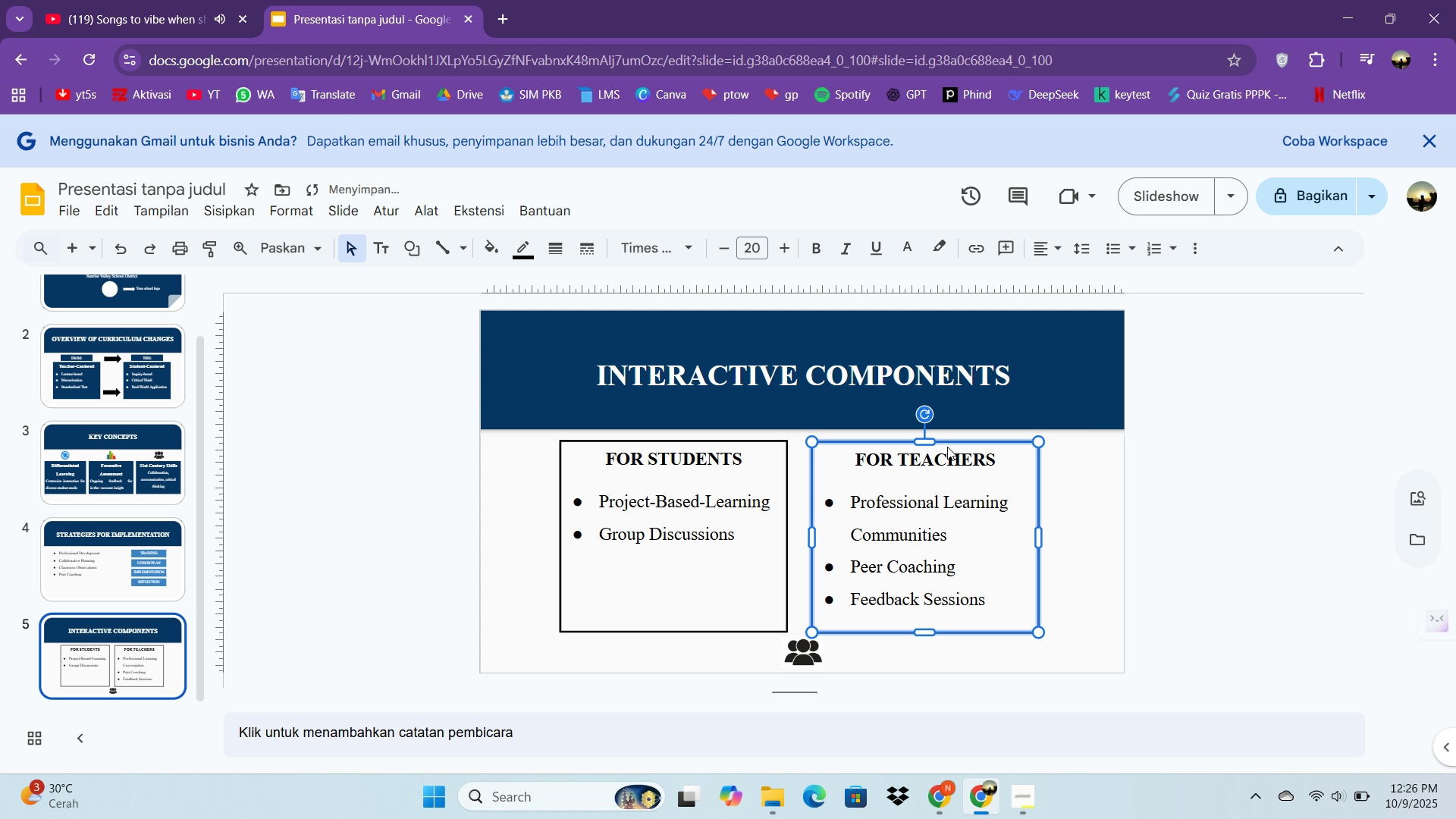 
key(ArrowUp)
 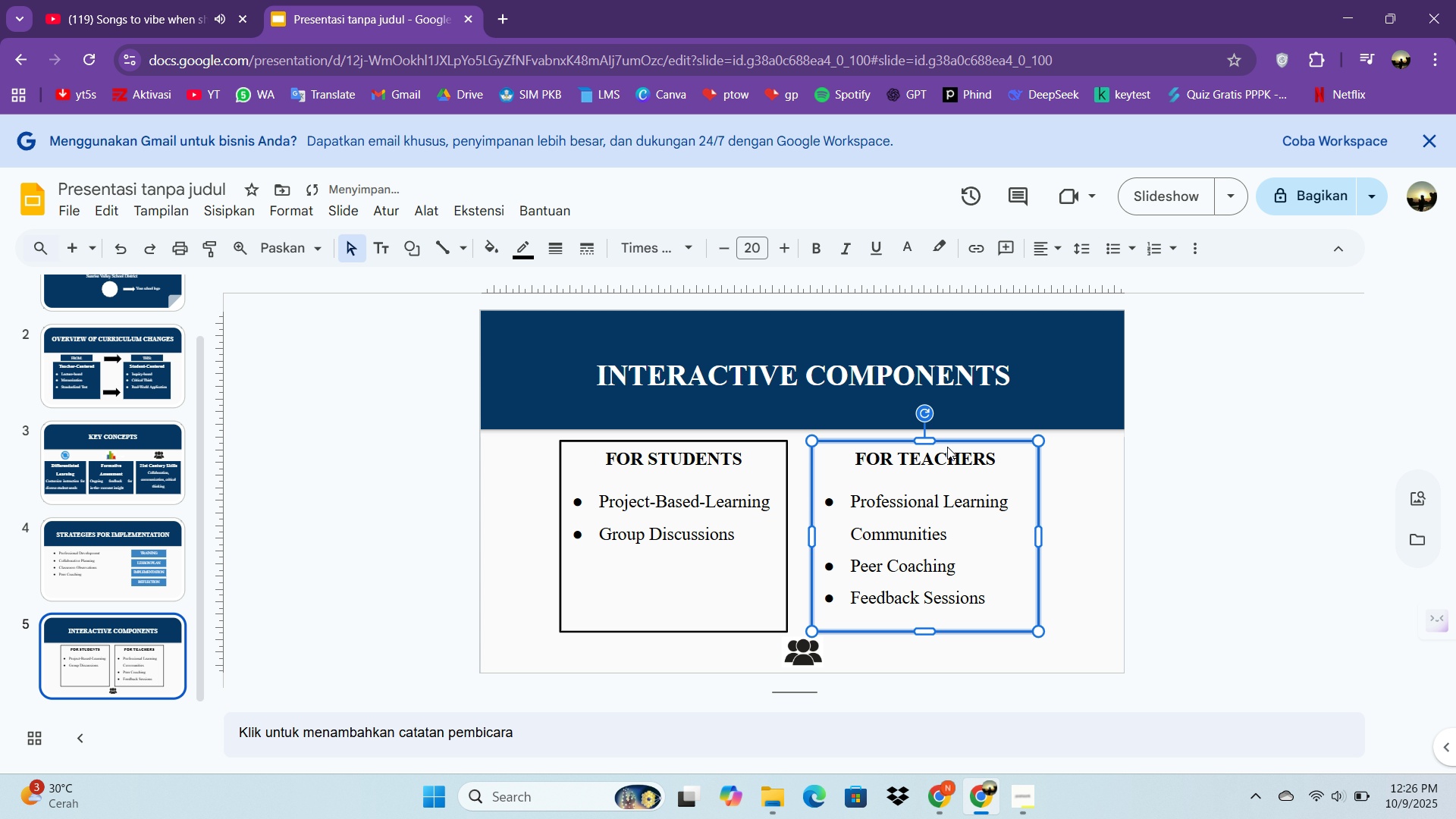 
key(ArrowUp)
 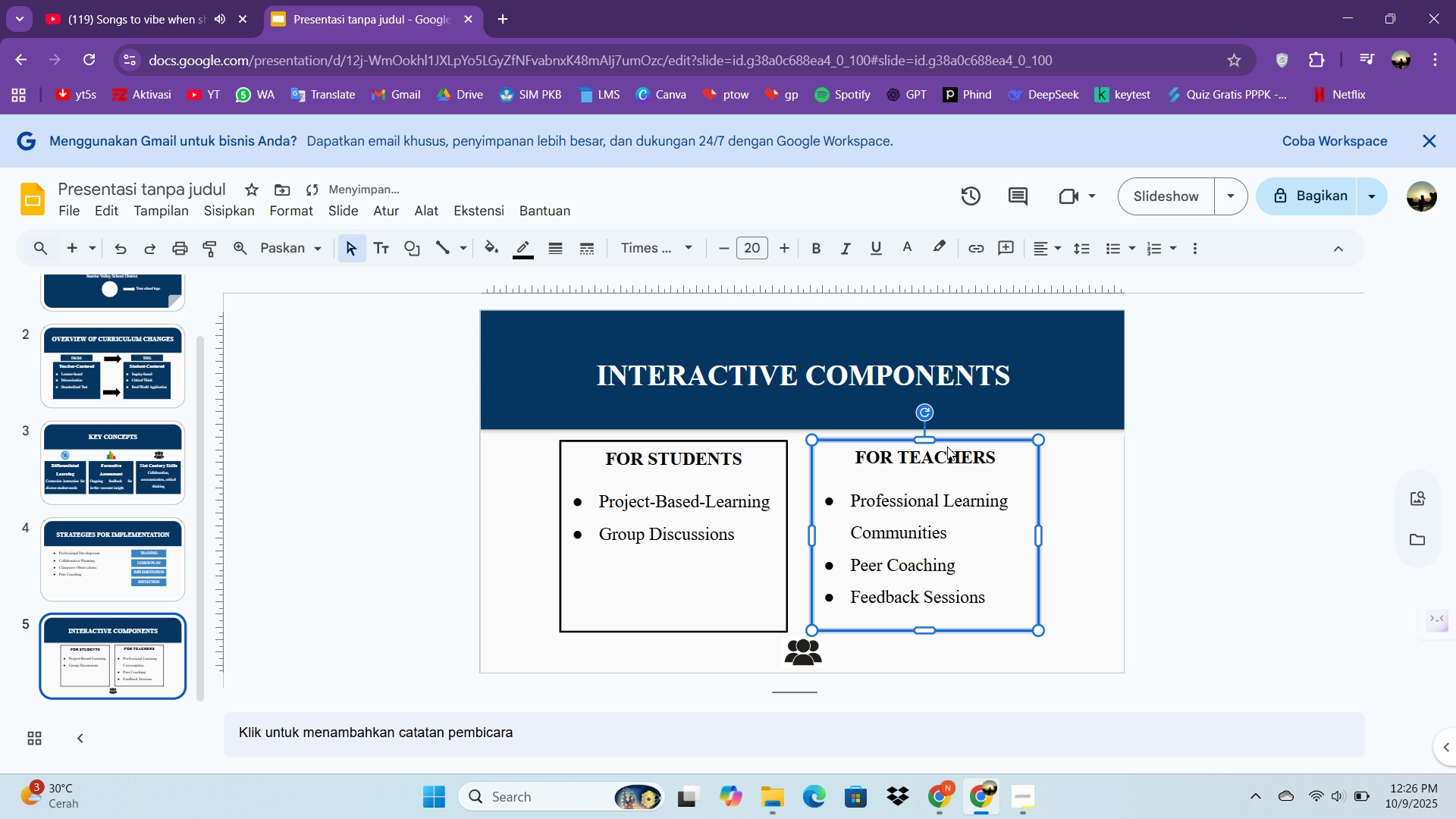 
key(ArrowUp)
 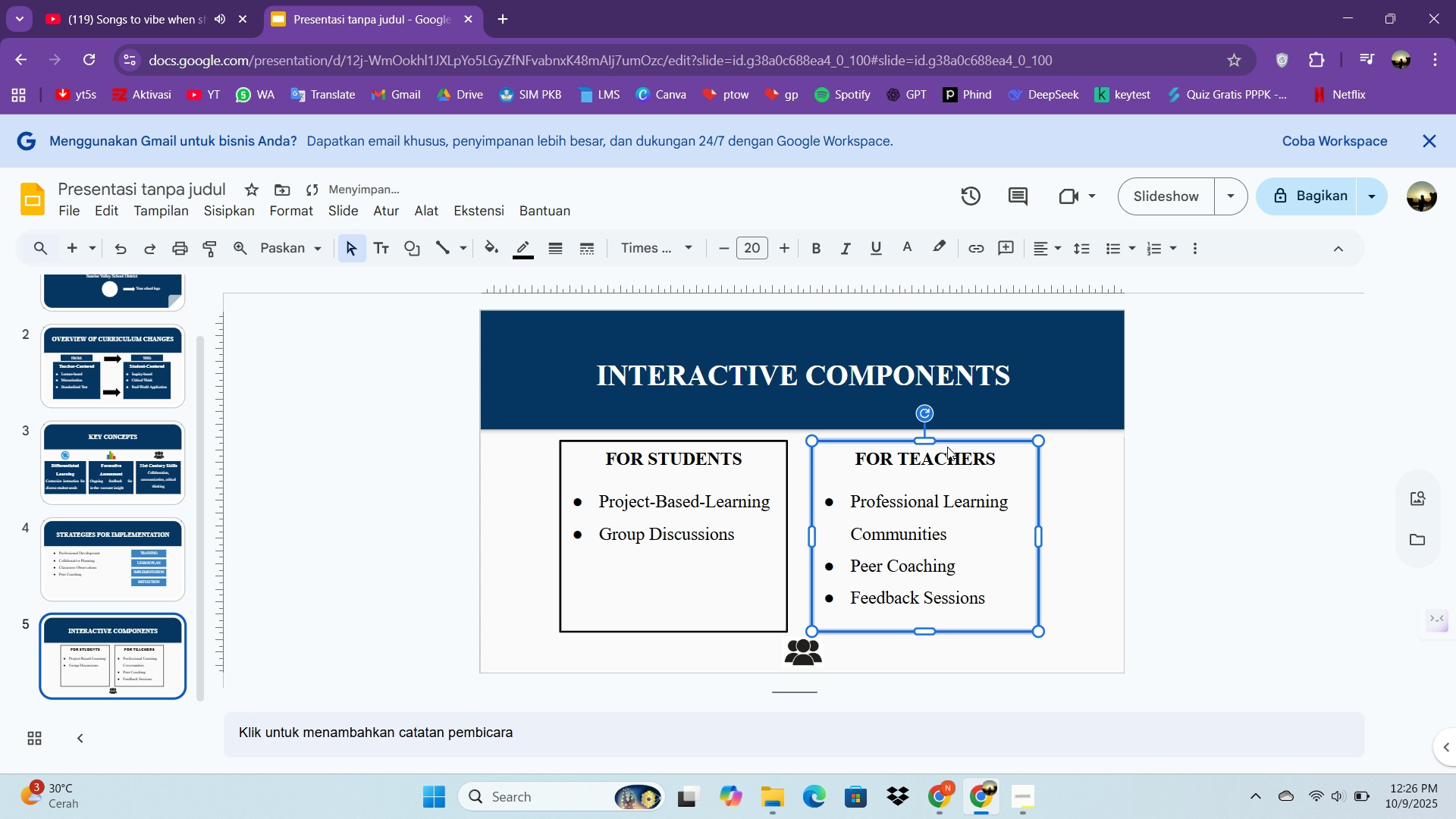 
key(ArrowDown)
 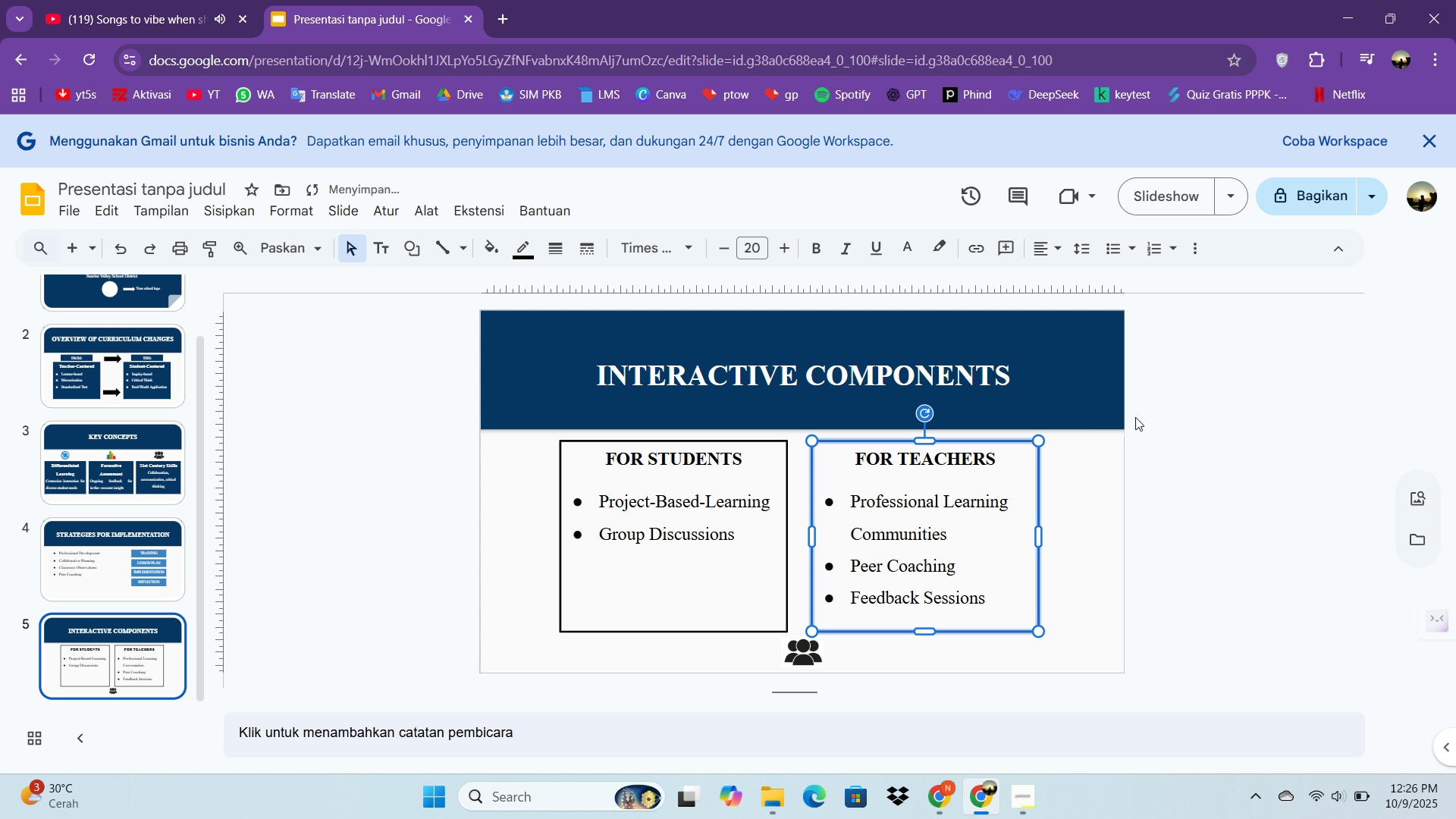 
left_click([1137, 416])
 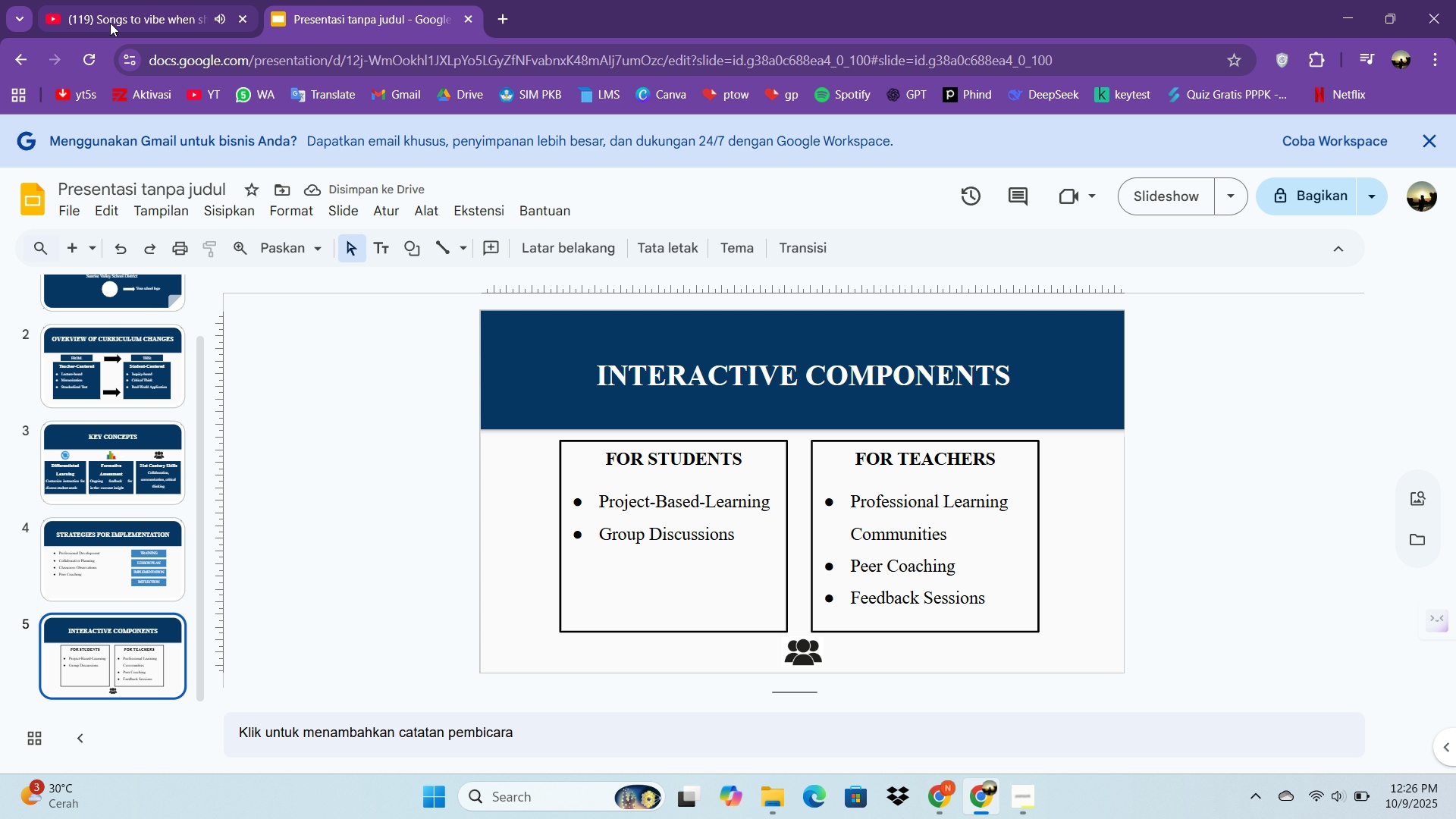 
mouse_move([104, 17])
 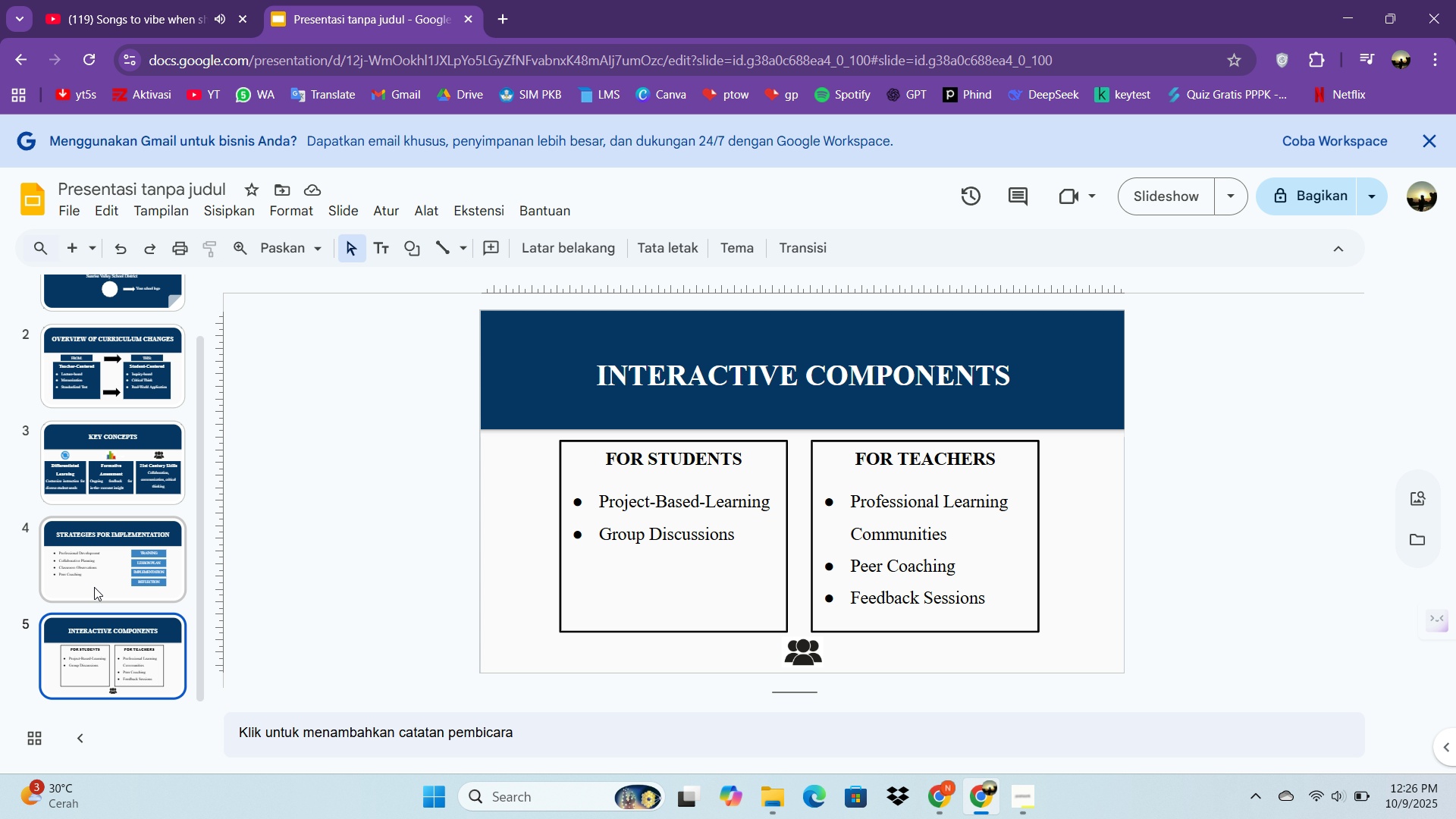 
scroll: coordinate [128, 635], scroll_direction: down, amount: 3.0
 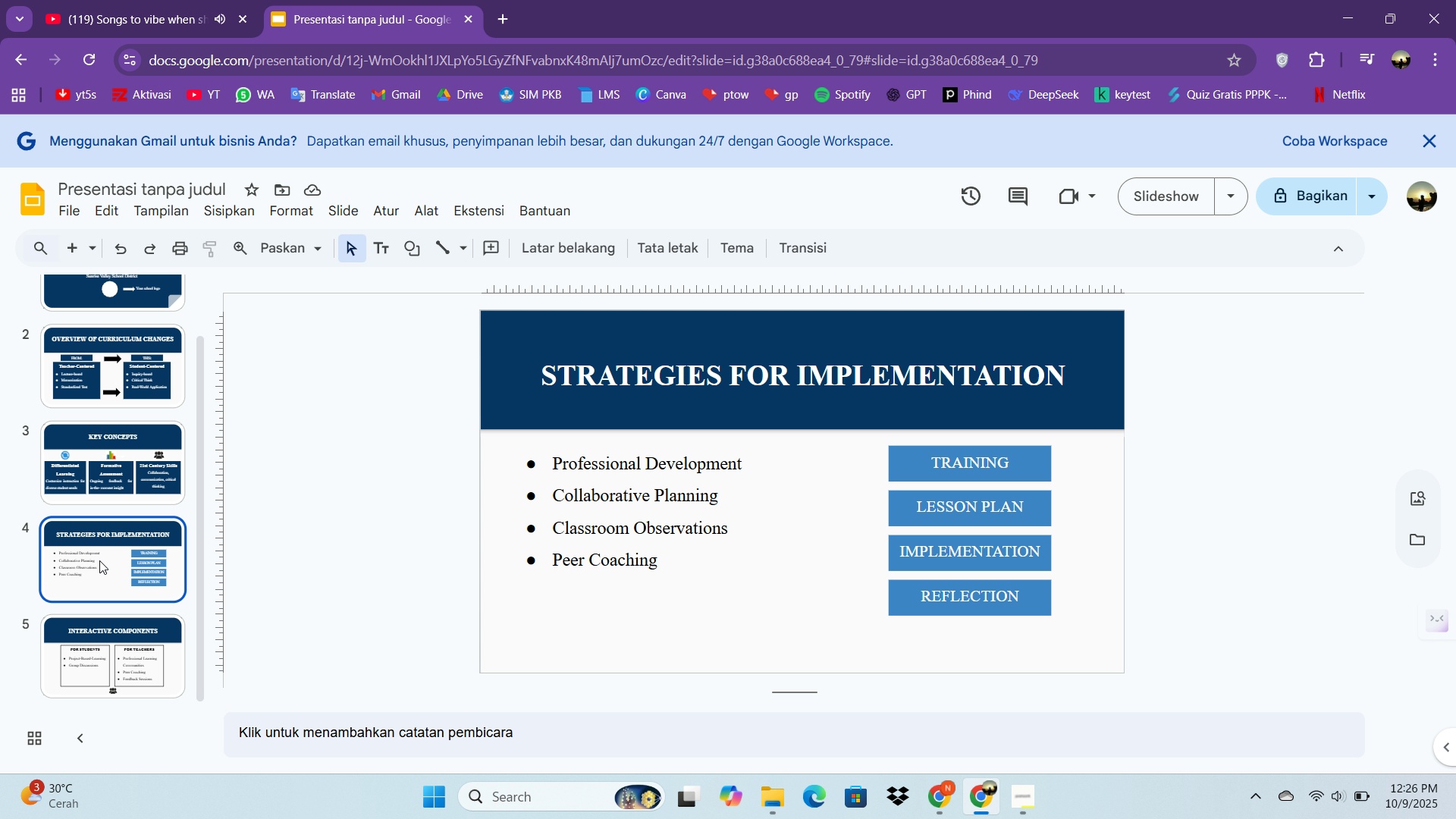 
left_click([99, 560])
 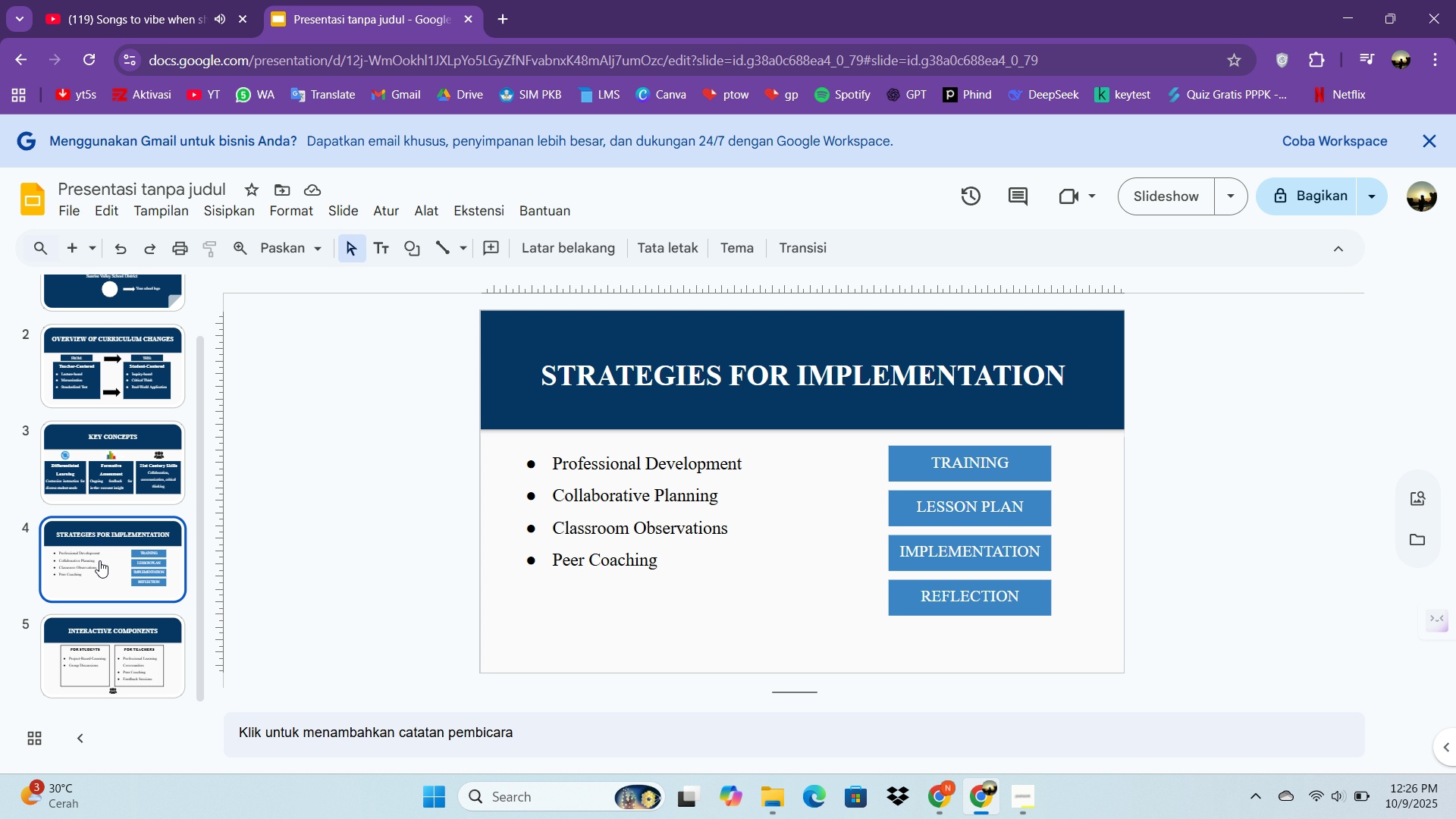 
right_click([99, 560])
 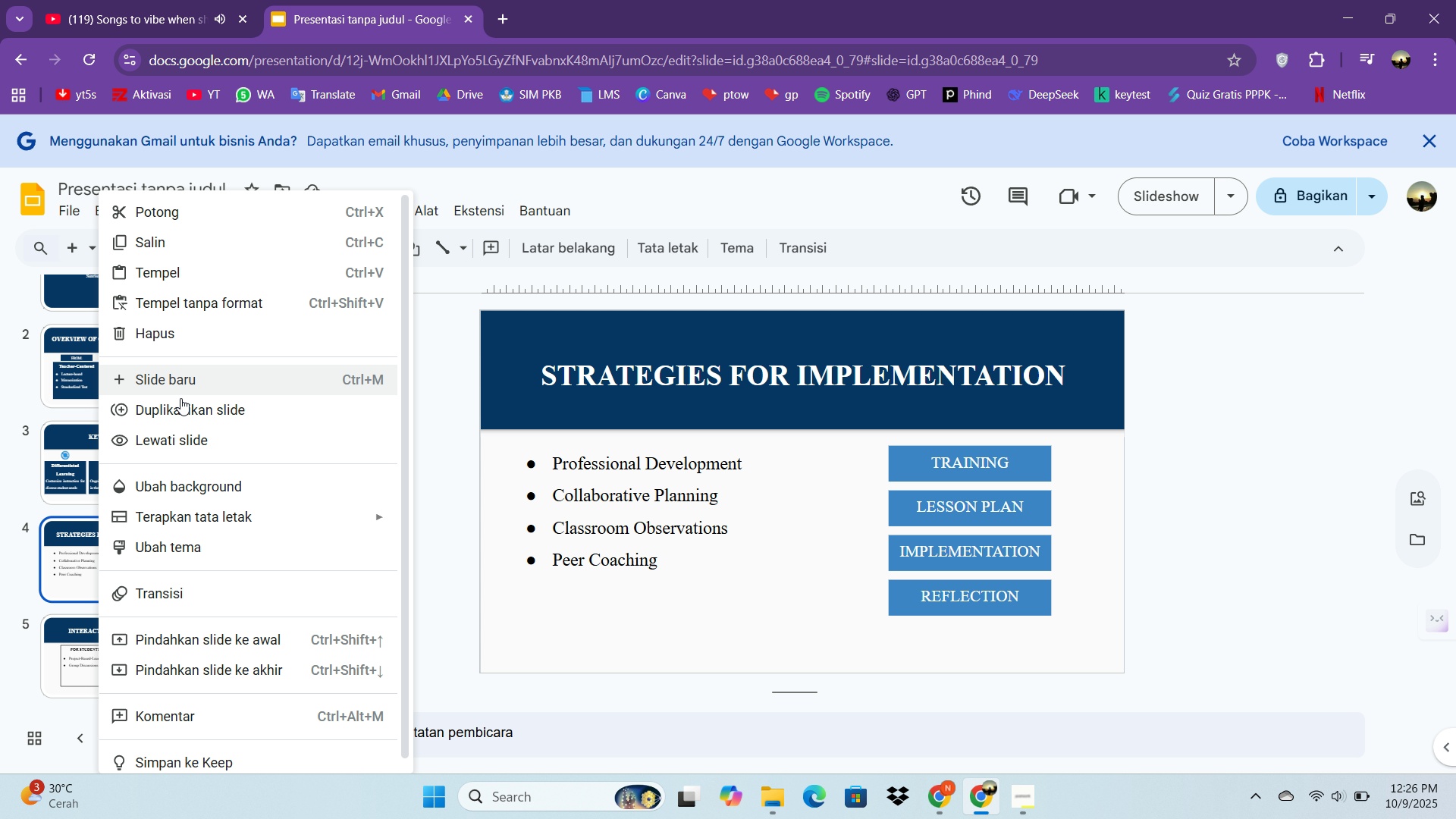 
left_click([180, 401])
 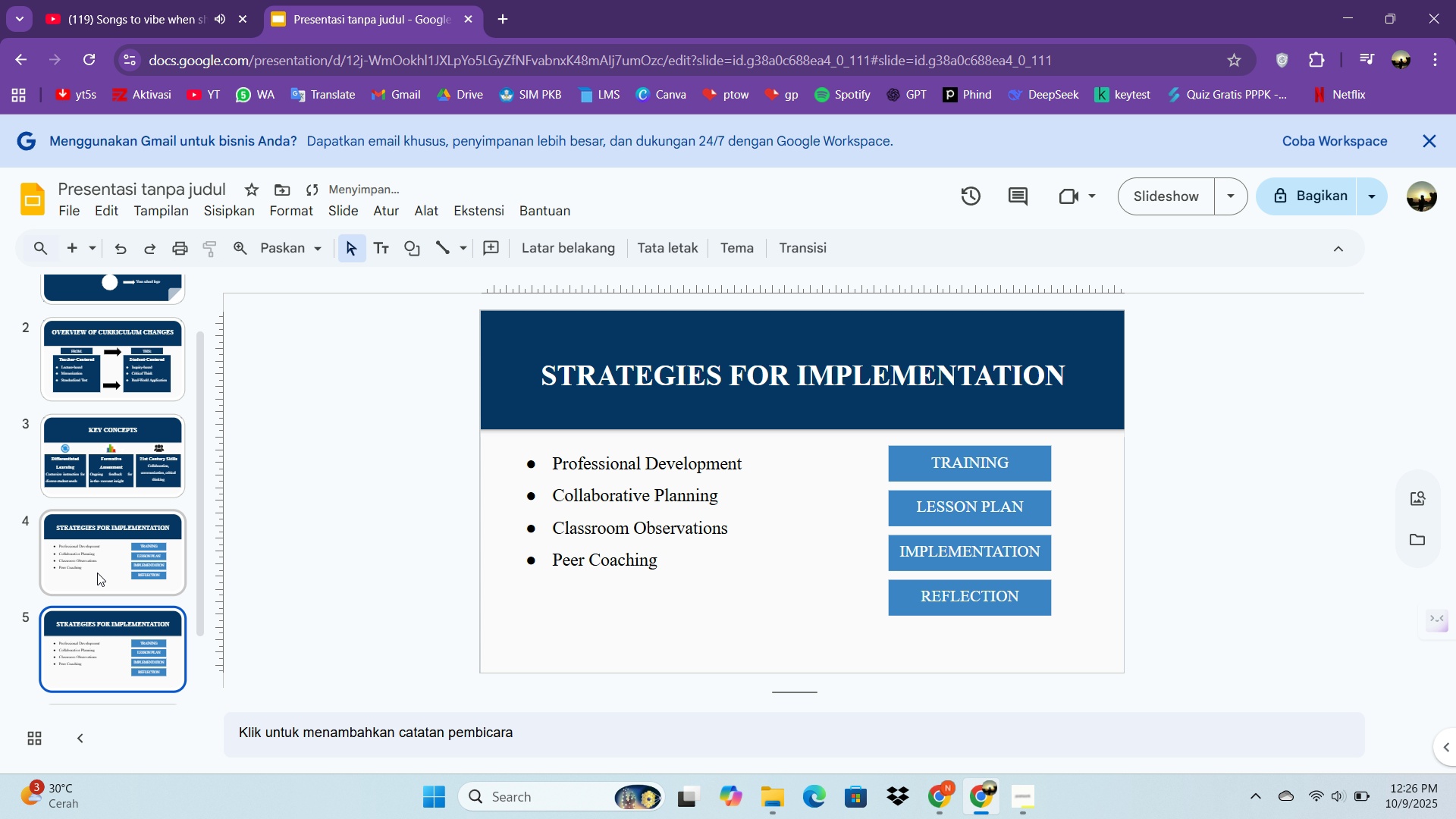 
left_click_drag(start_coordinate=[92, 563], to_coordinate=[97, 764])
 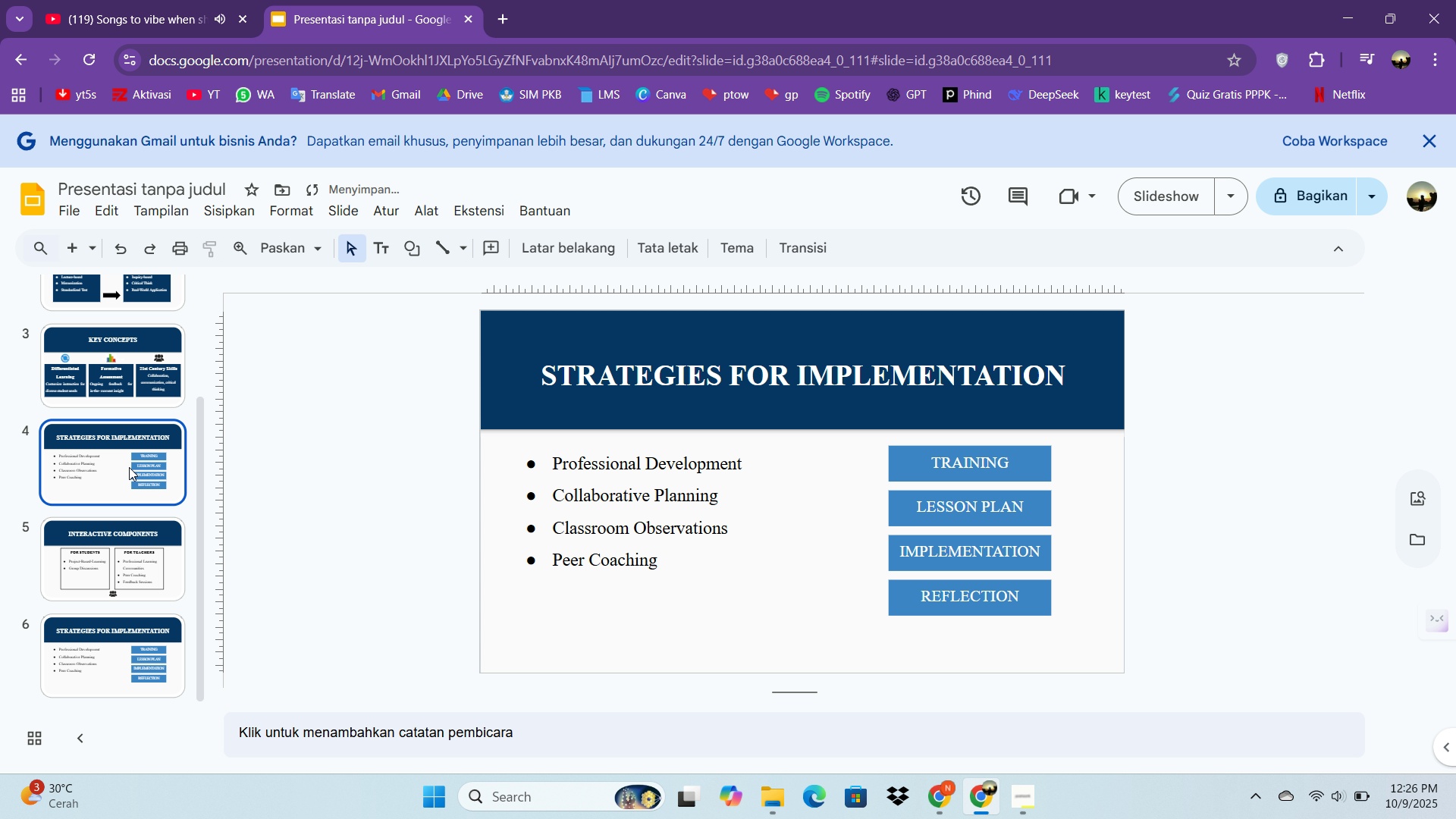 
left_click([129, 467])
 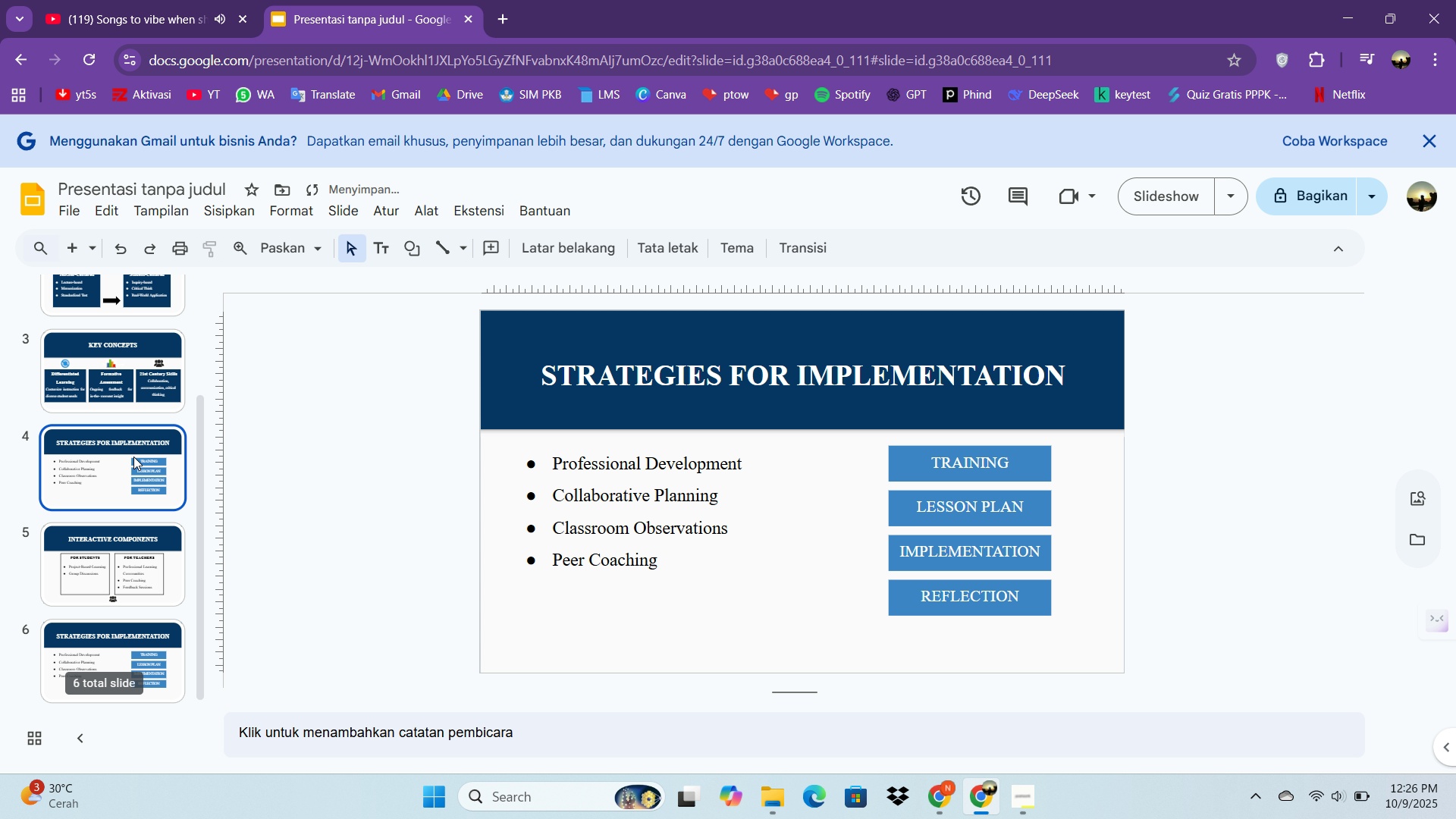 
scroll: coordinate [124, 471], scroll_direction: down, amount: 4.0
 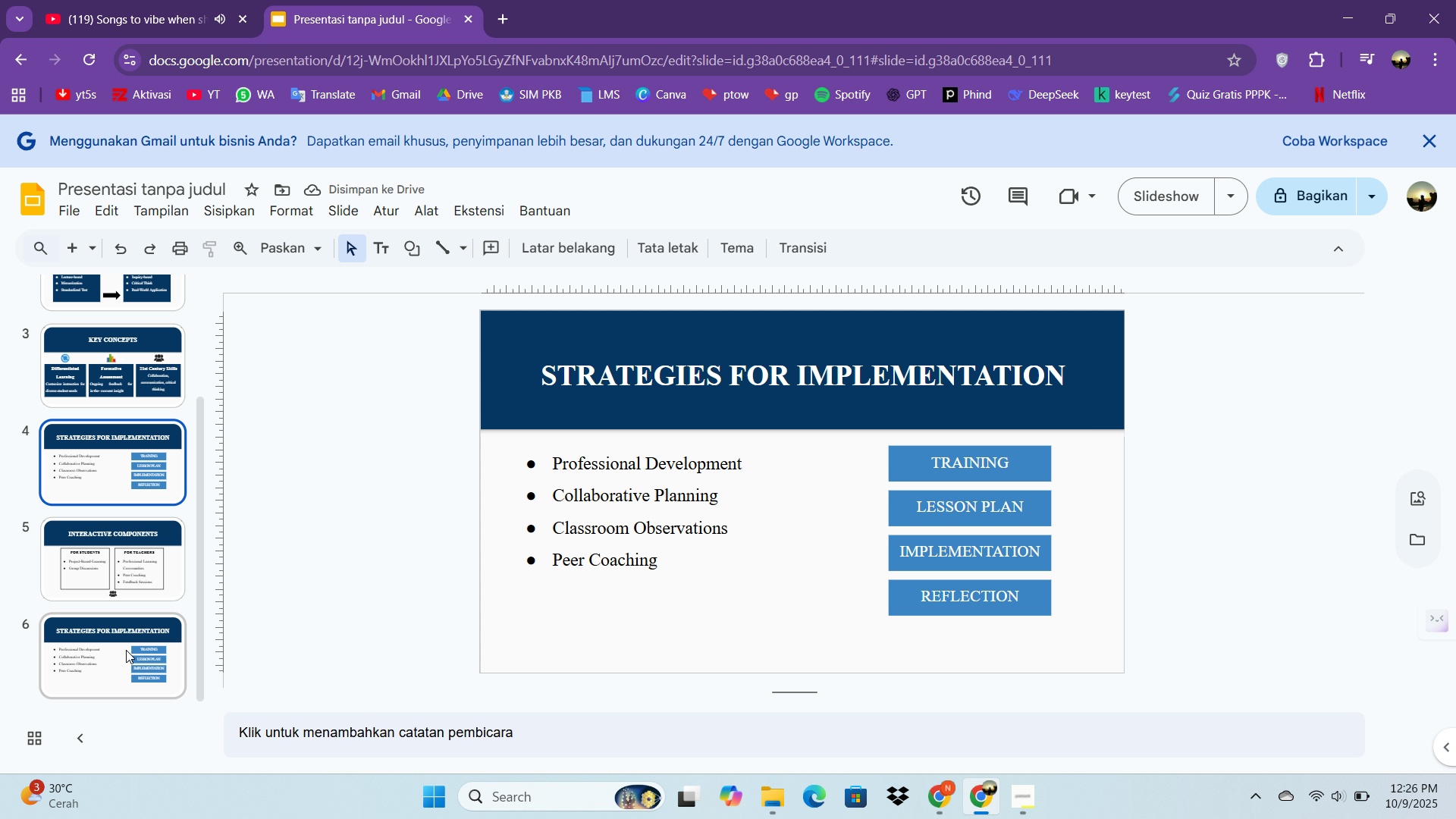 
left_click([126, 650])
 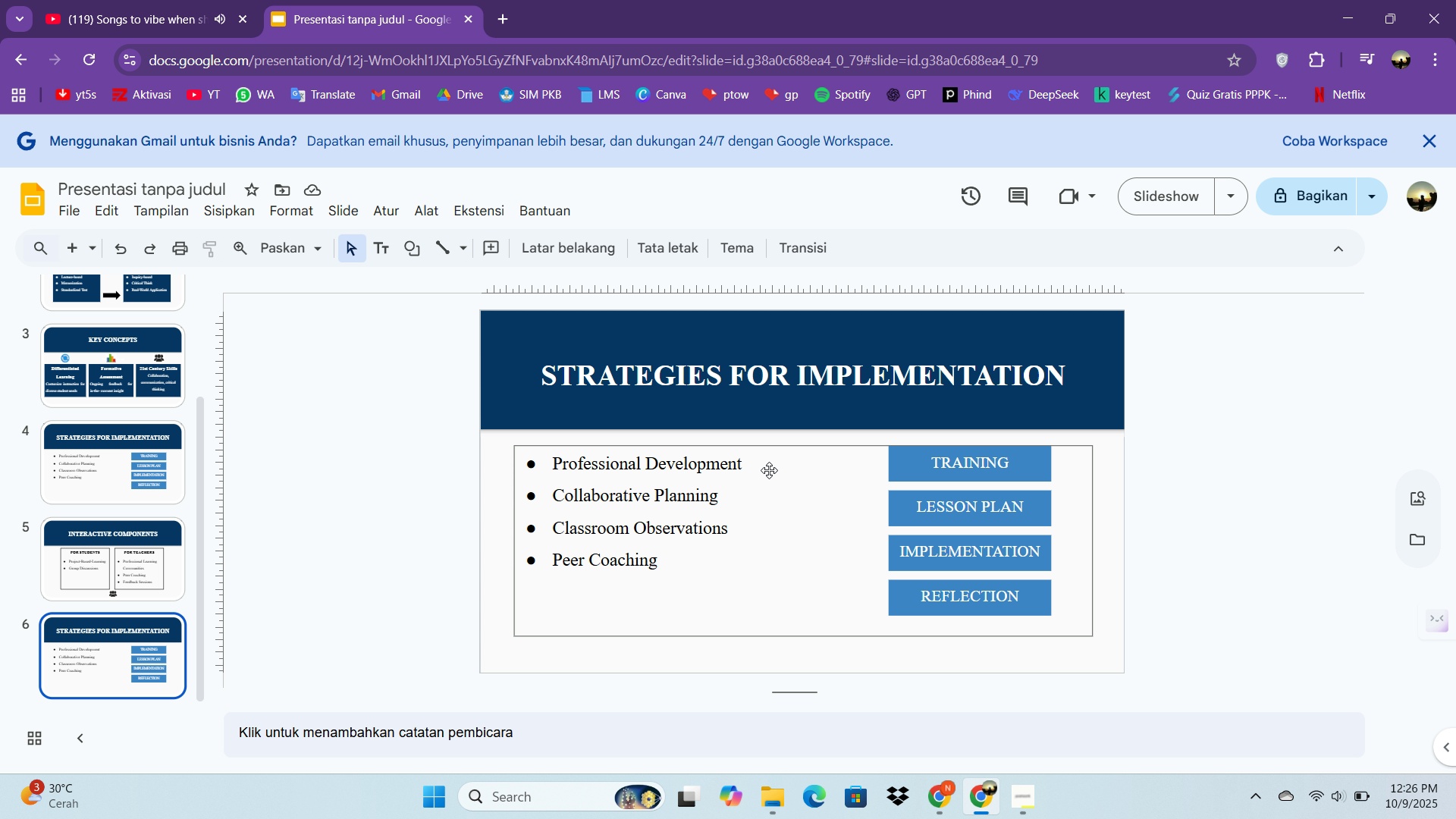 
left_click([919, 509])
 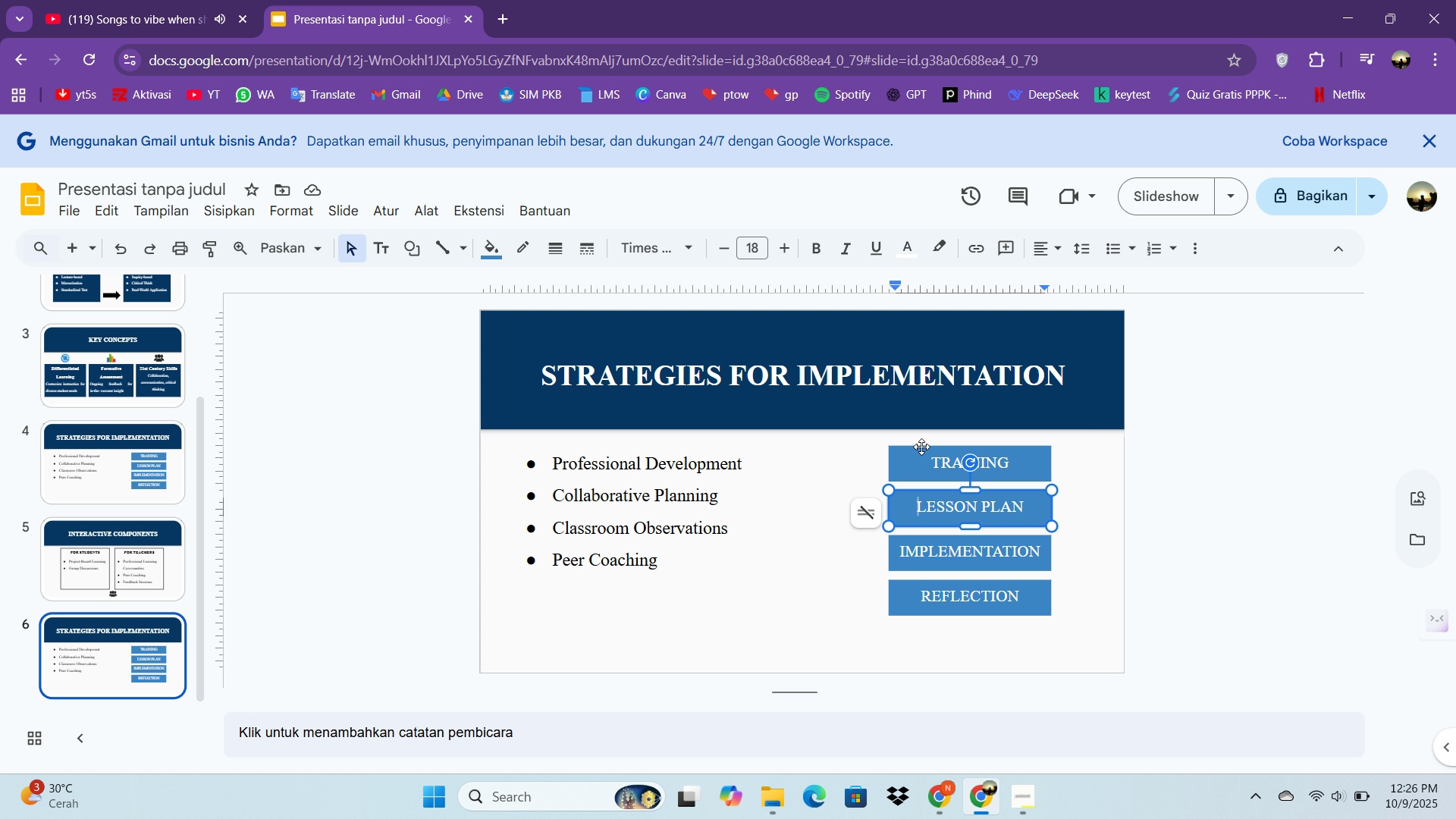 
left_click([921, 447])
 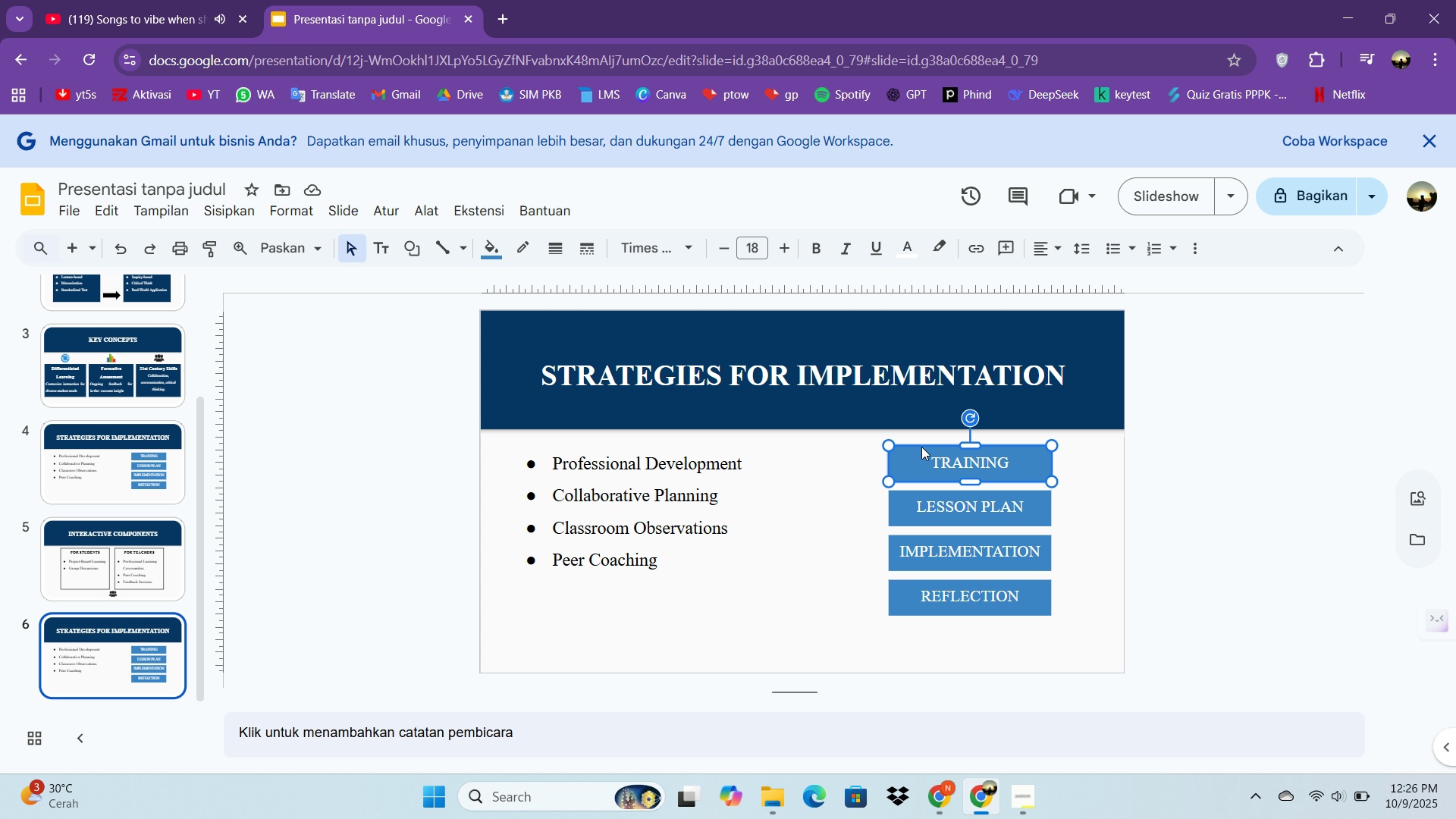 
hold_key(key=ControlLeft, duration=1.83)
hold_key(key=ShiftLeft, duration=1.57)
double_click([935, 551])
 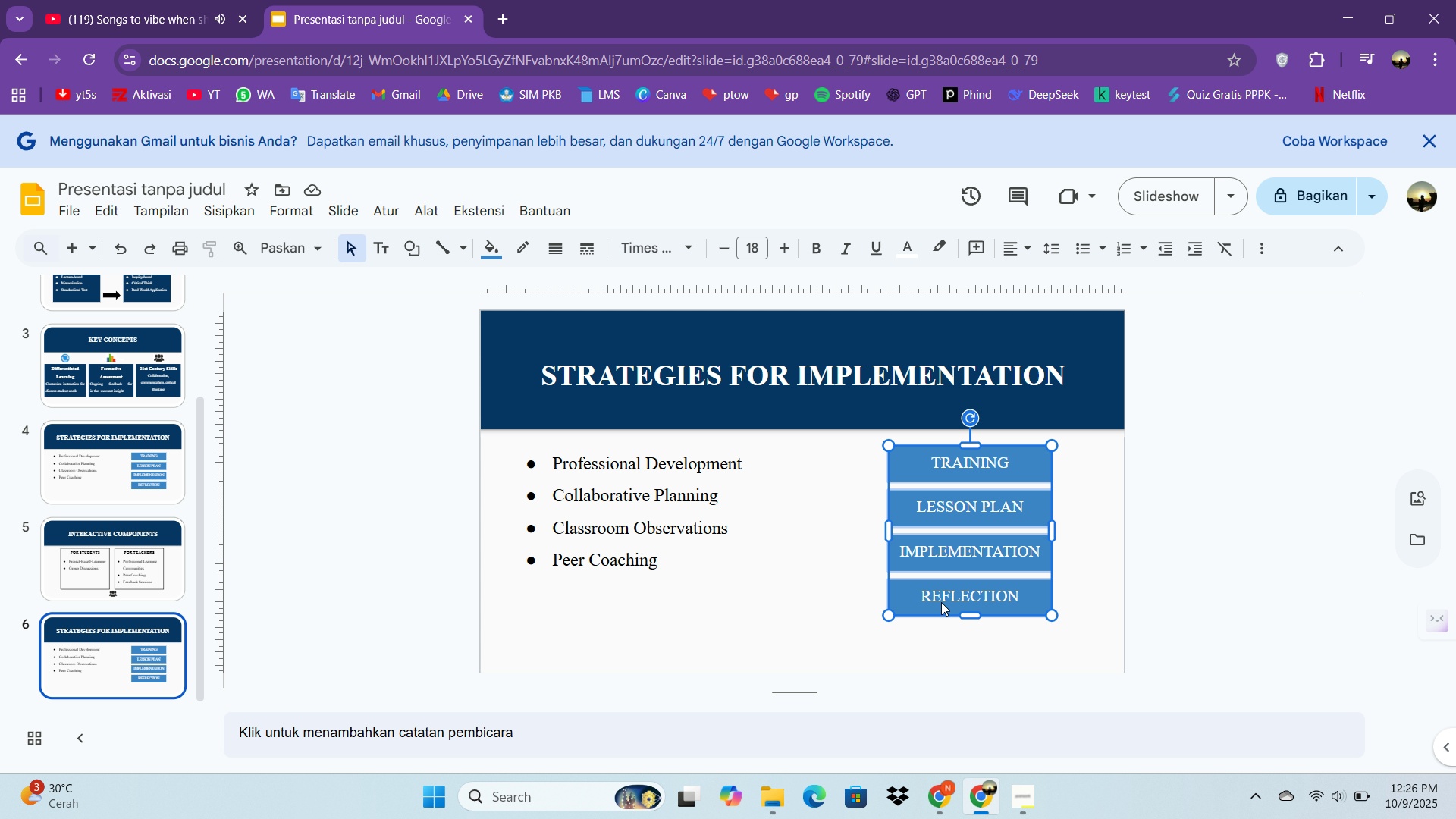 
triple_click([941, 602])
 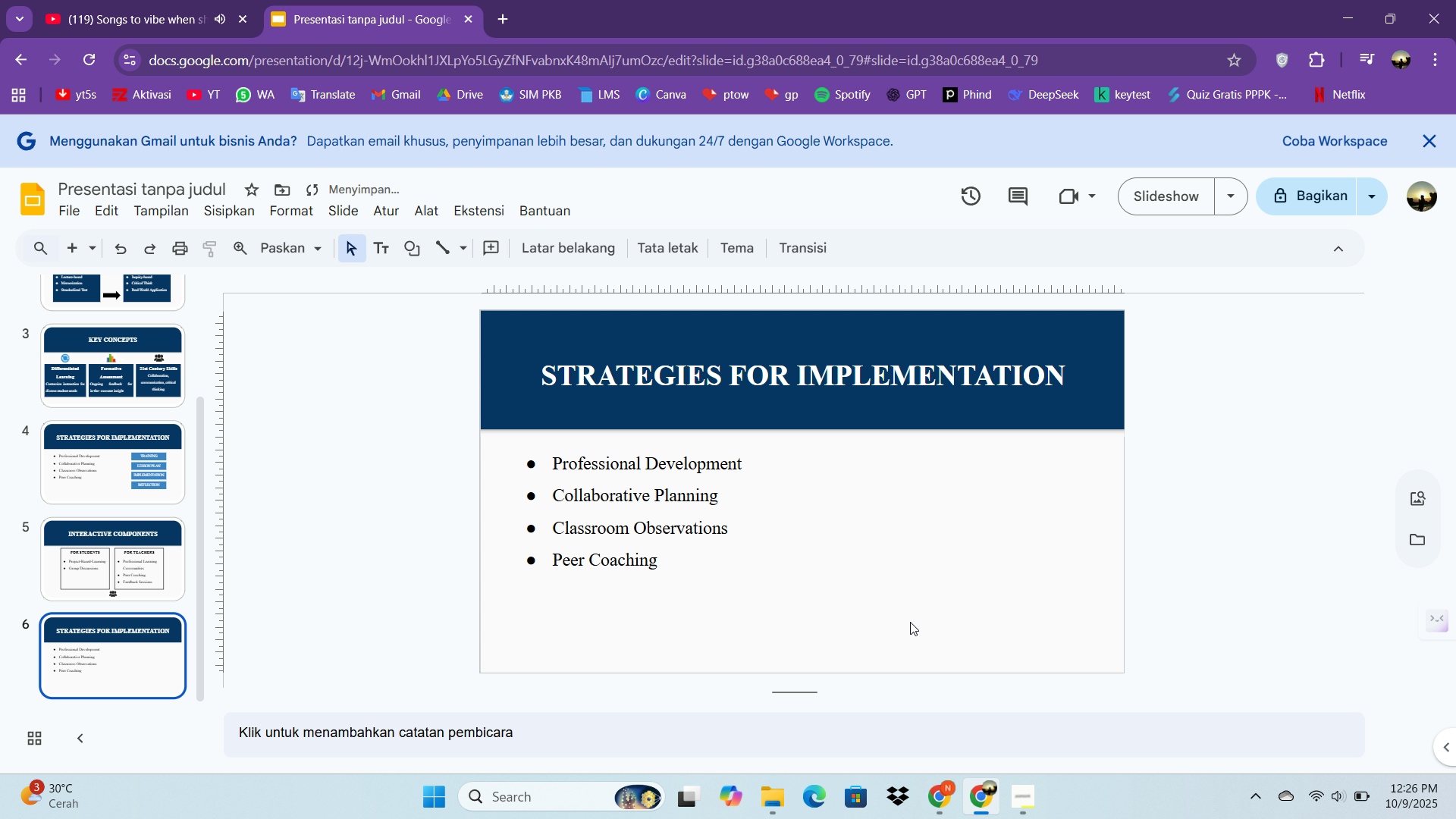 
key(Delete)
 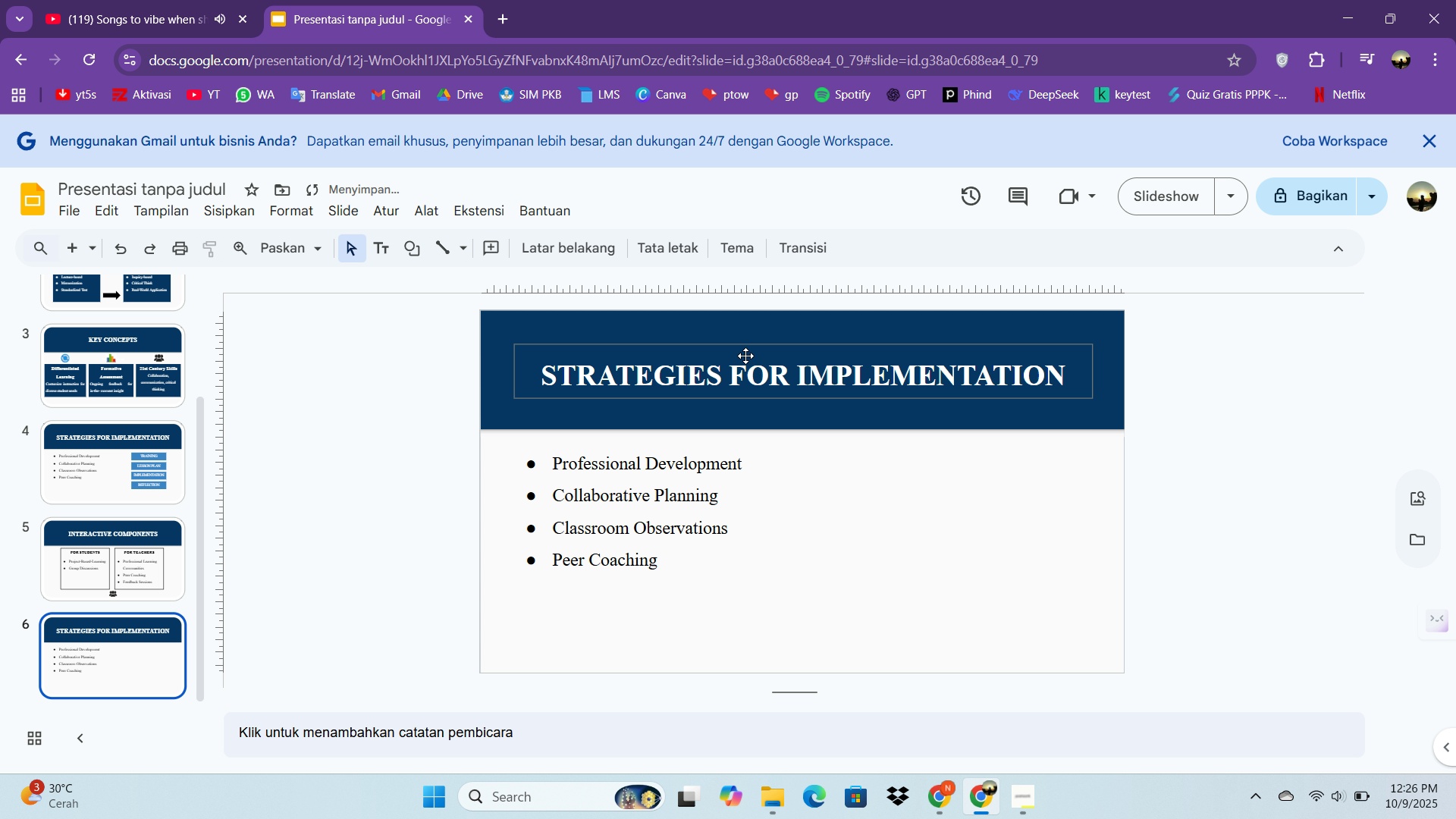 
double_click([743, 359])
 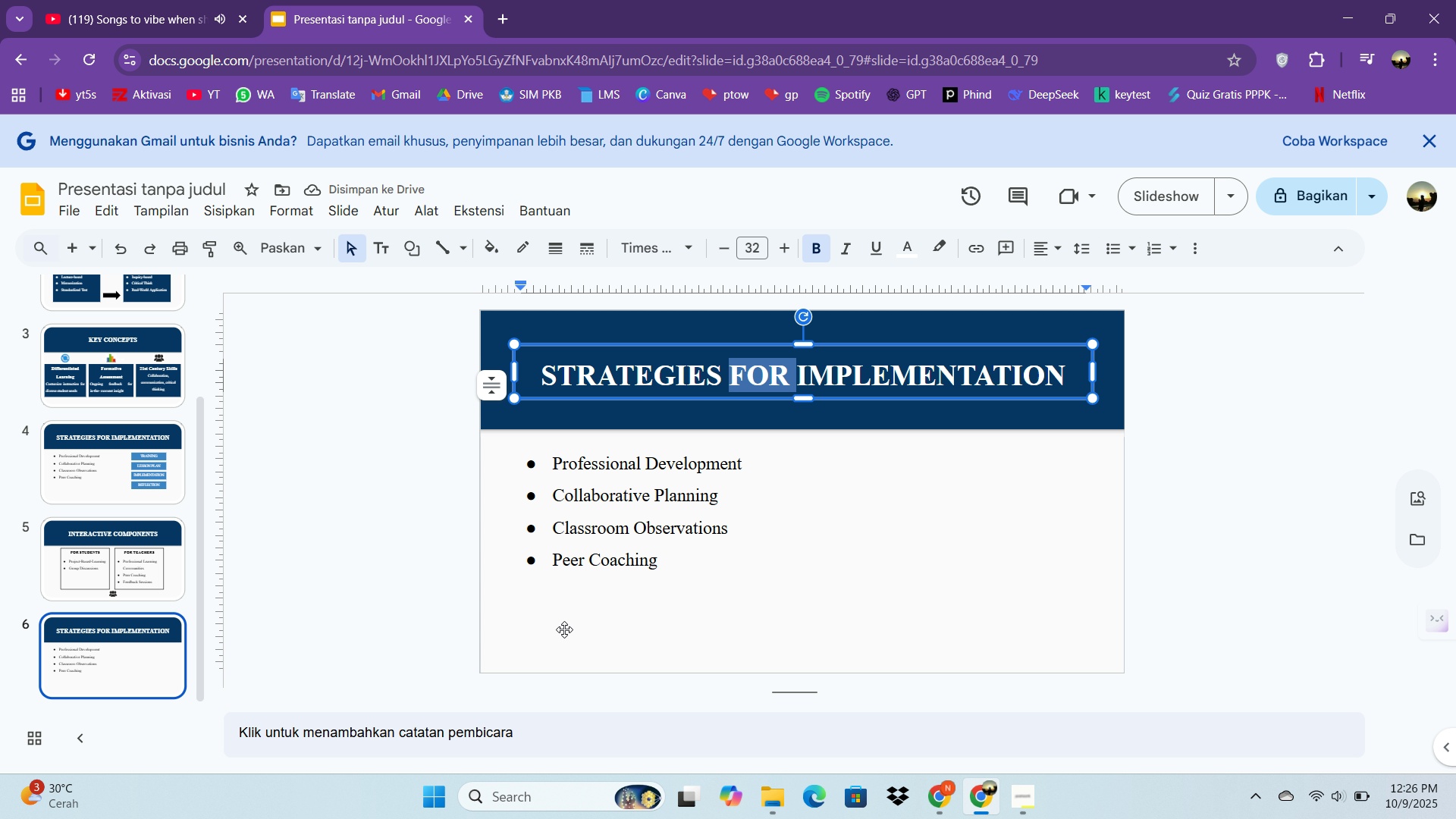 
left_click([581, 631])
 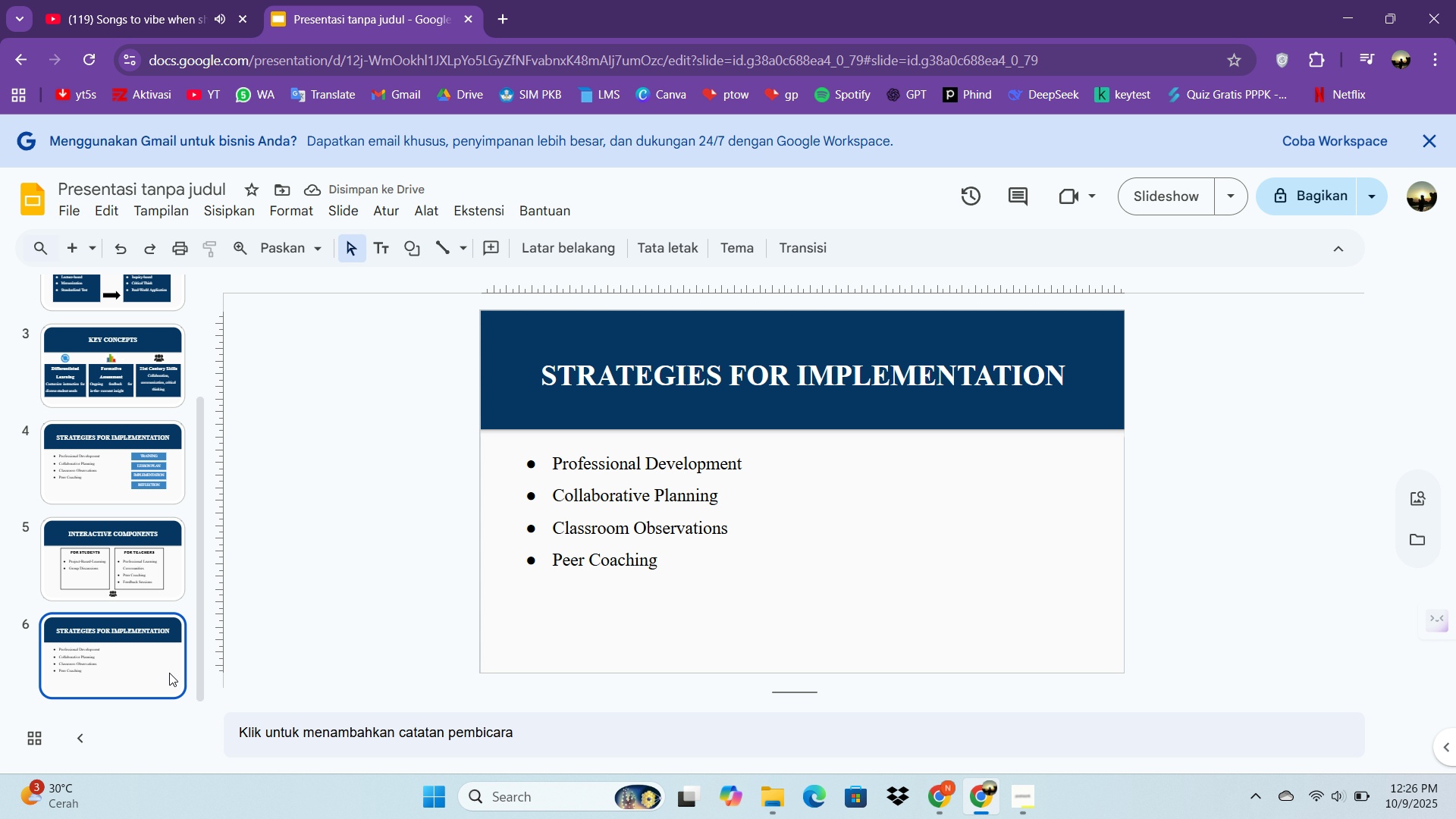 
left_click([169, 673])
 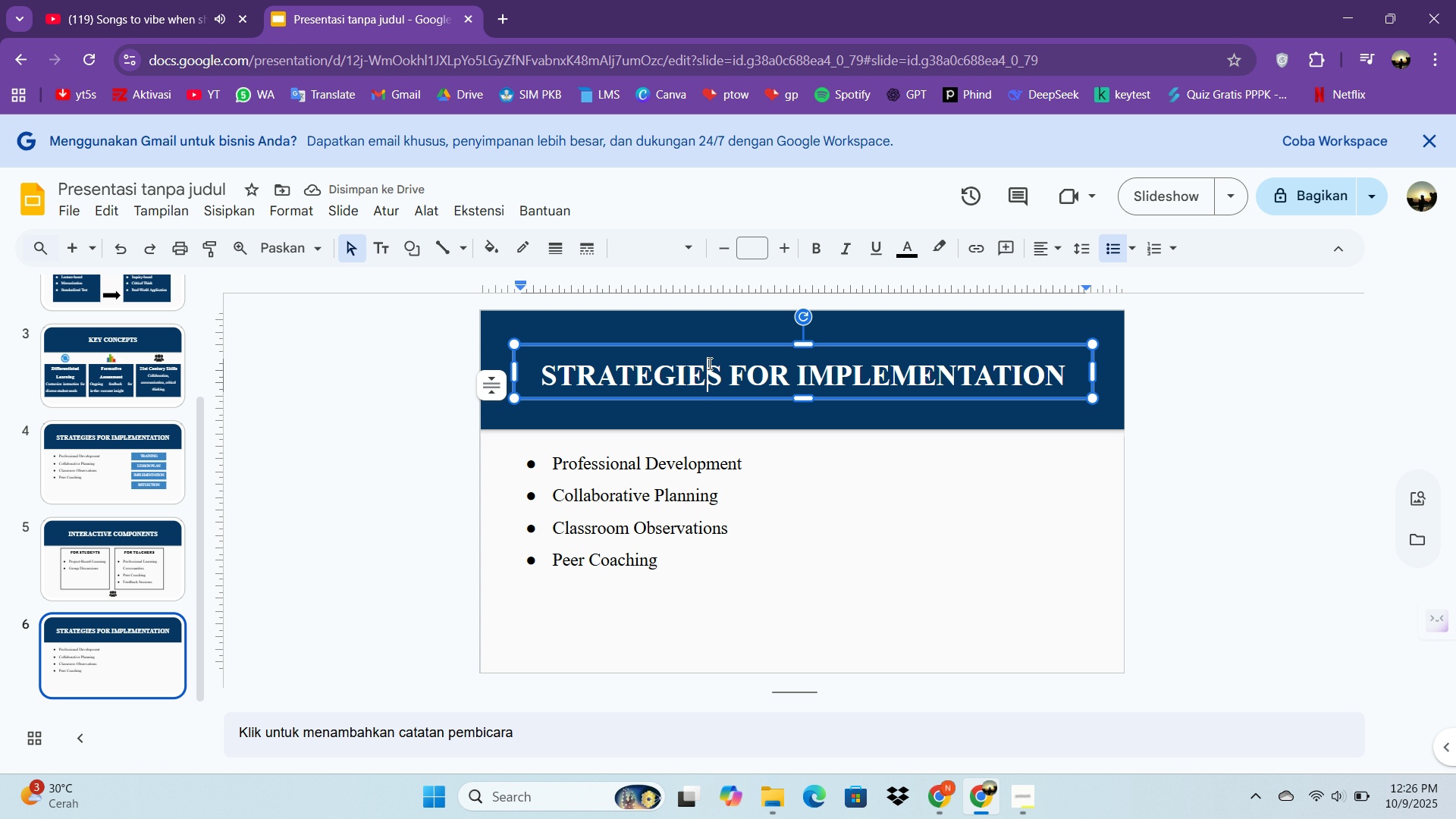 
left_click([708, 363])
 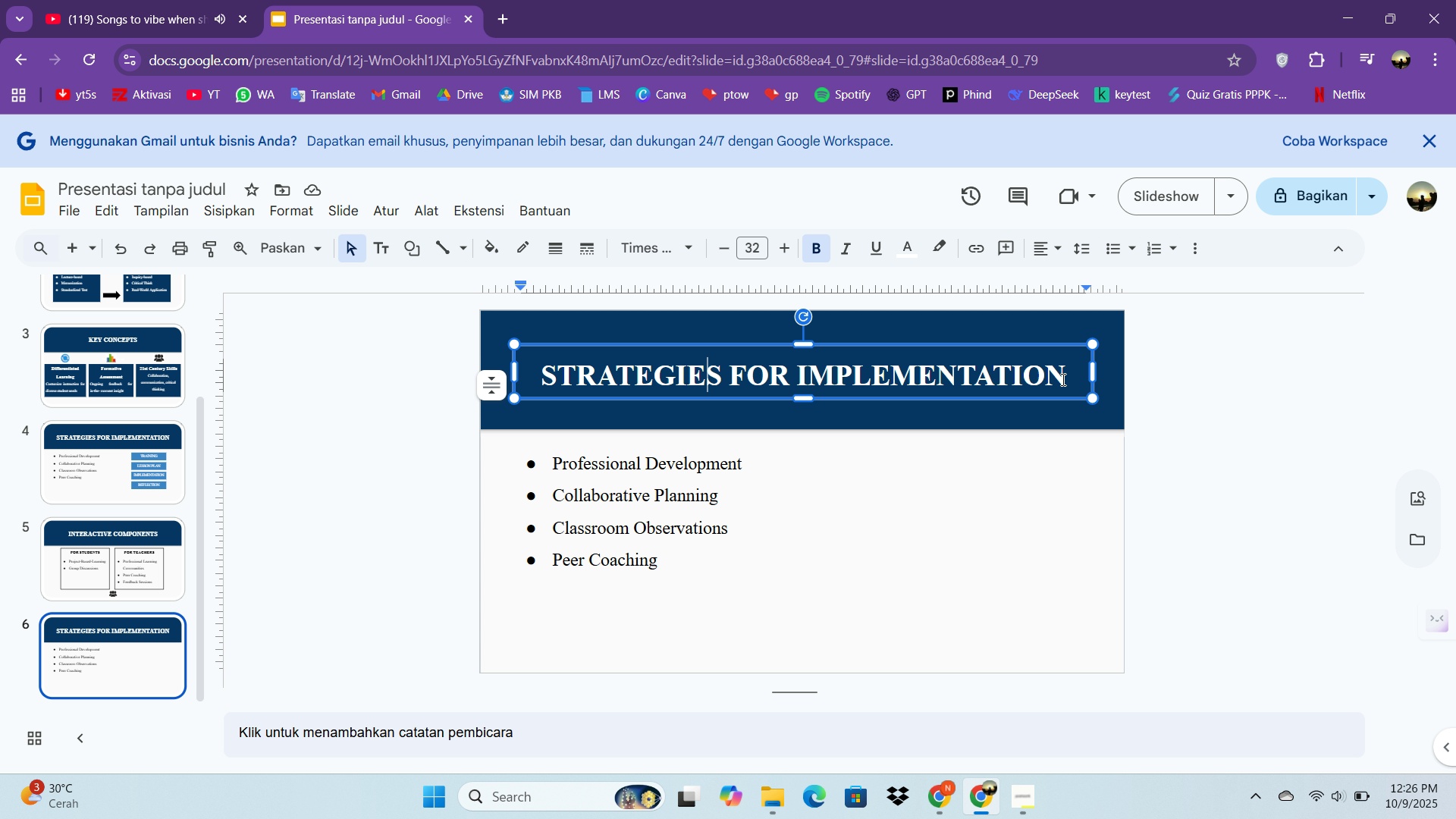 
left_click_drag(start_coordinate=[1067, 379], to_coordinate=[733, 382])
 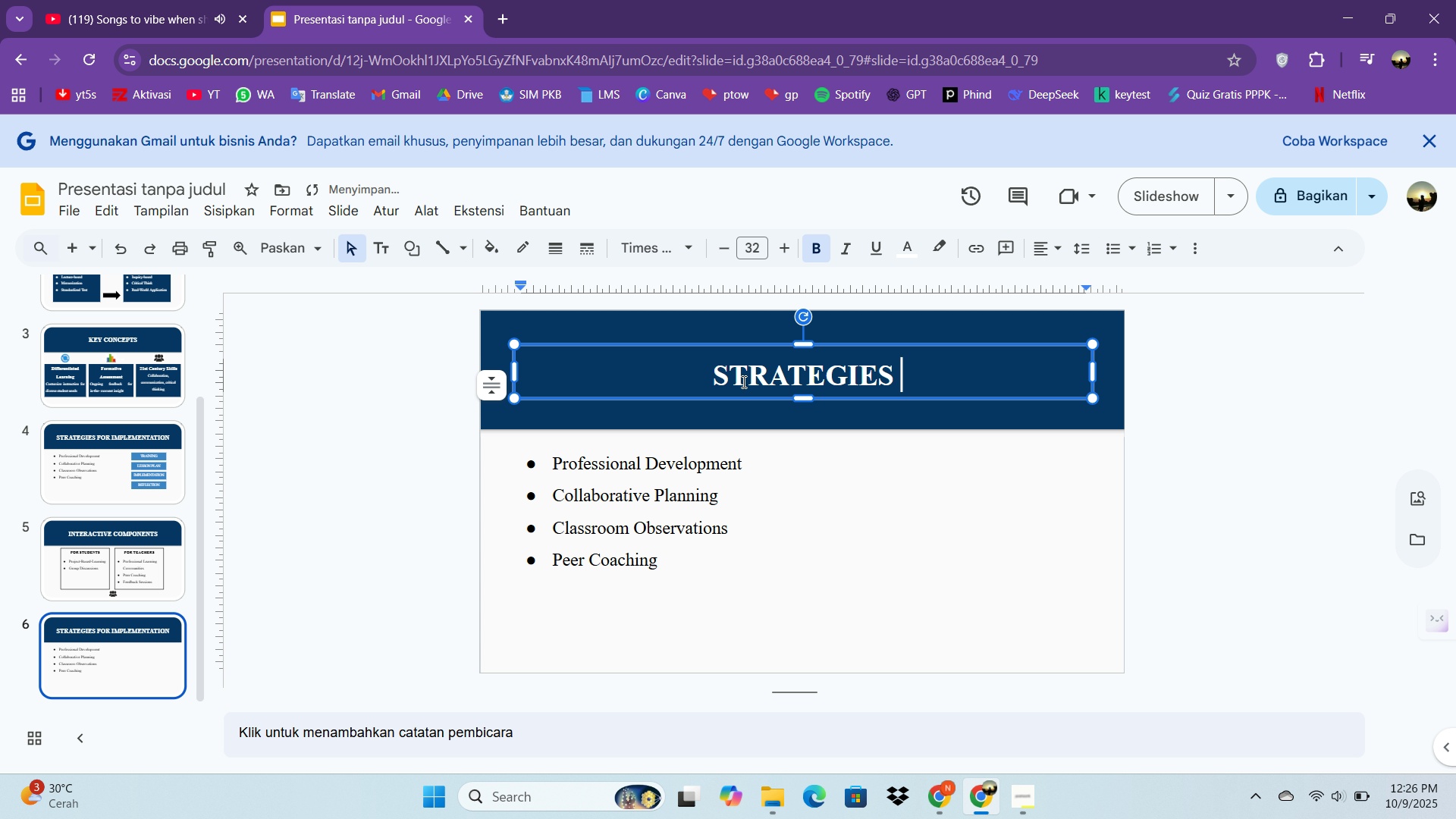 
key(Backspace)
 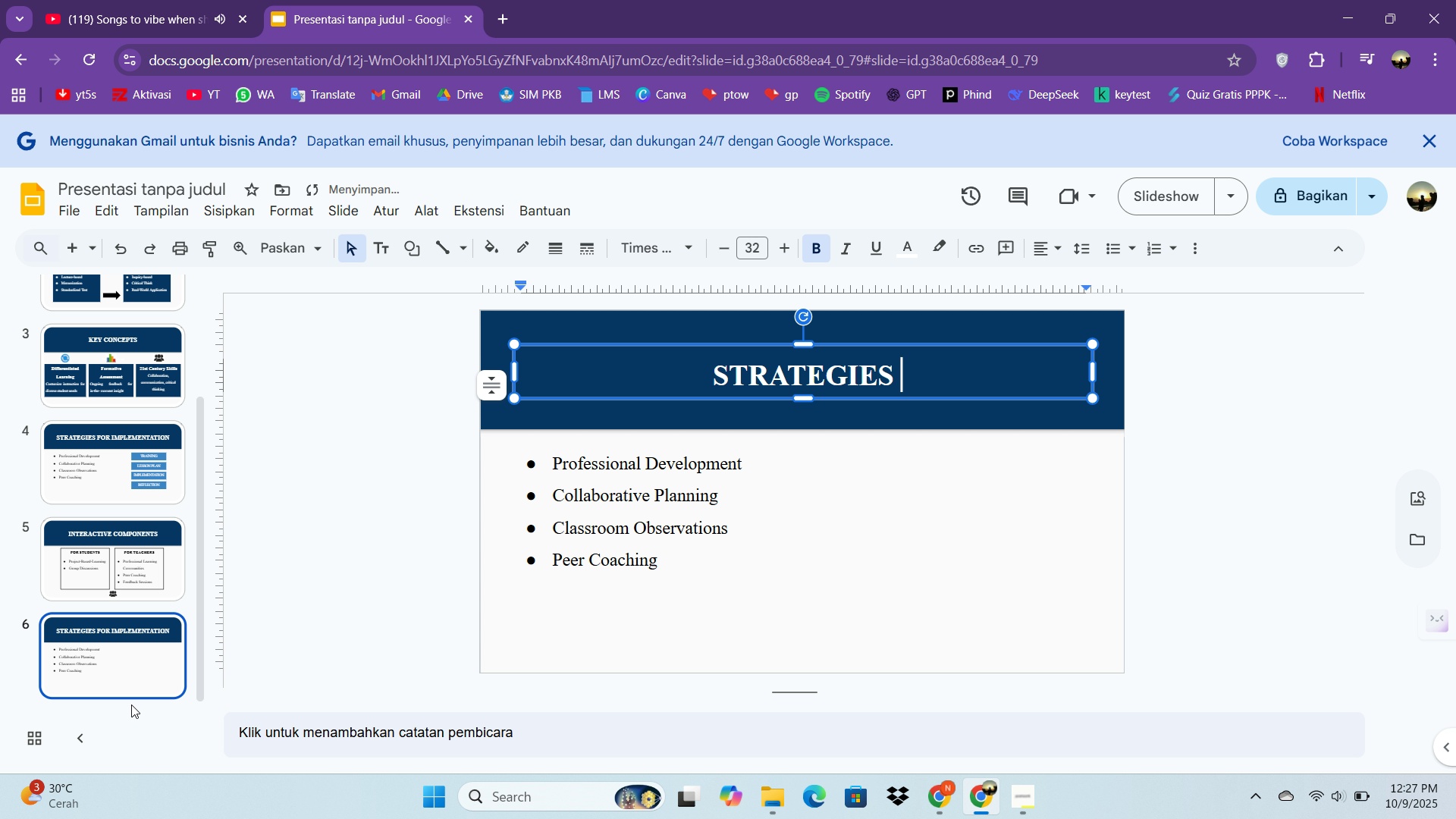 
right_click([140, 699])
 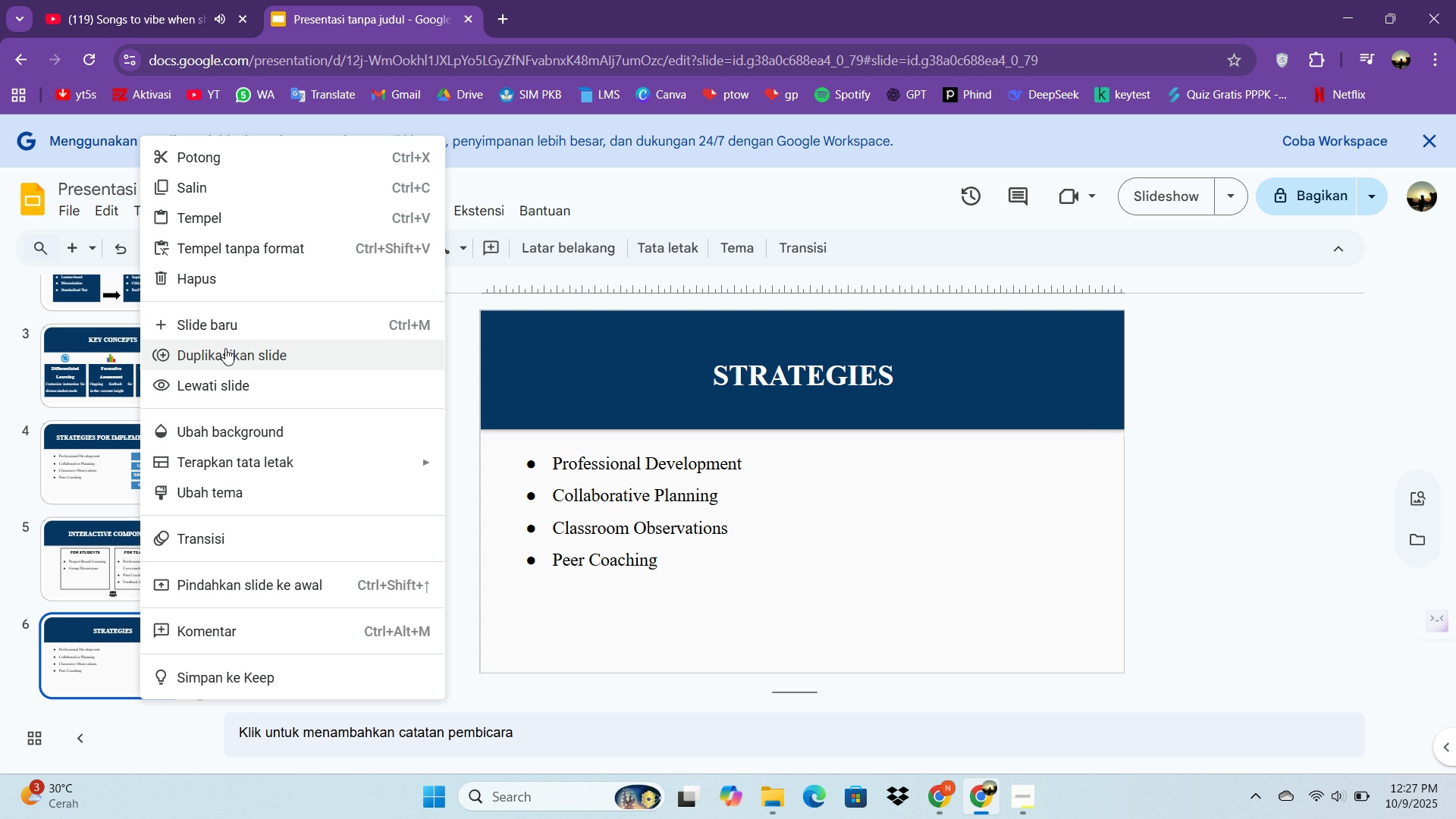 
left_click([225, 348])
 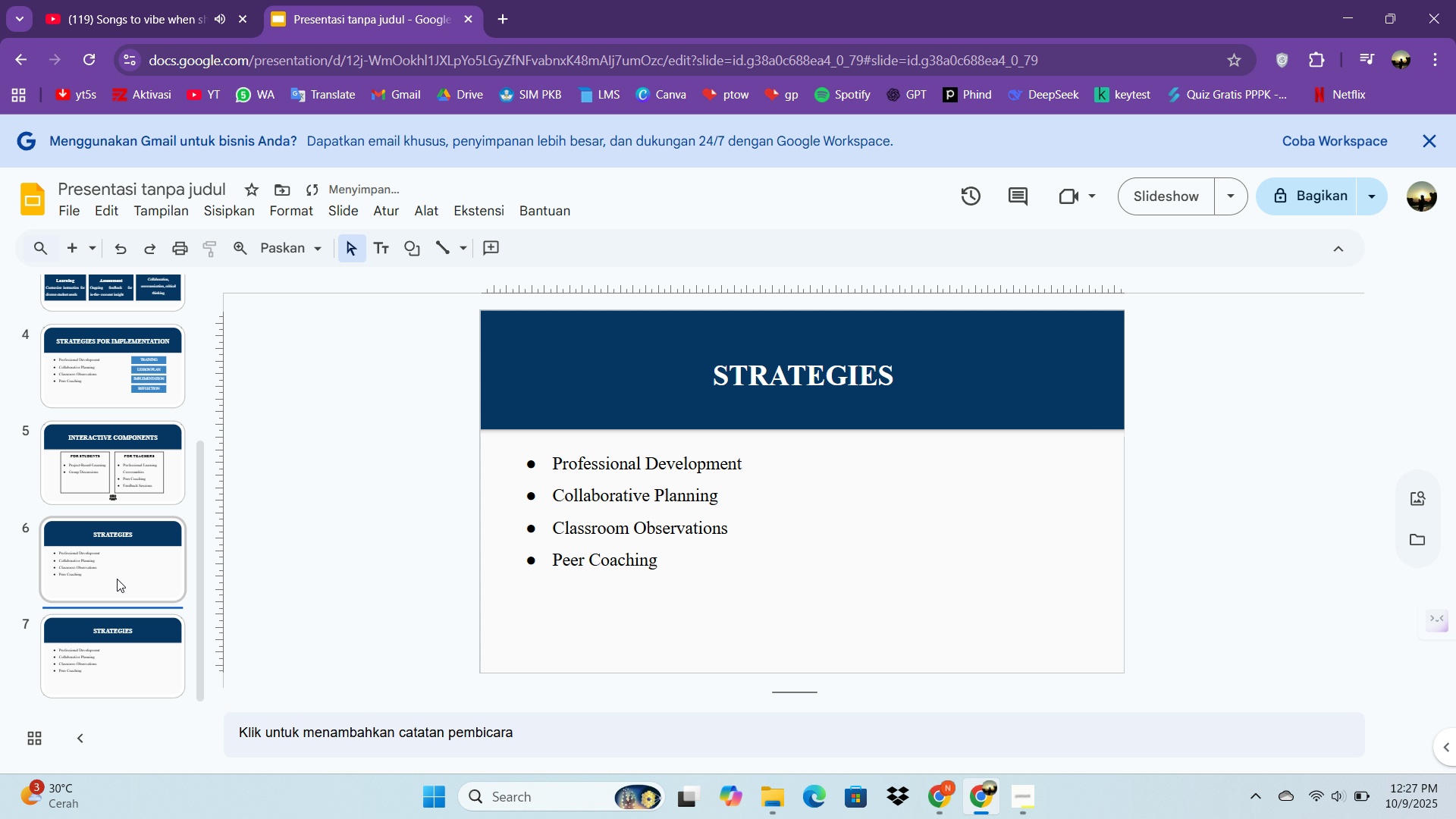 
left_click([131, 553])
 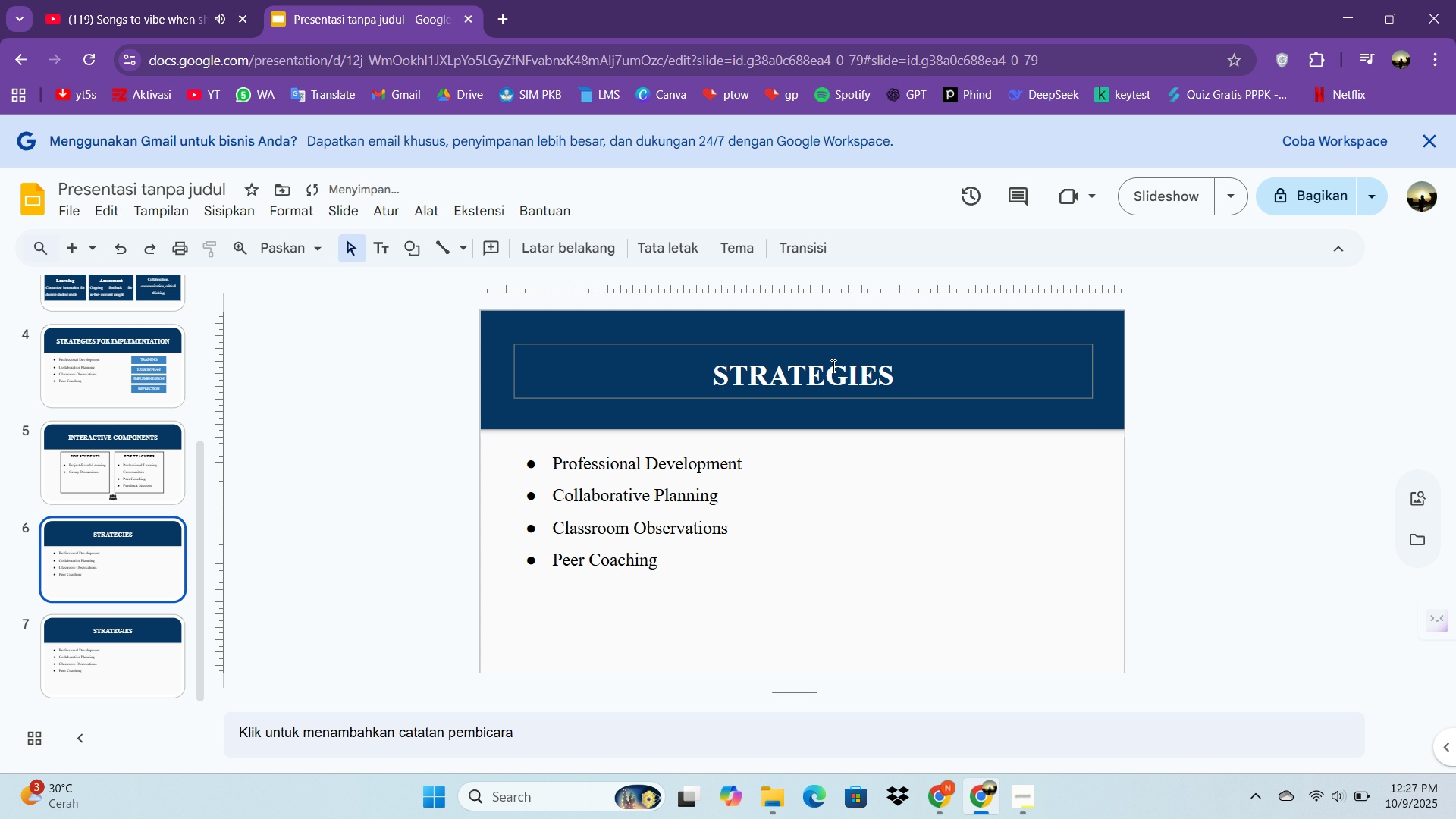 
left_click_drag(start_coordinate=[910, 366], to_coordinate=[632, 356])
 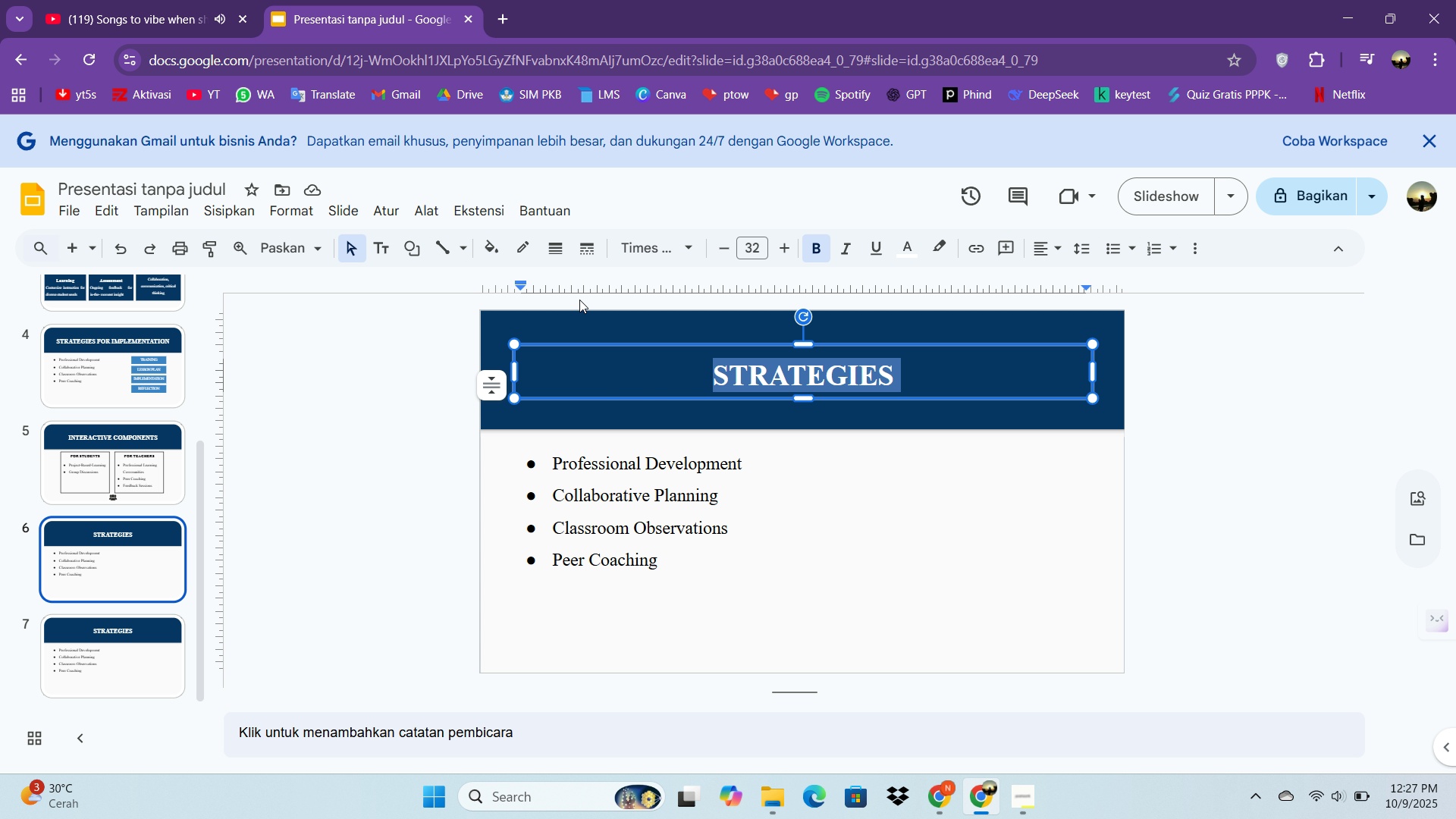 
type(SUPPORT RESOURCES)
 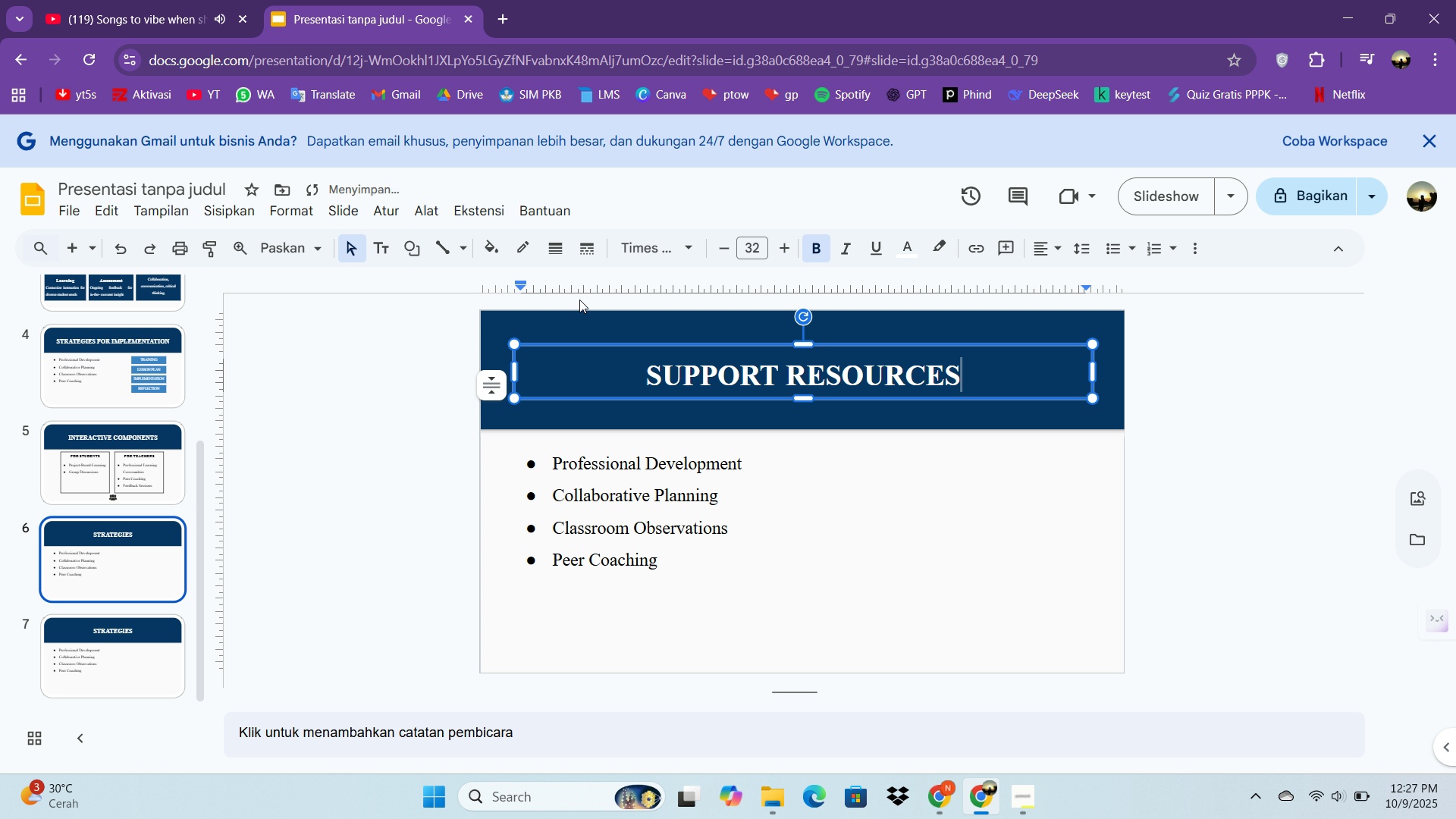 
left_click([642, 488])
 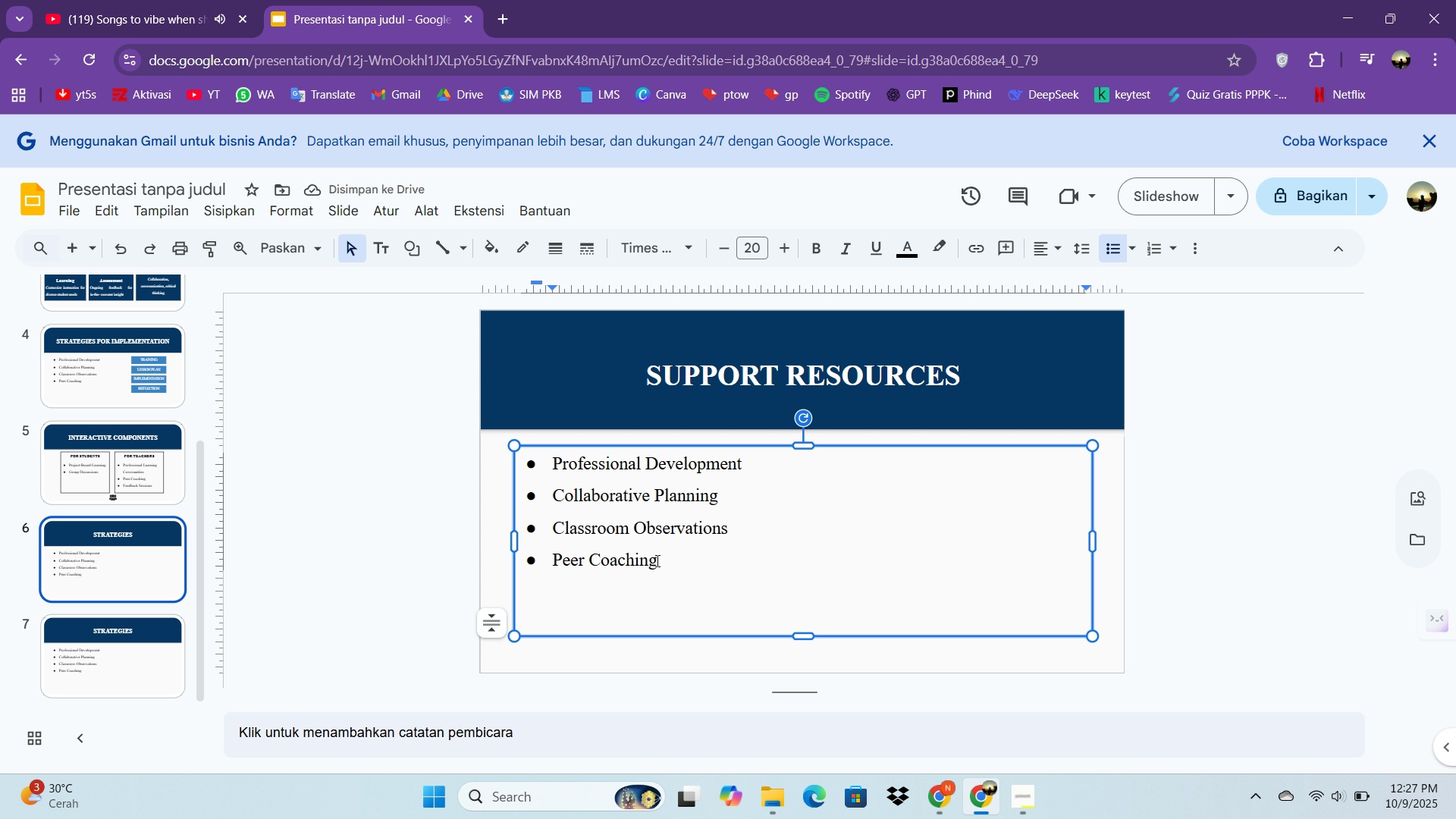 
left_click_drag(start_coordinate=[676, 566], to_coordinate=[504, 470])
 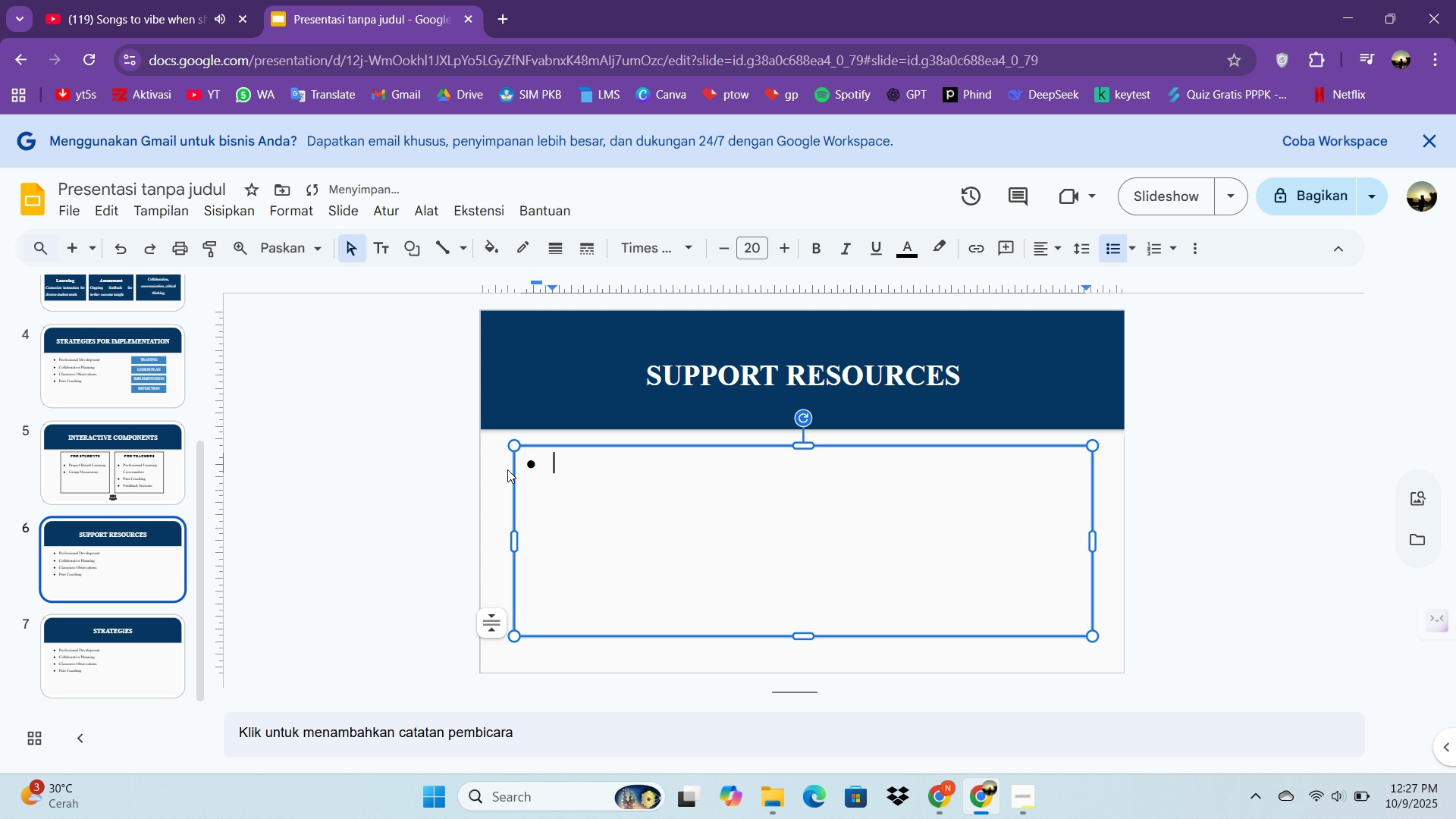 
key(Backspace)
key(Backspace)
type(oN)
key(Backspace)
key(Backspace)
key(Backspace)
type(o)
key(Backspace)
type(Online Portal)
 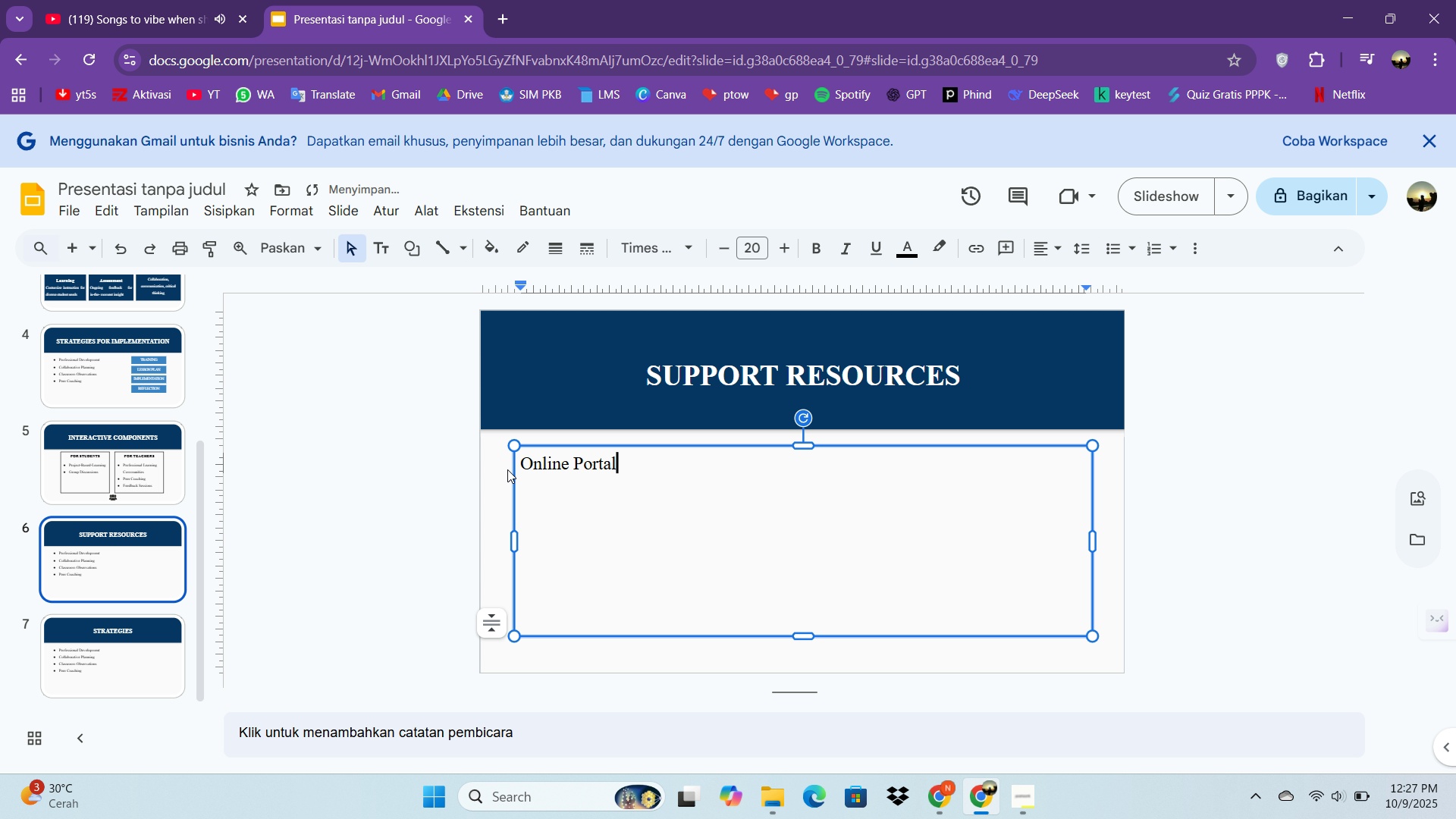 
key(Enter)
 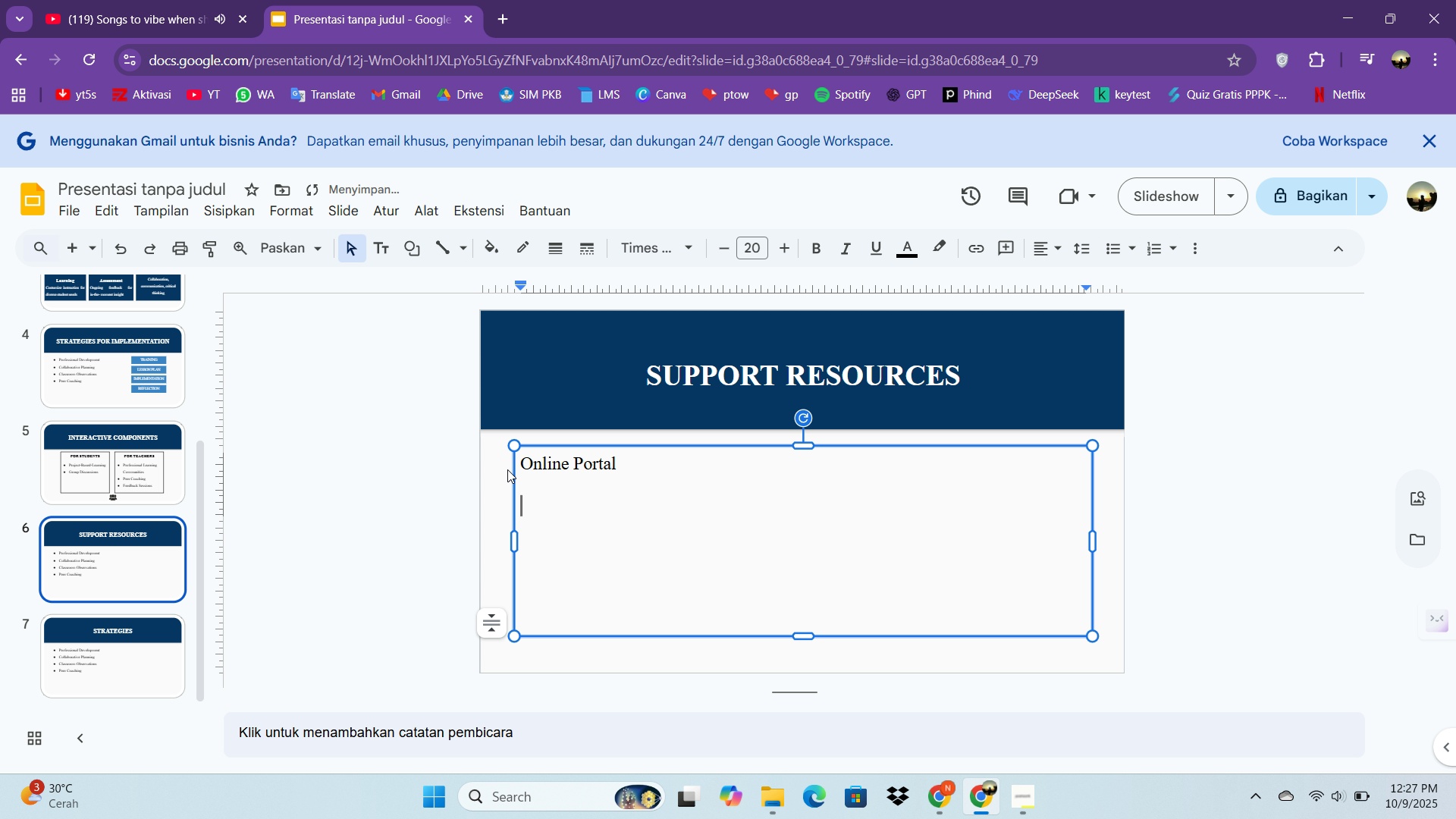 
type(All curriculum ma)
key(Backspace)
key(Backspace)
type(materials)
 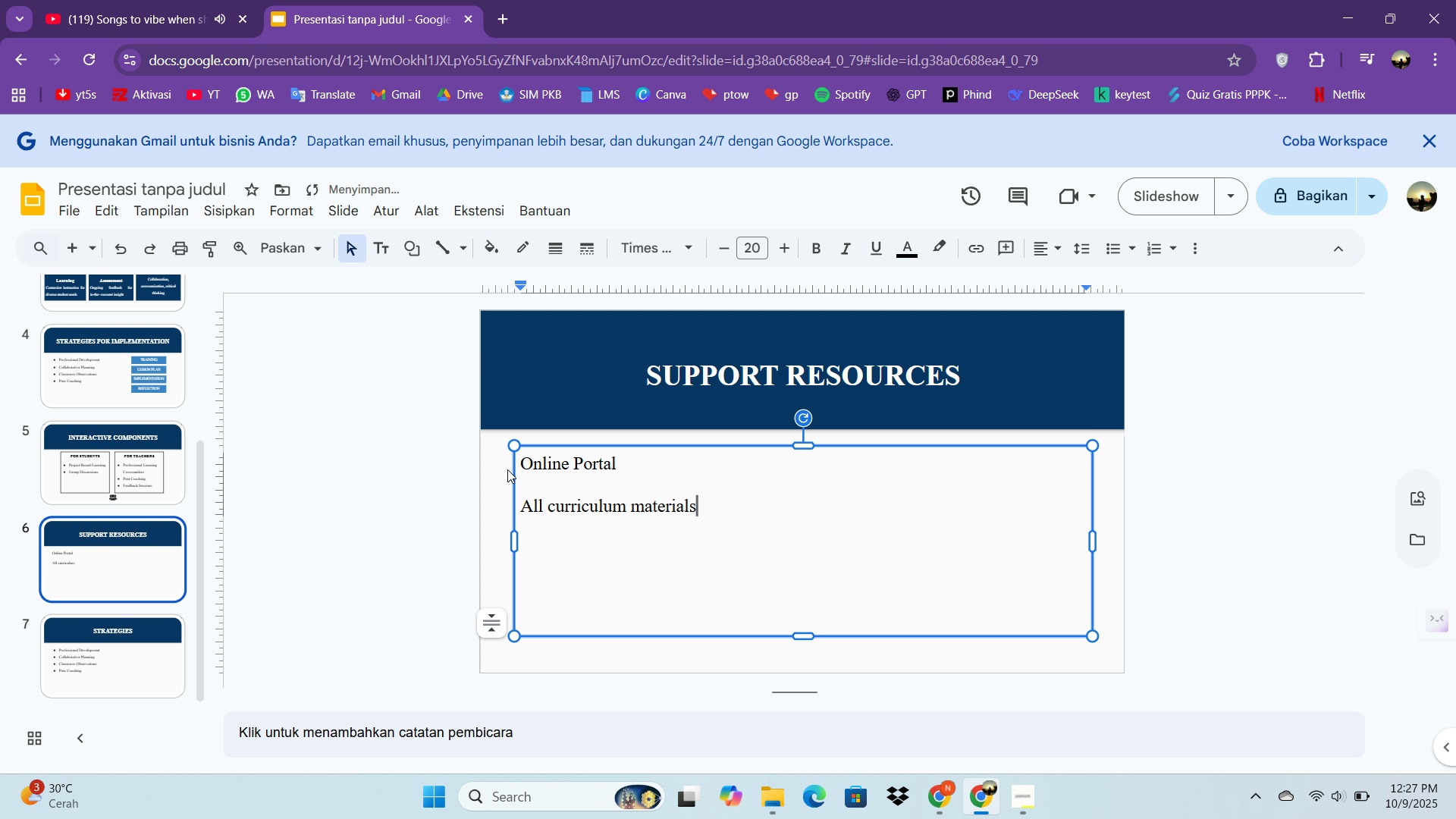 
key(Enter)
 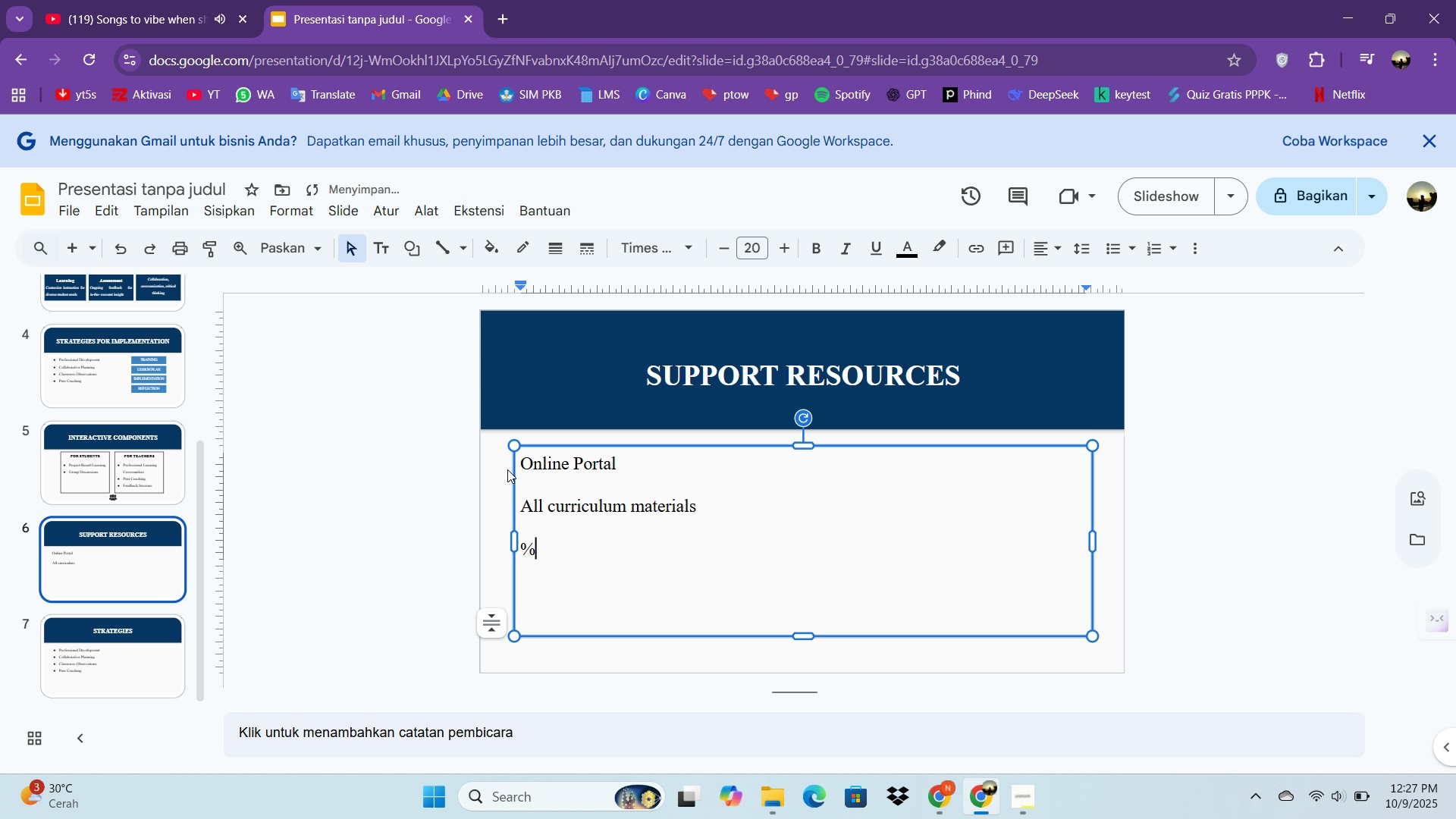 
type(%)
key(Backspace)
type(& guides)
 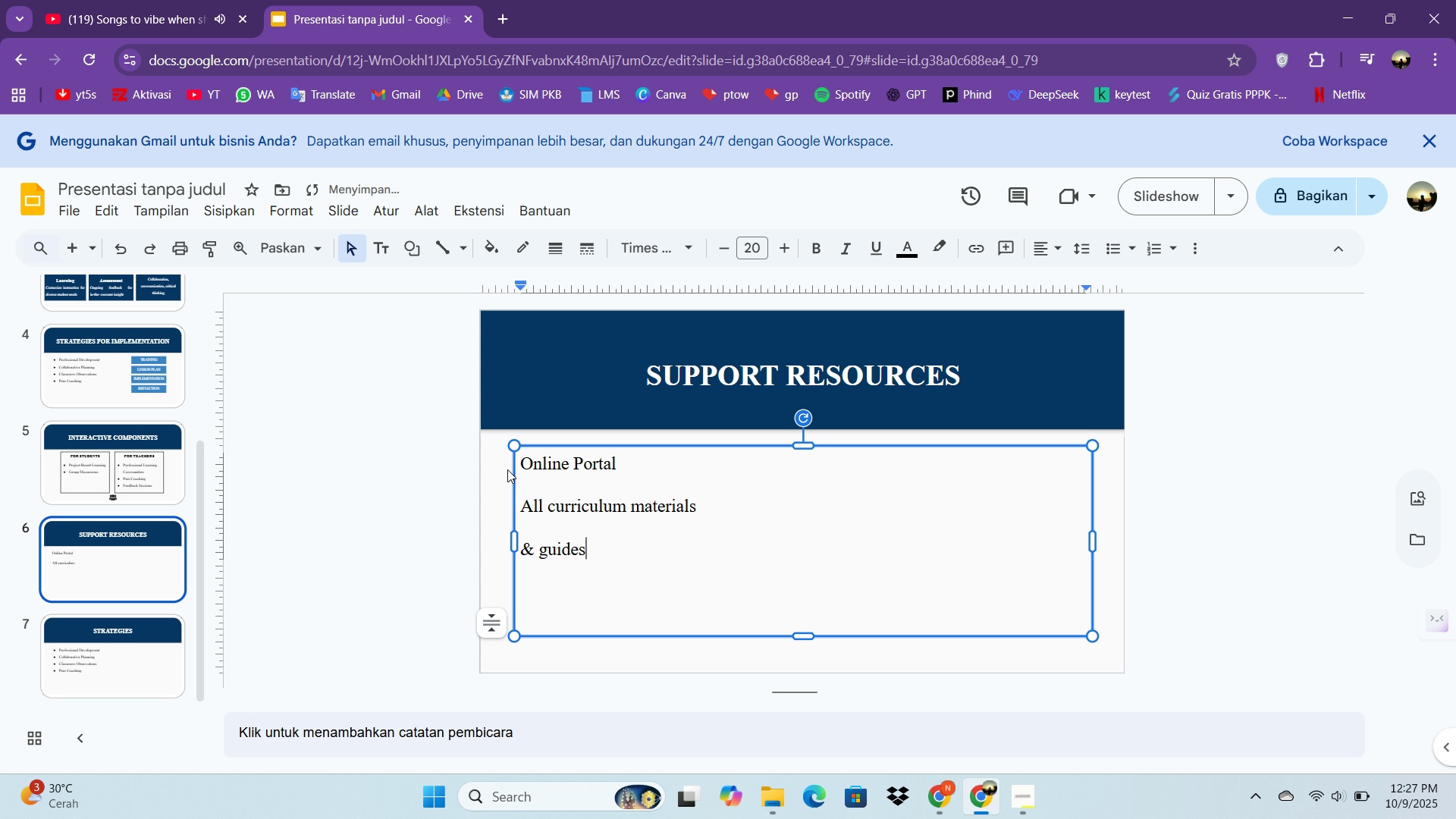 
wait(5.65)
 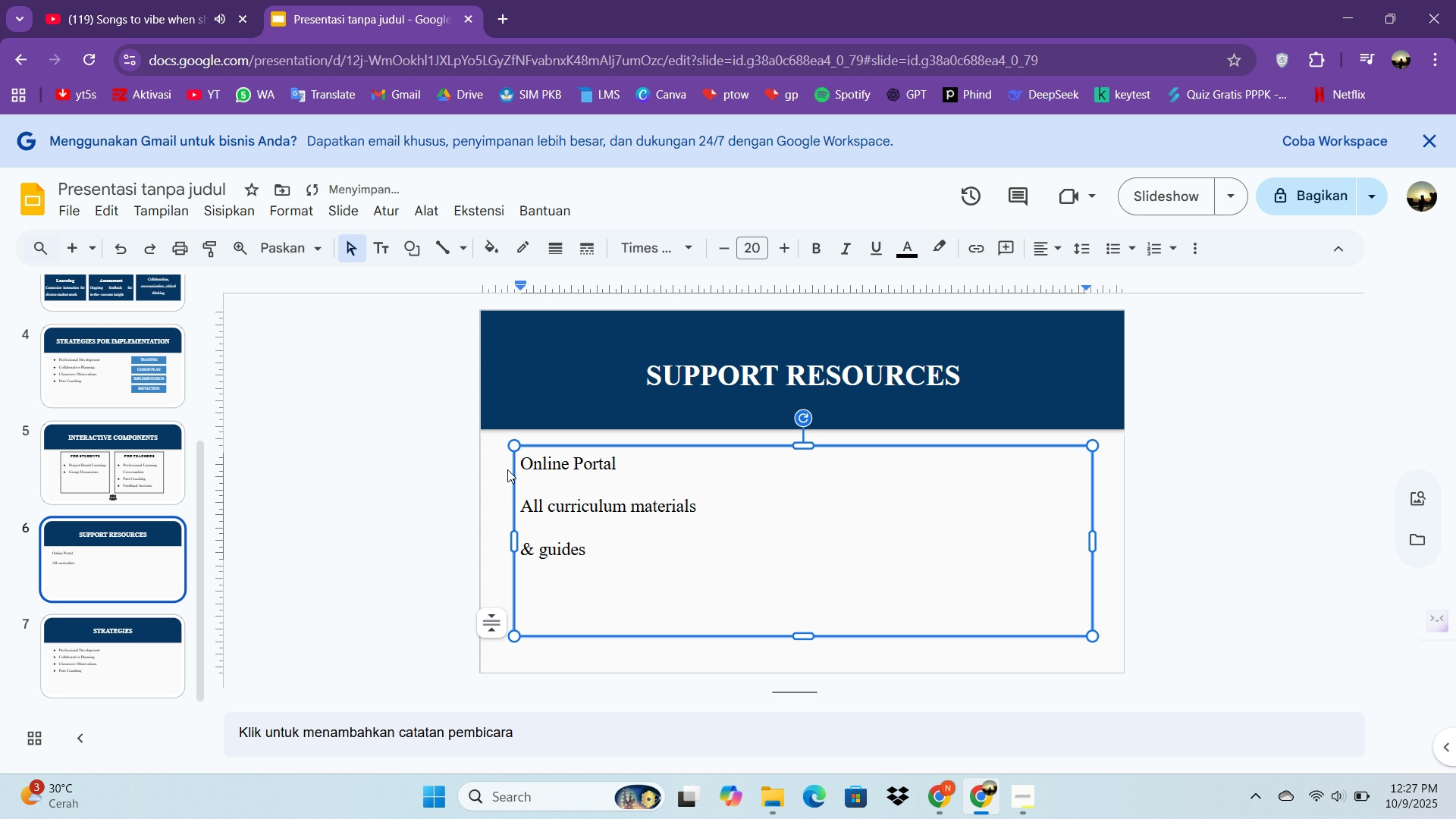 
left_click_drag(start_coordinate=[1091, 639], to_coordinate=[708, 581])
 